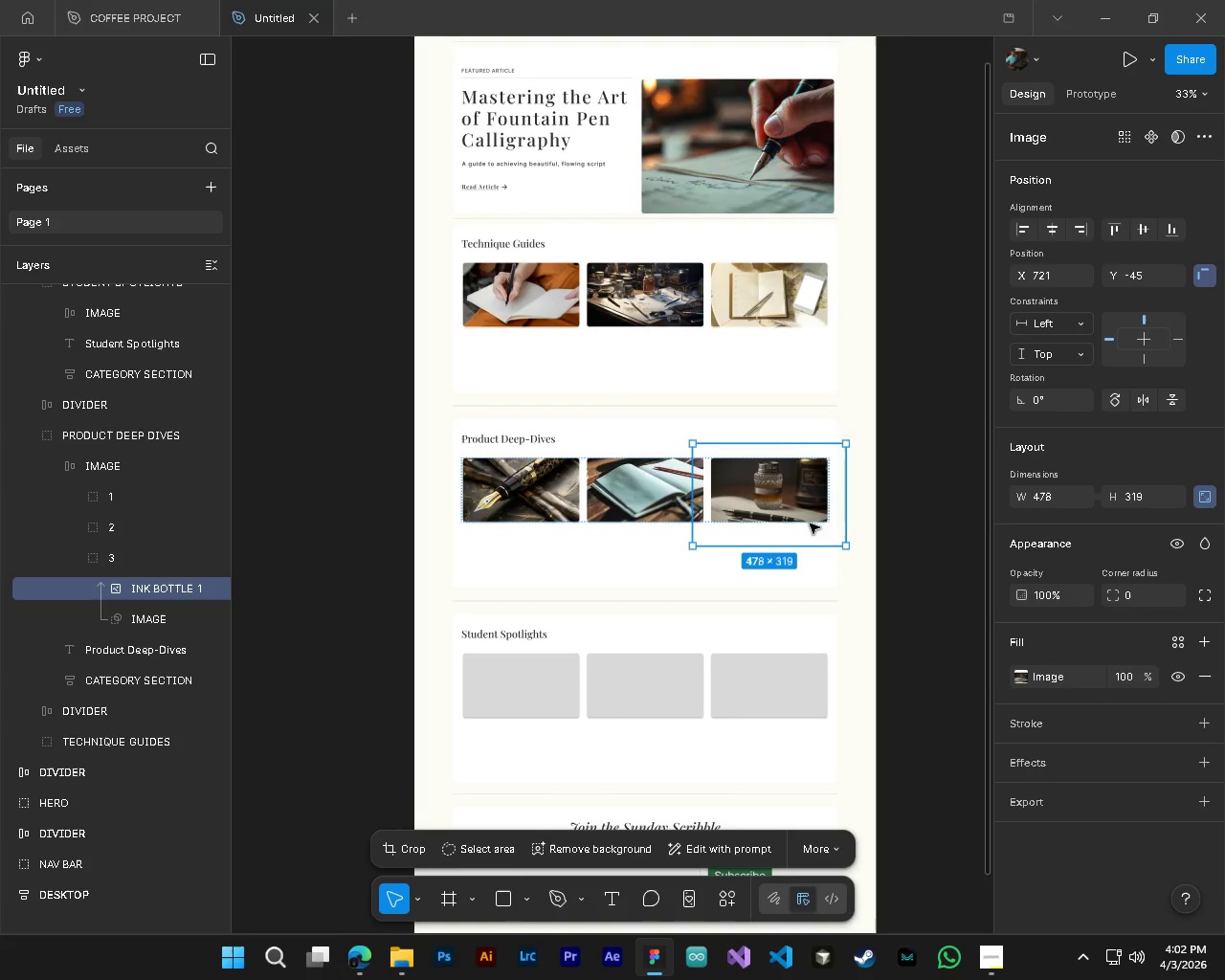 
scroll: coordinate [787, 417], scroll_direction: up, amount: 4.0
 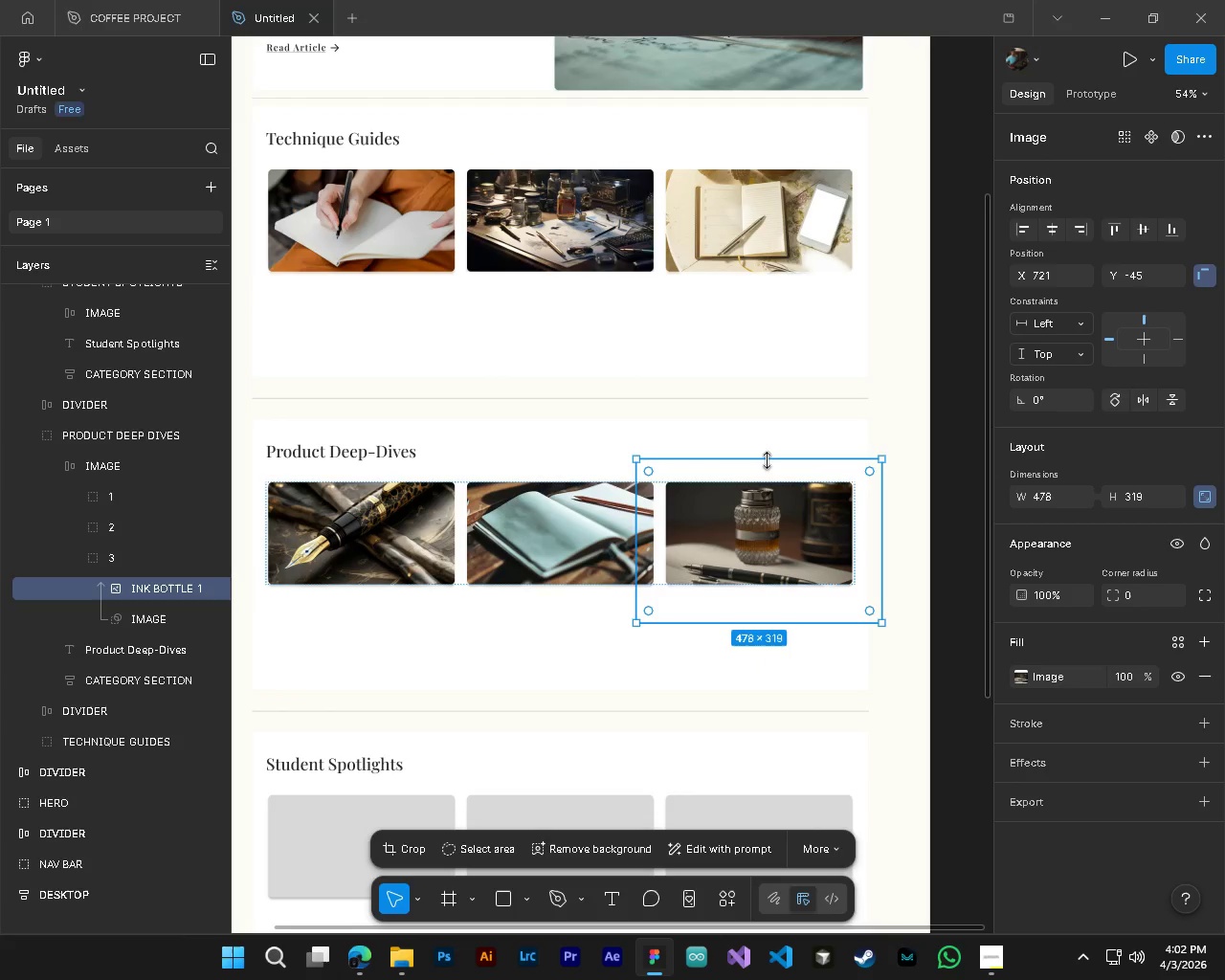 
left_click_drag(start_coordinate=[768, 460], to_coordinate=[772, 489])
 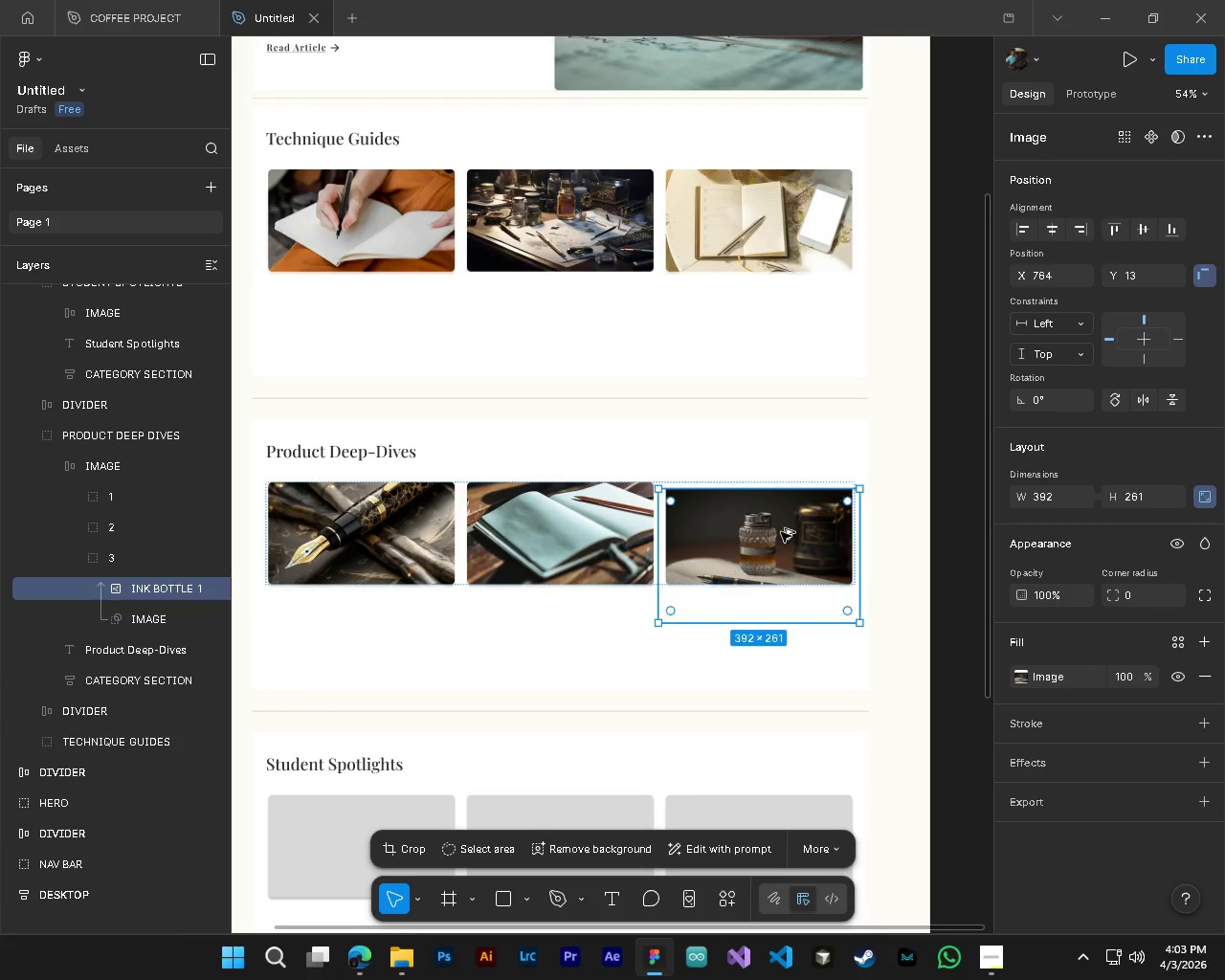 
hold_key(key=AltLeft, duration=0.34)
 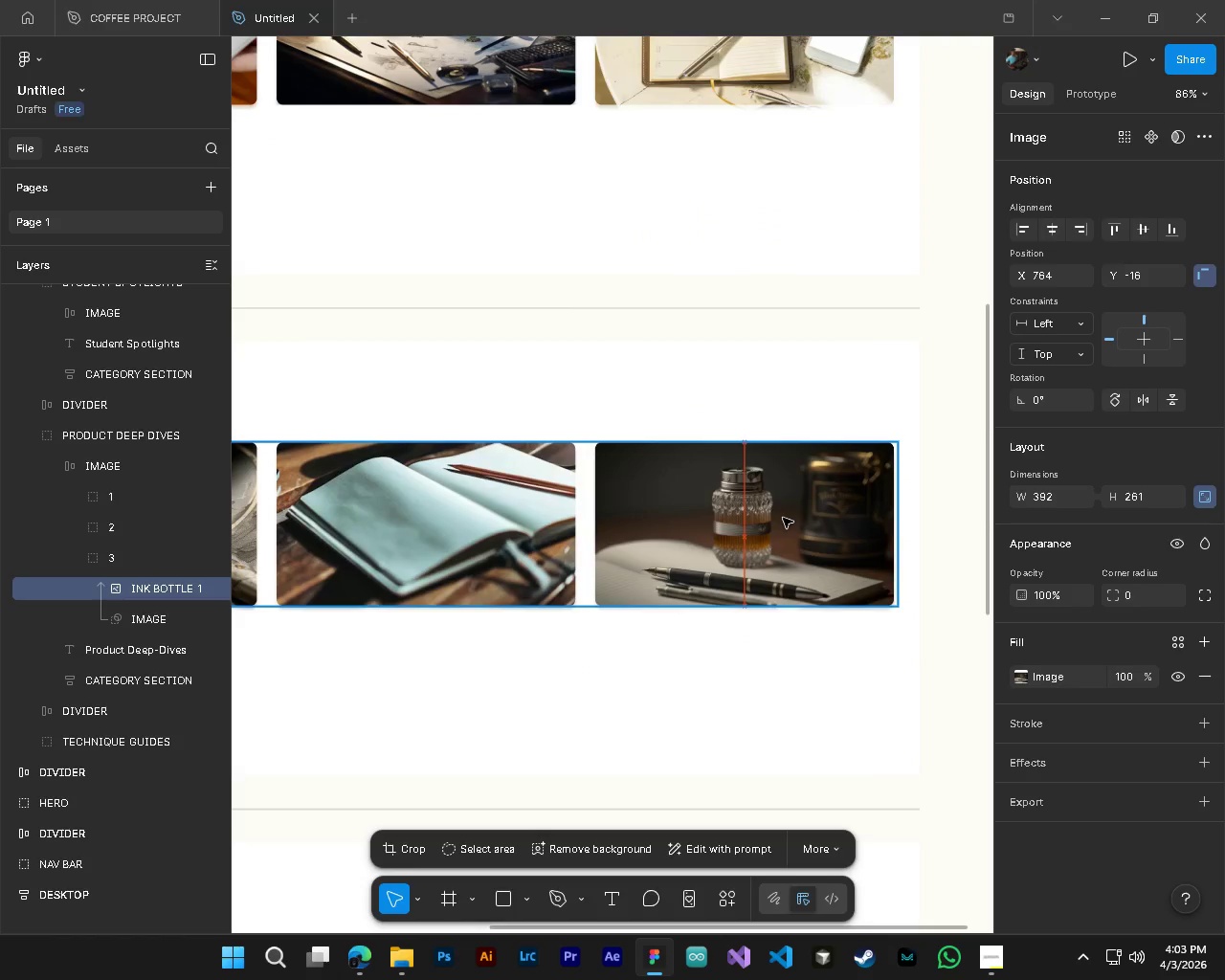 
hold_key(key=ControlLeft, duration=0.34)
 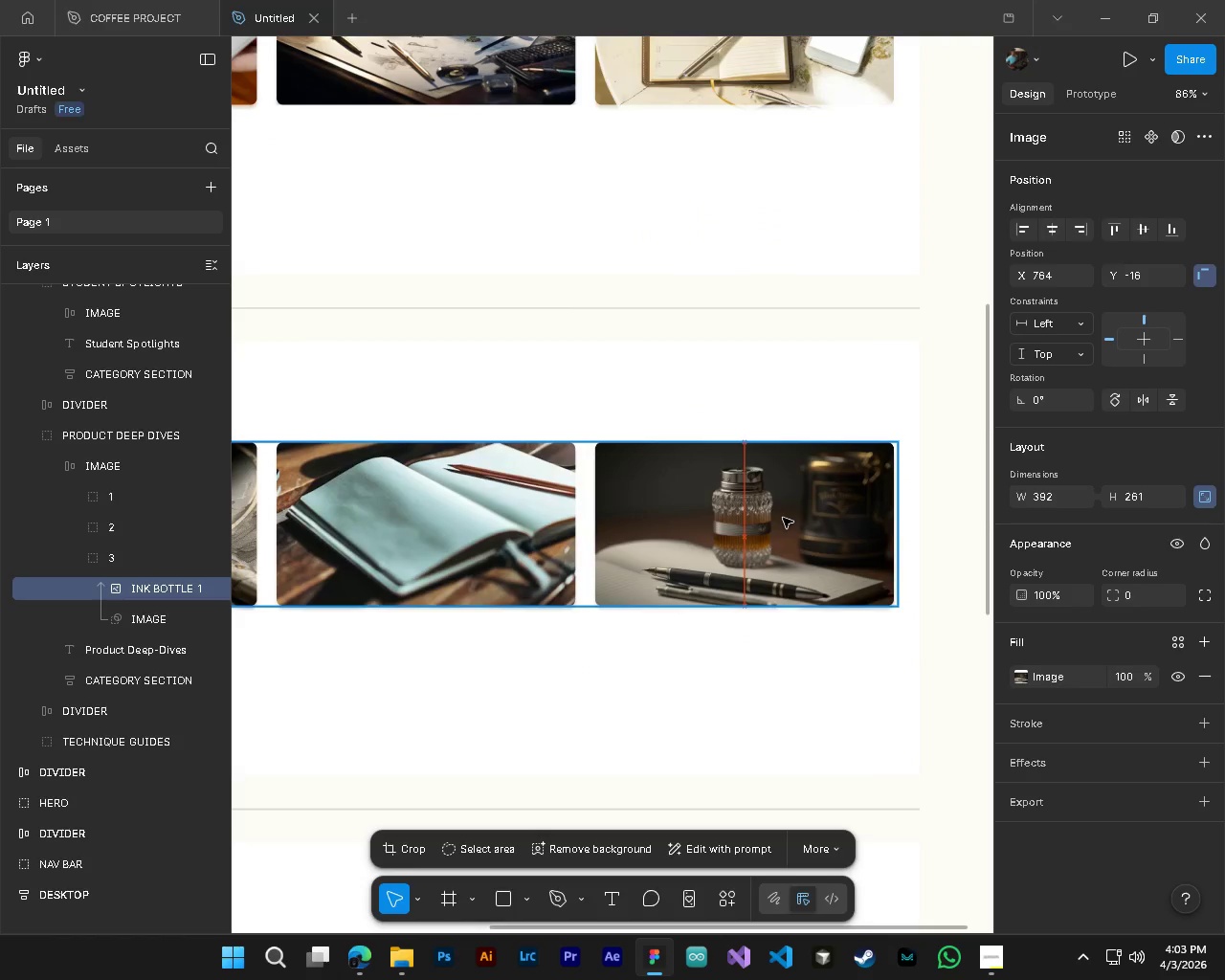 
left_click_drag(start_coordinate=[783, 542], to_coordinate=[776, 514])
 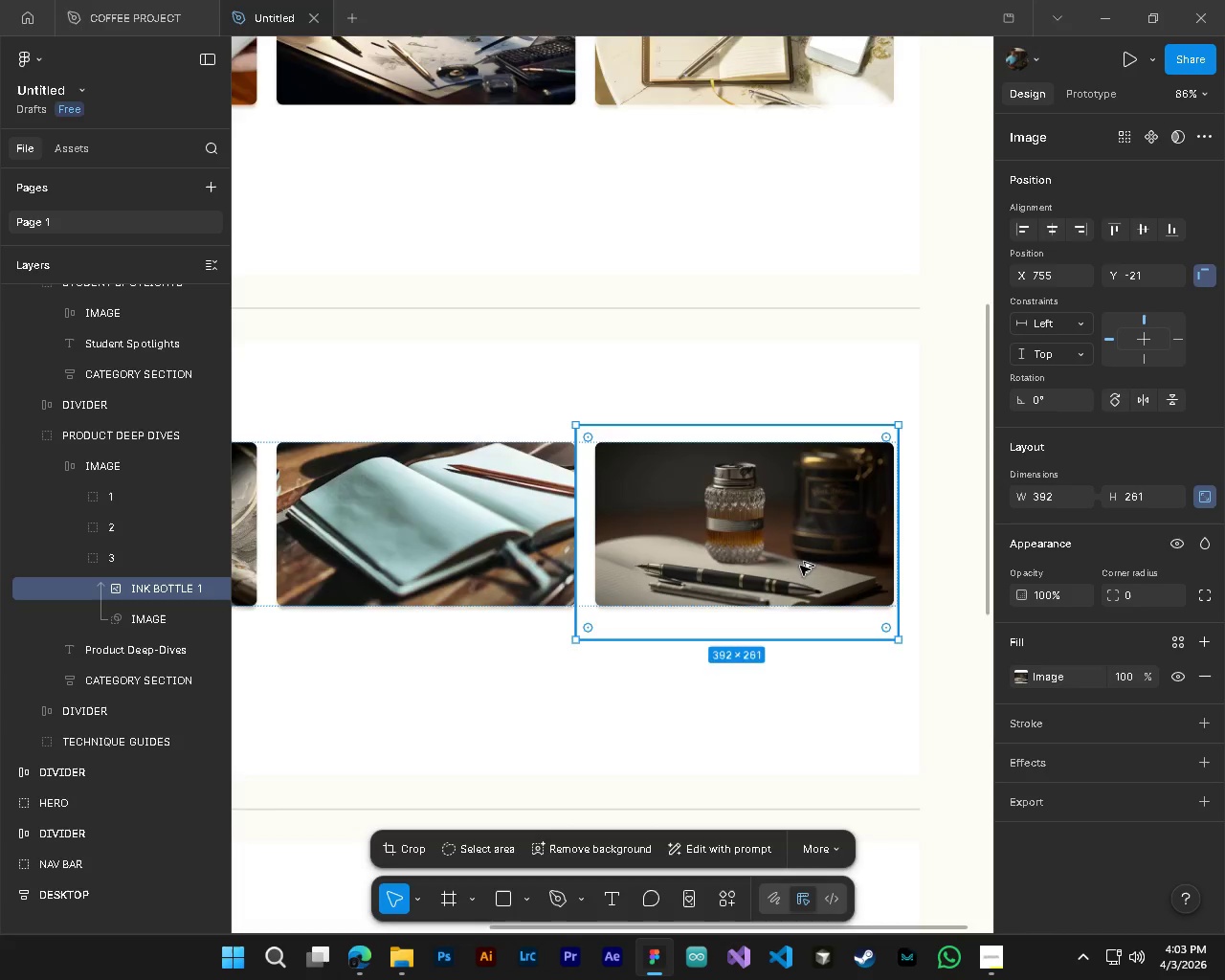 
scroll: coordinate [783, 549], scroll_direction: up, amount: 4.0
 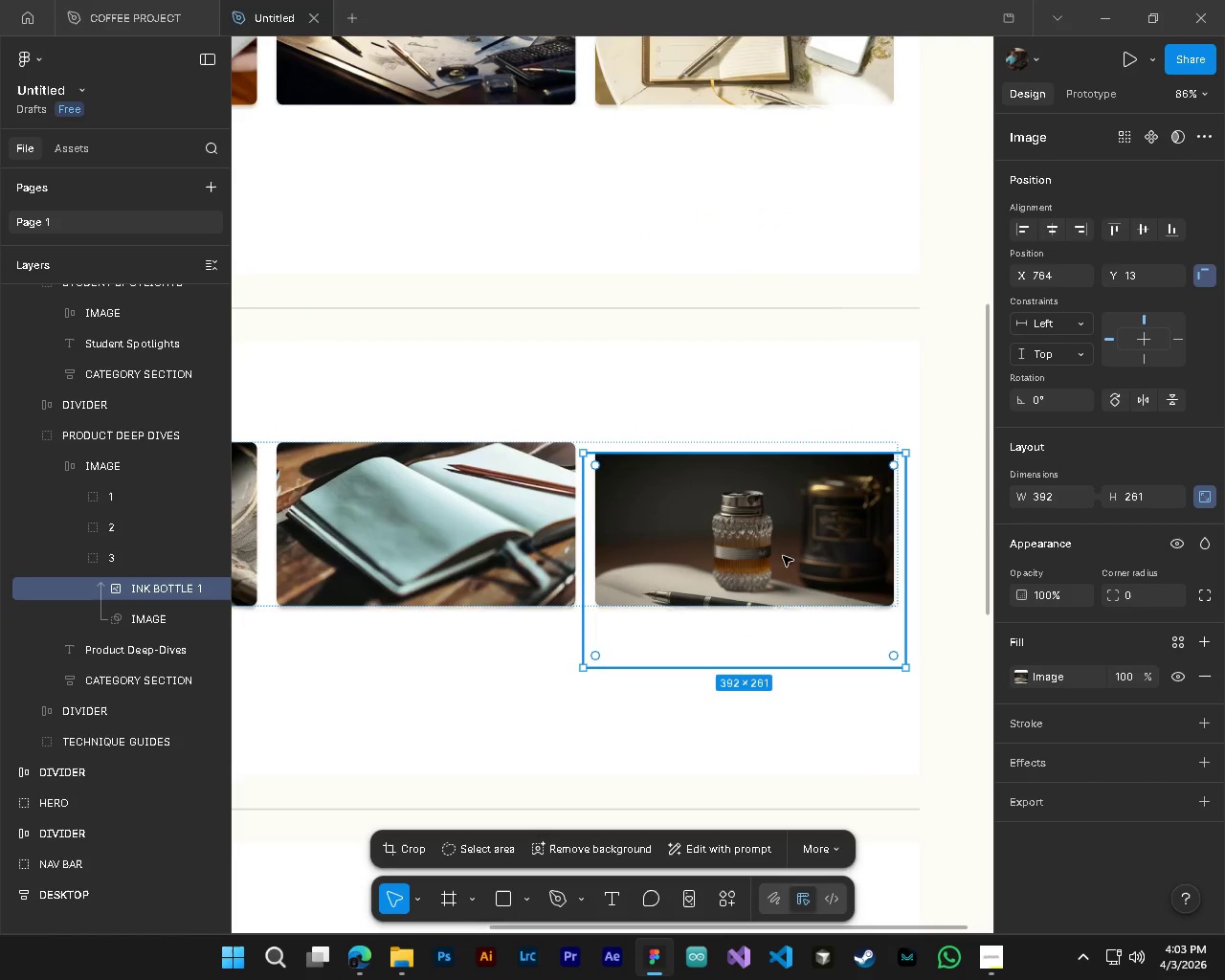 
hold_key(key=AltLeft, duration=0.31)
hold_key(key=ControlLeft, duration=0.31)
scroll: coordinate [800, 567], scroll_direction: down, amount: 5.0
 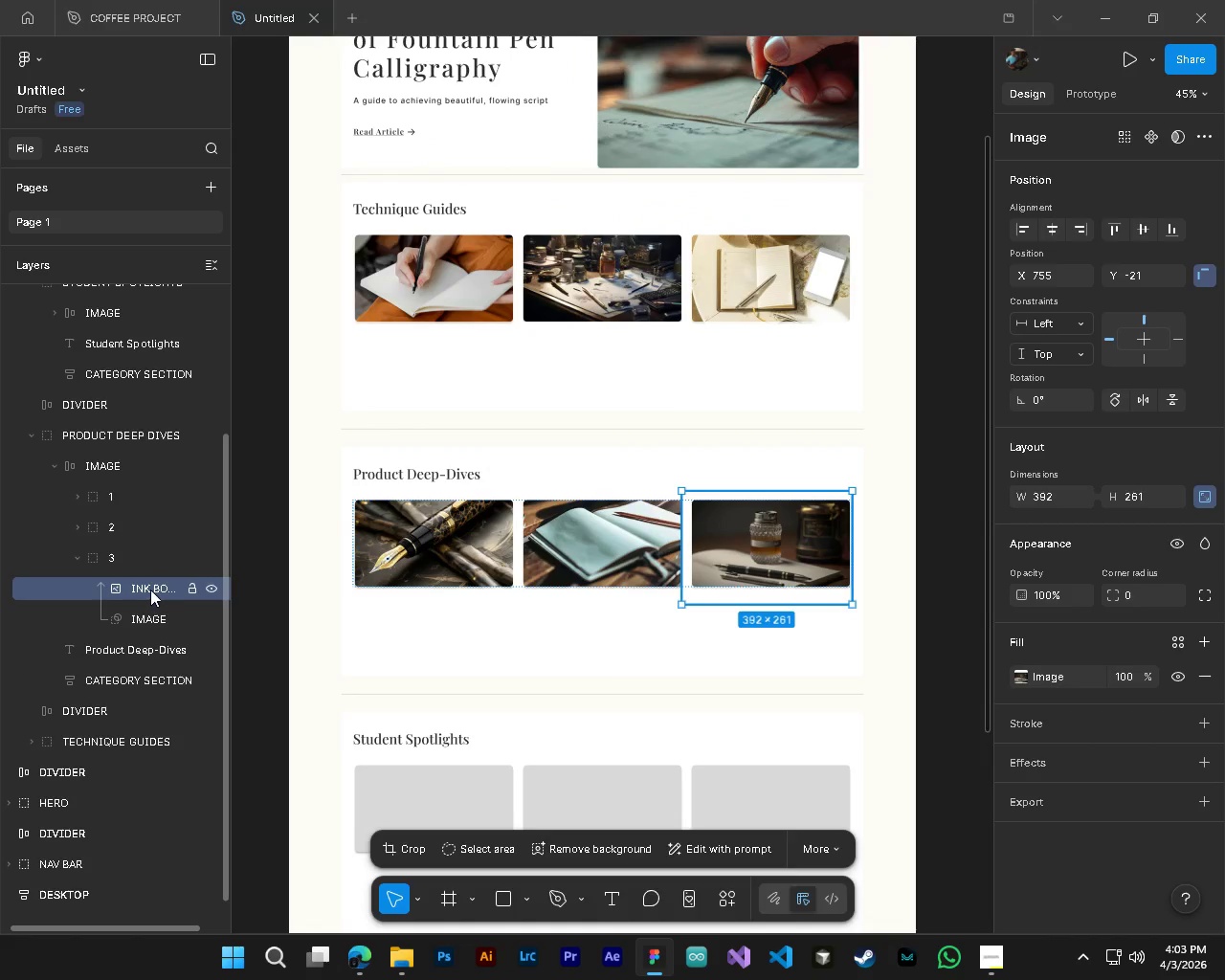 
left_click([78, 561])
 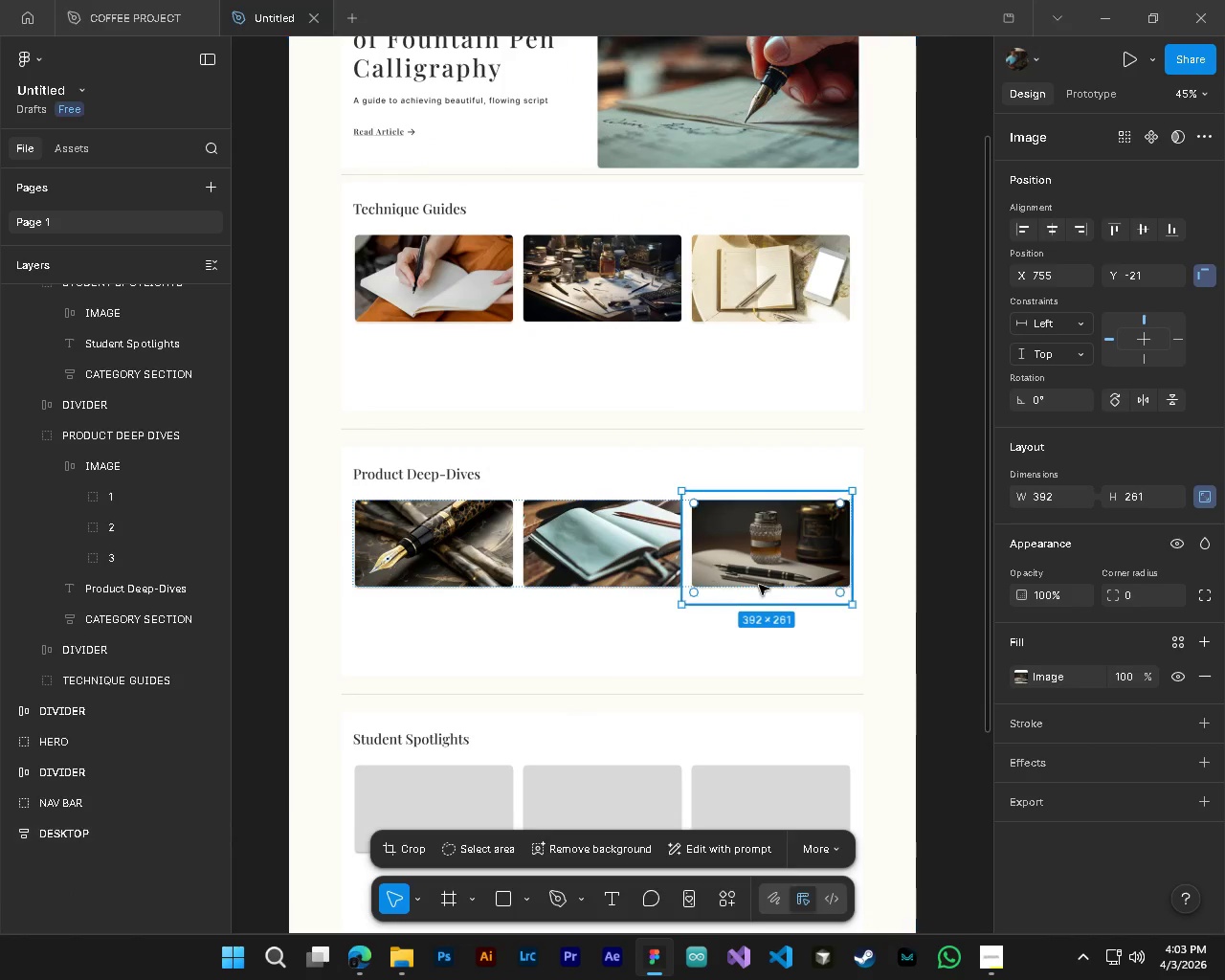 
key(Control+ControlLeft)
 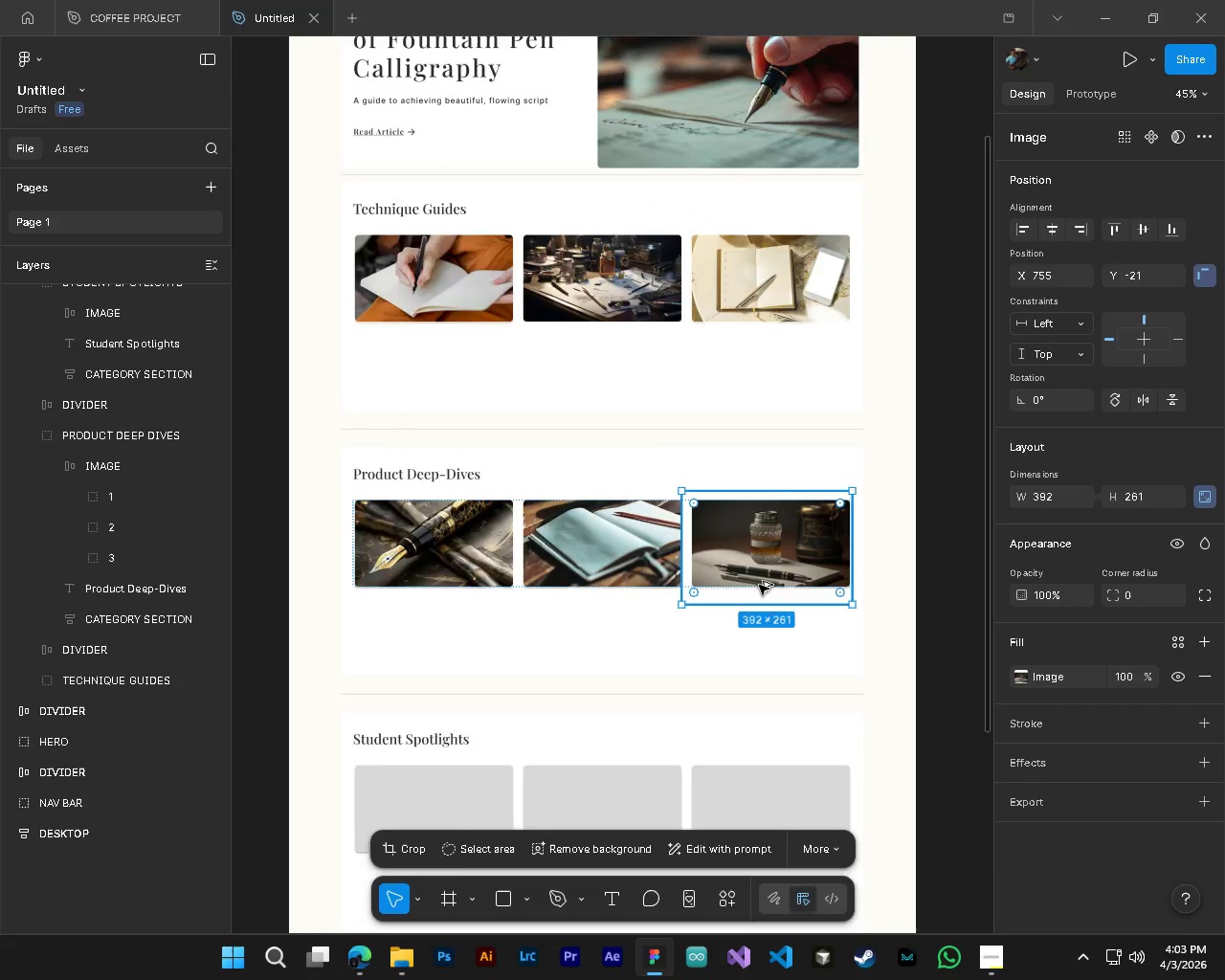 
key(Alt+Control+AltLeft)
 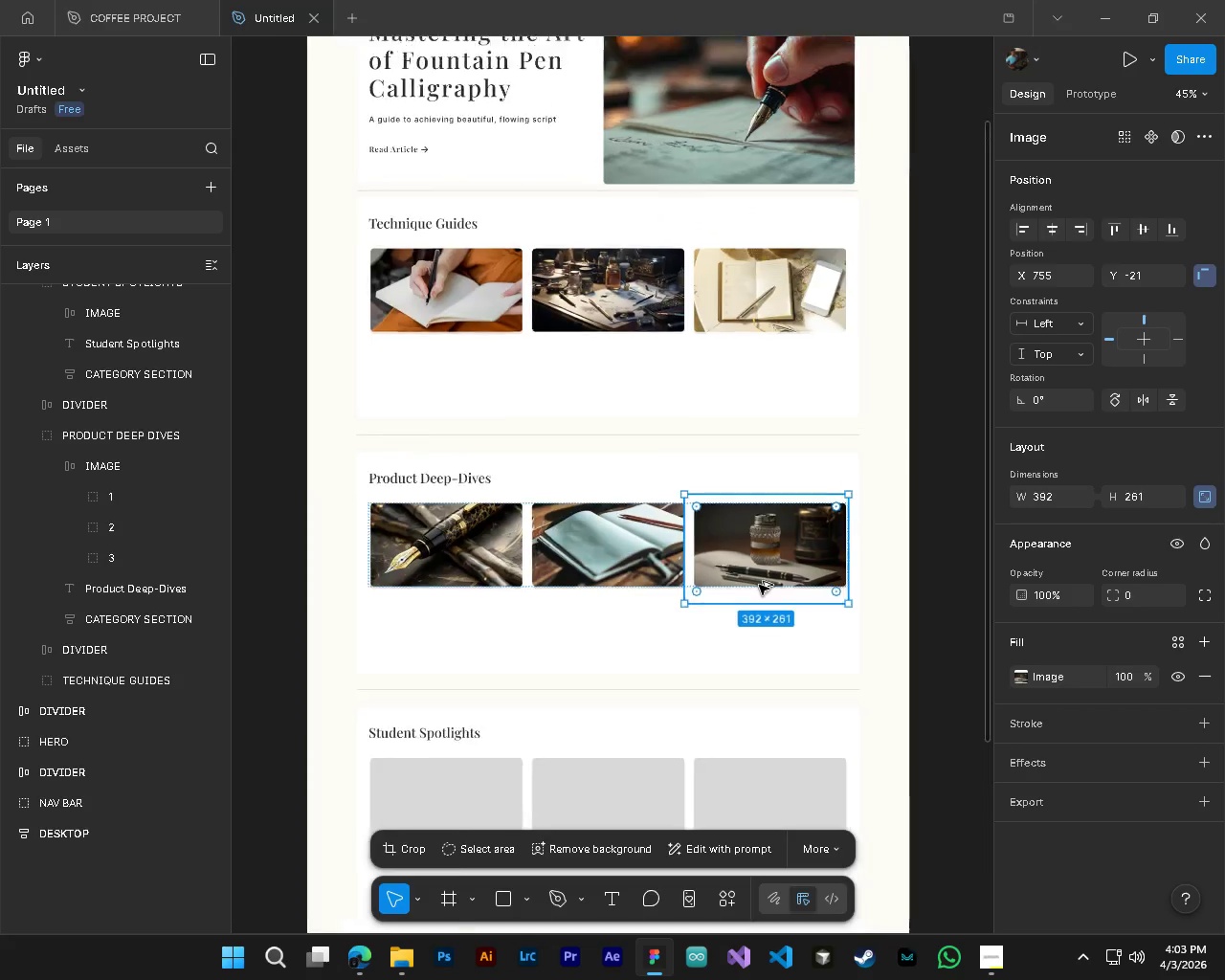 
left_click([927, 641])
 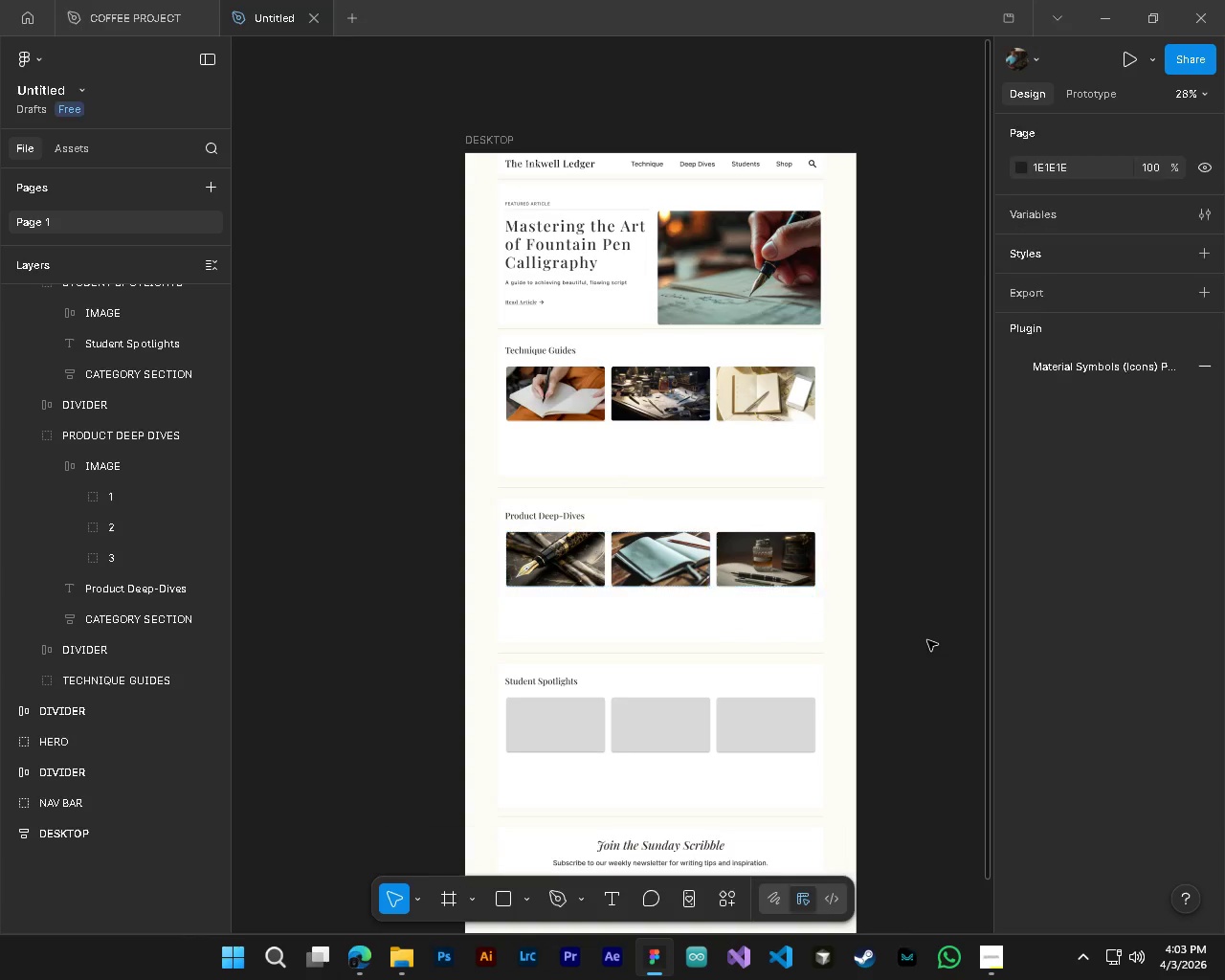 
scroll: coordinate [759, 585], scroll_direction: down, amount: 5.0
 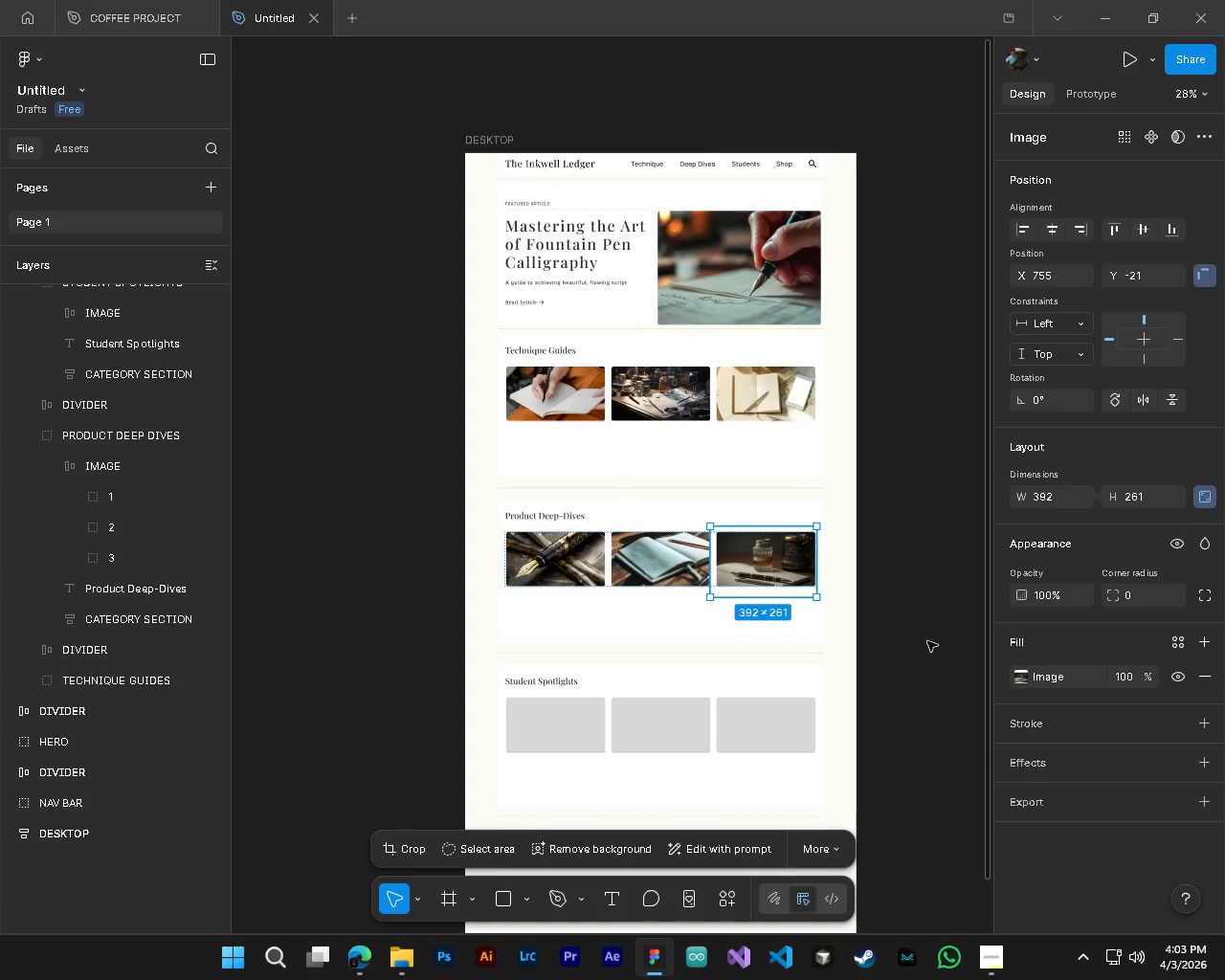 
key(Control+S)
 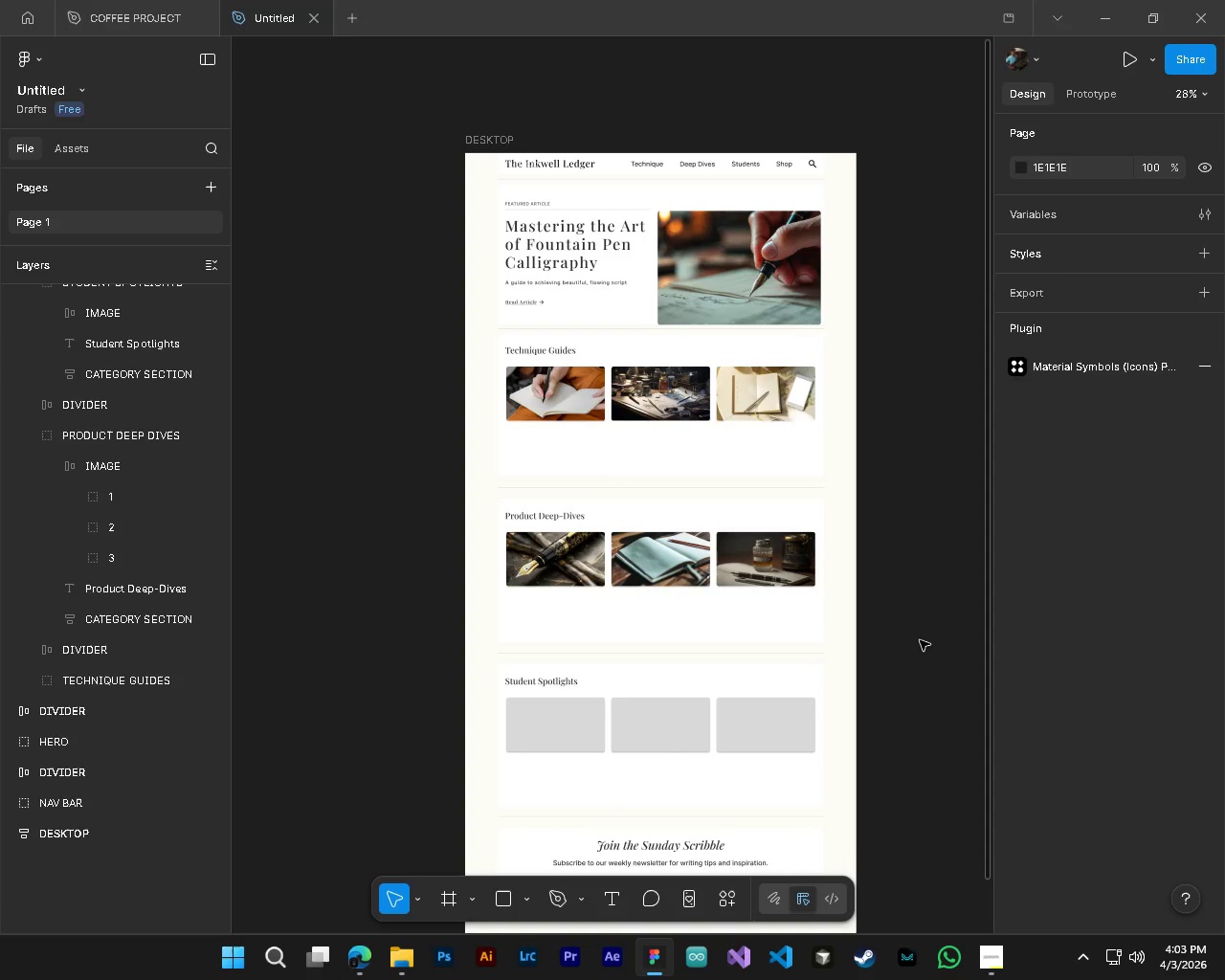 
wait(5.05)
 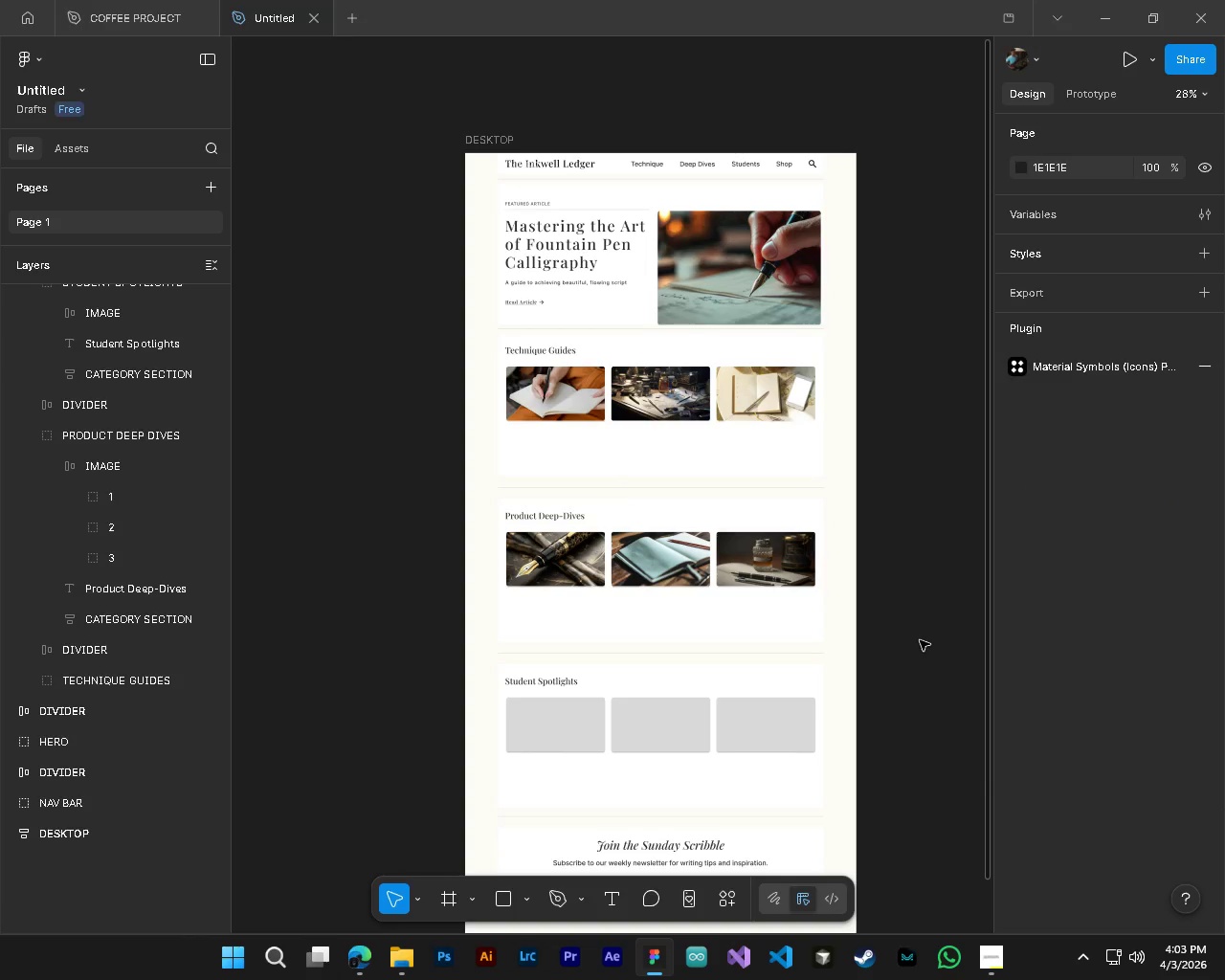 
key(Shift+ShiftLeft)
 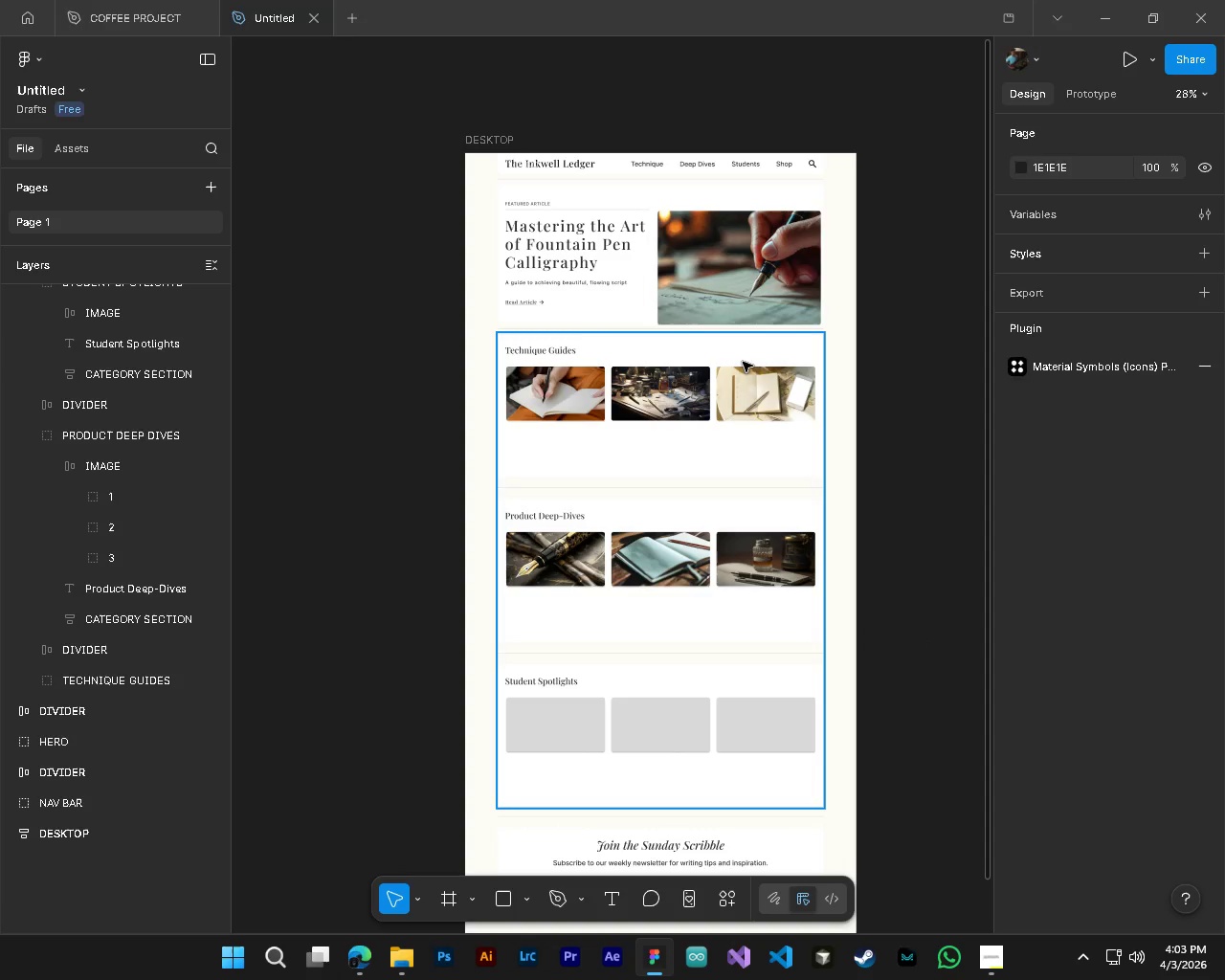 
hold_key(key=ControlLeft, duration=2.62)
 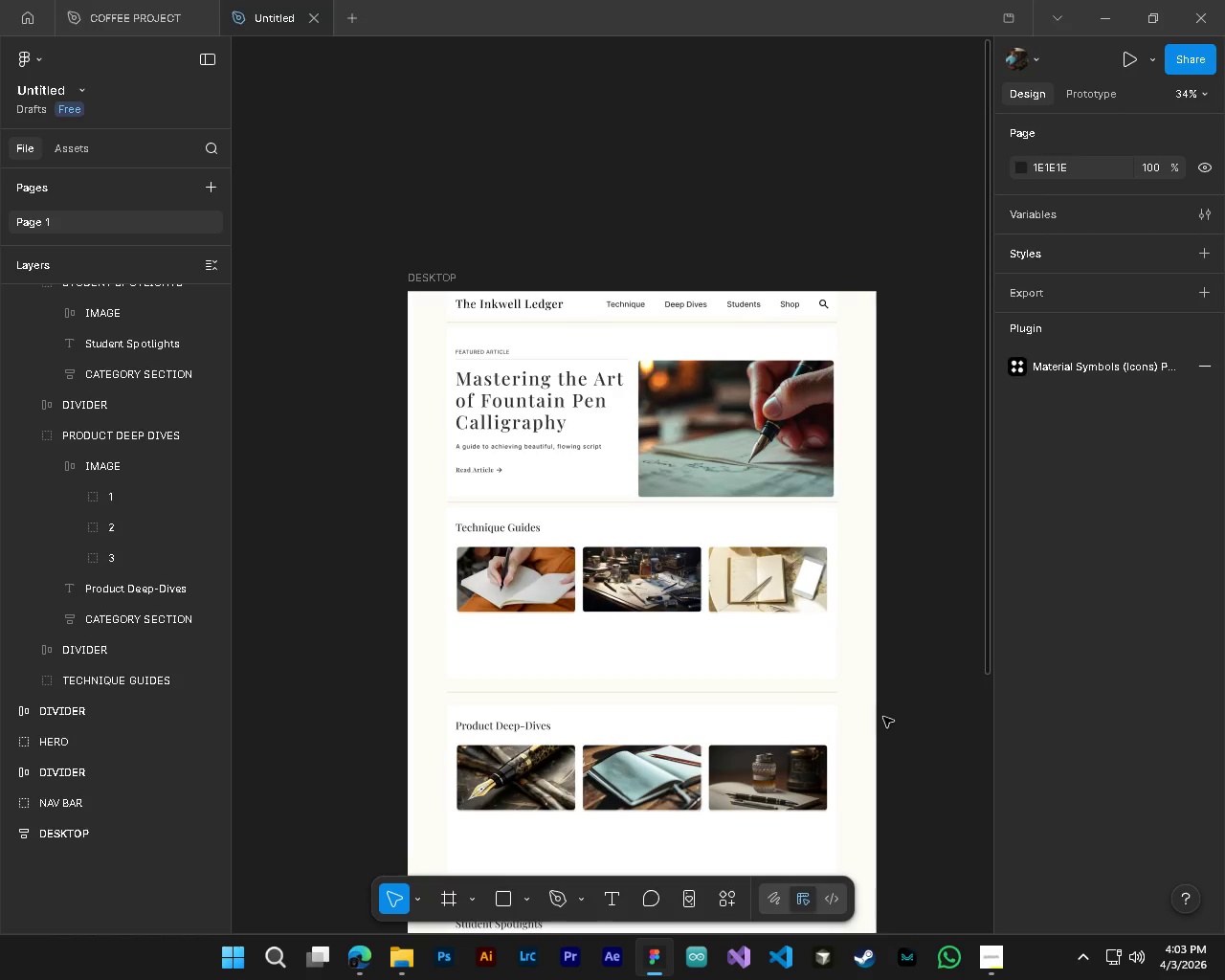 
key(Alt+Control+AltLeft)
 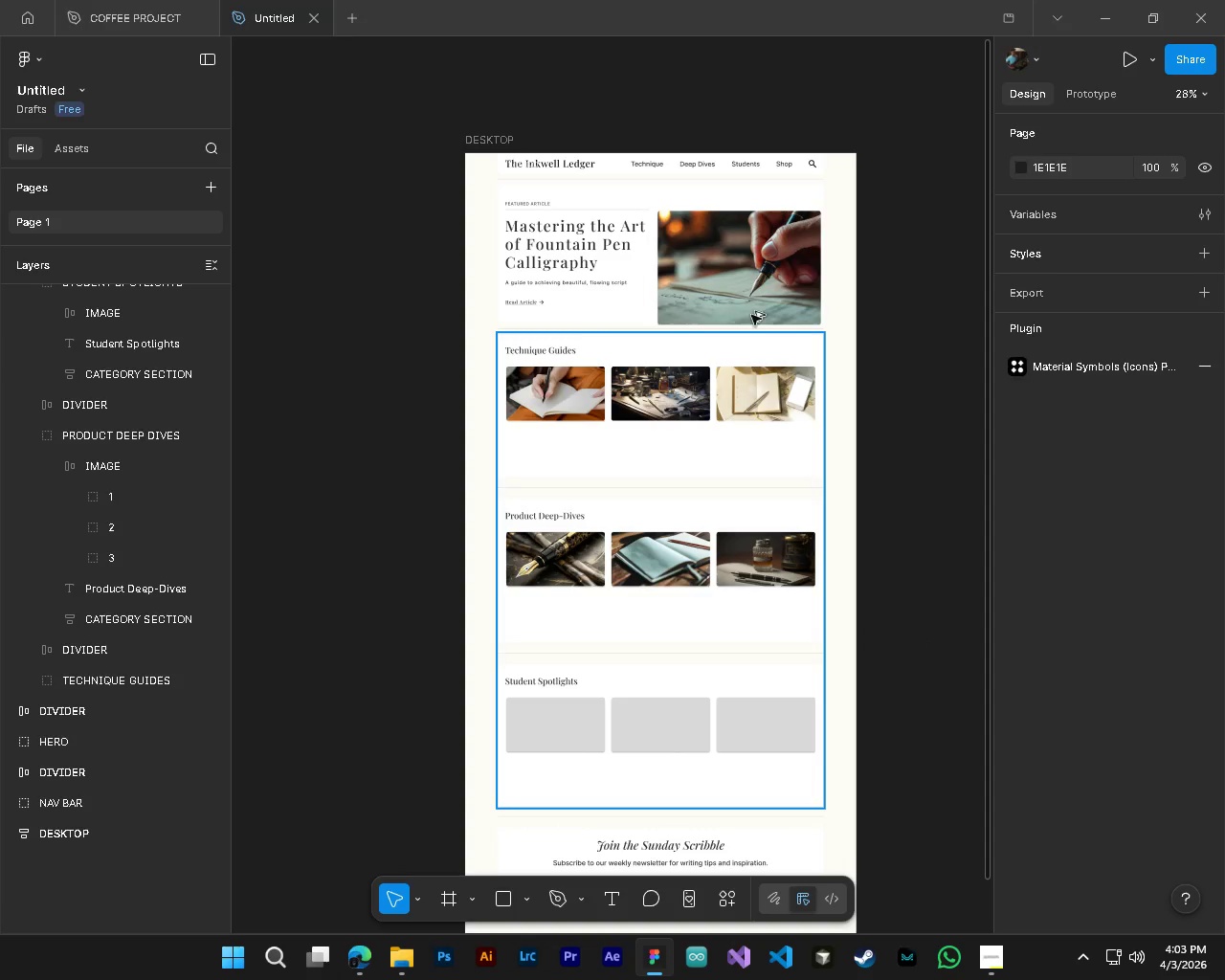 
hold_key(key=AltLeft, duration=1.51)
scroll: coordinate [715, 201], scroll_direction: up, amount: 5.0
 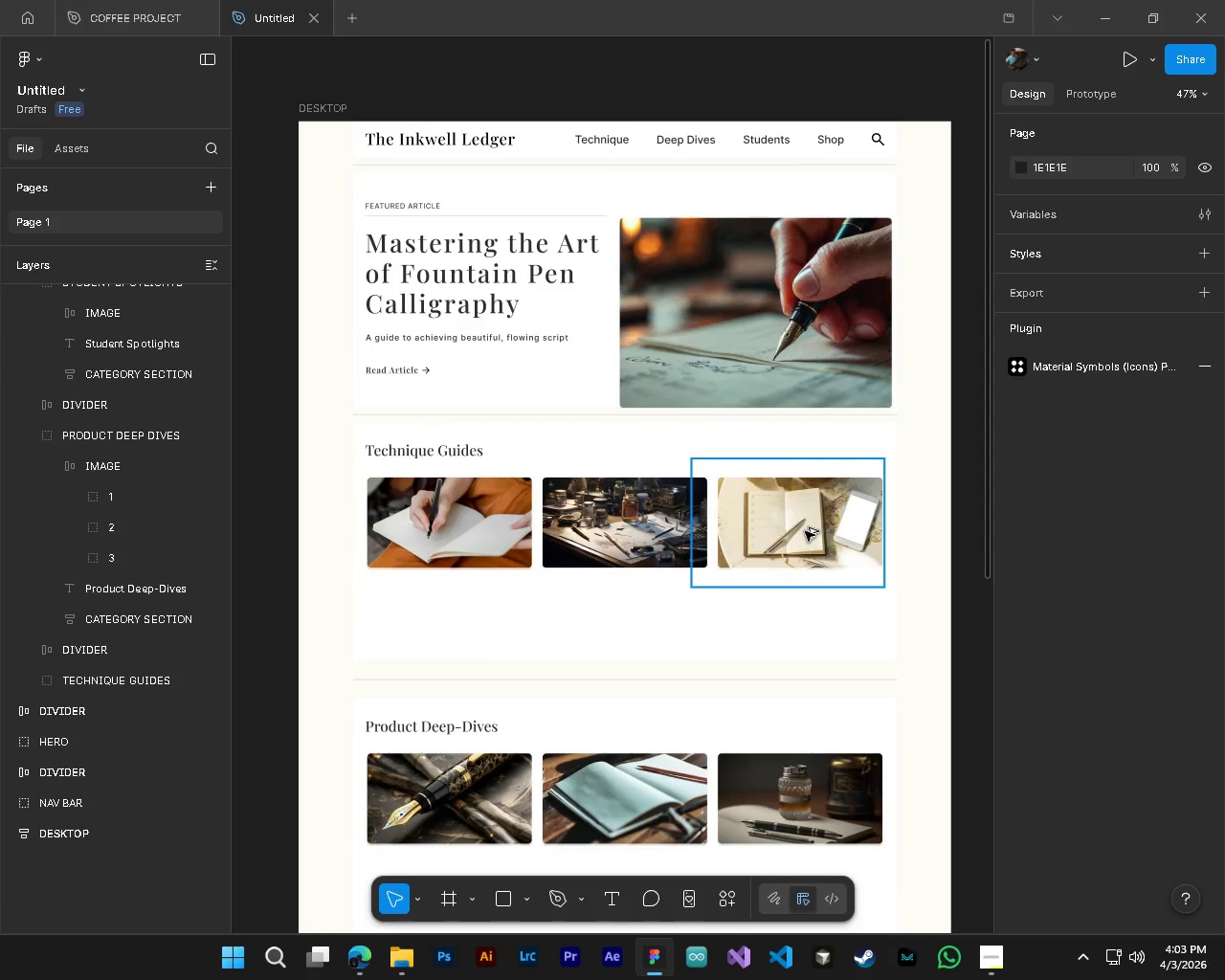 
hold_key(key=AltLeft, duration=1.02)
 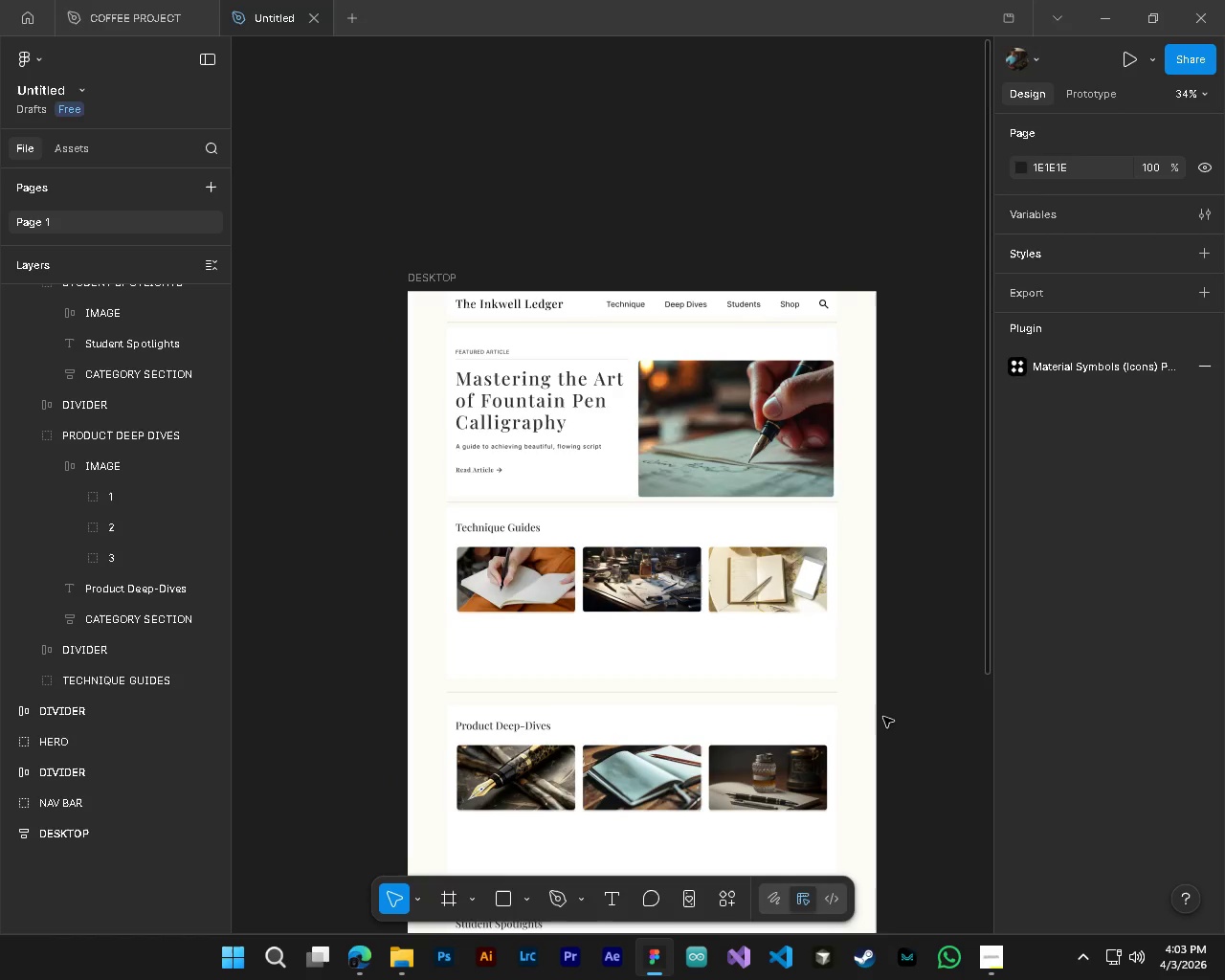 
scroll: coordinate [816, 321], scroll_direction: up, amount: 4.0
 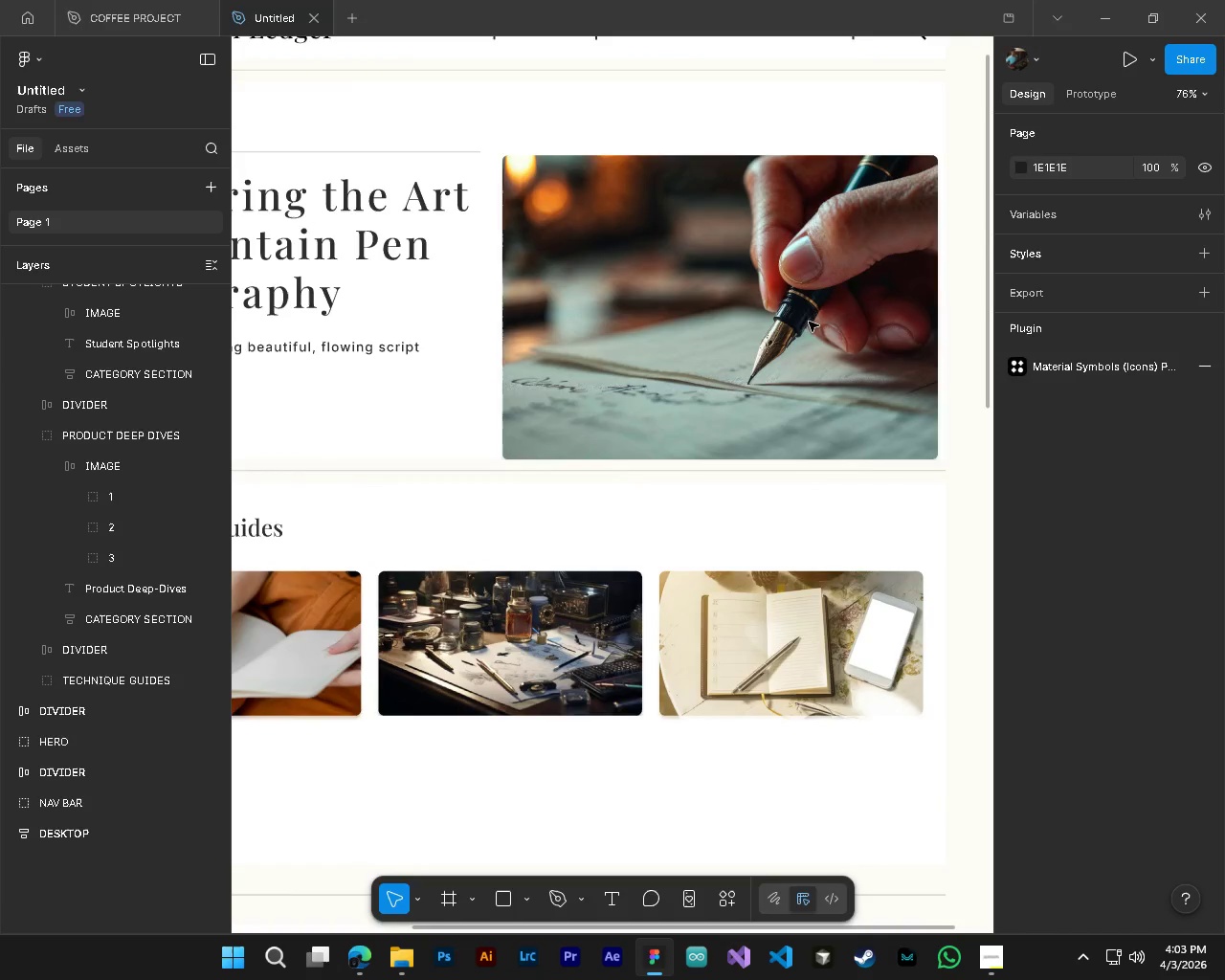 
scroll: coordinate [883, 717], scroll_direction: down, amount: 11.0
 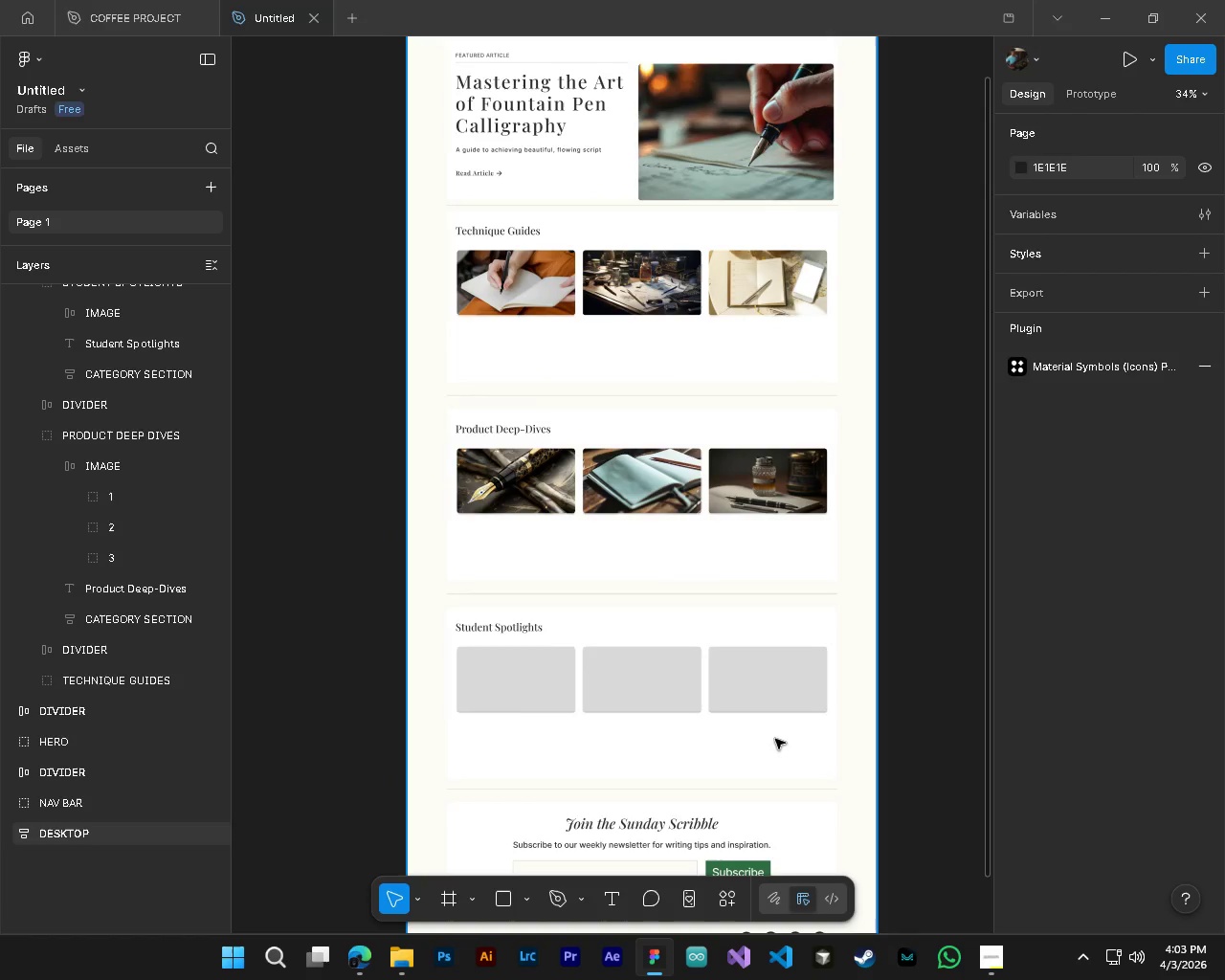 
hold_key(key=ShiftLeft, duration=0.53)
scroll: coordinate [648, 497], scroll_direction: down, amount: 3.0
 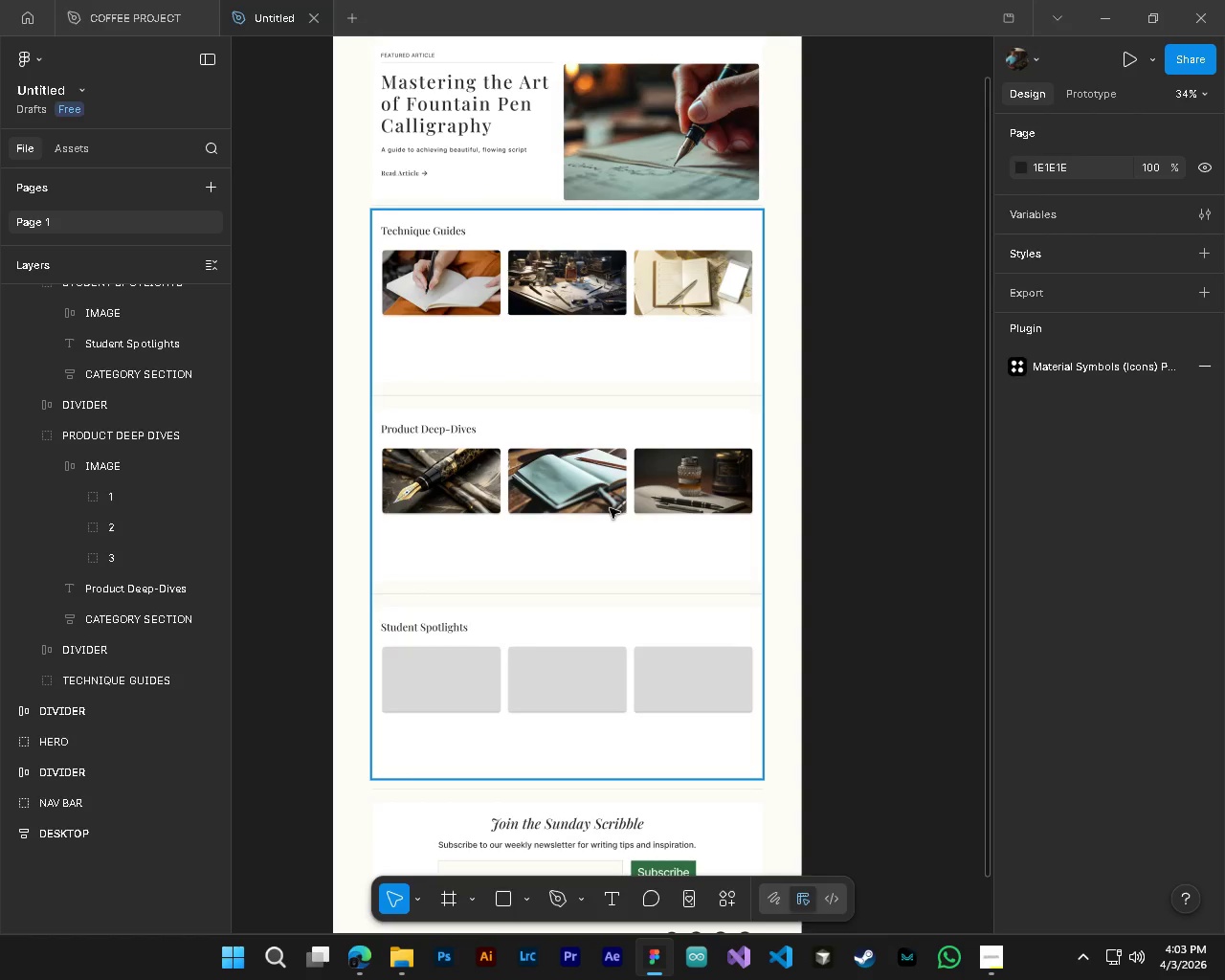 
key(Control+S)
 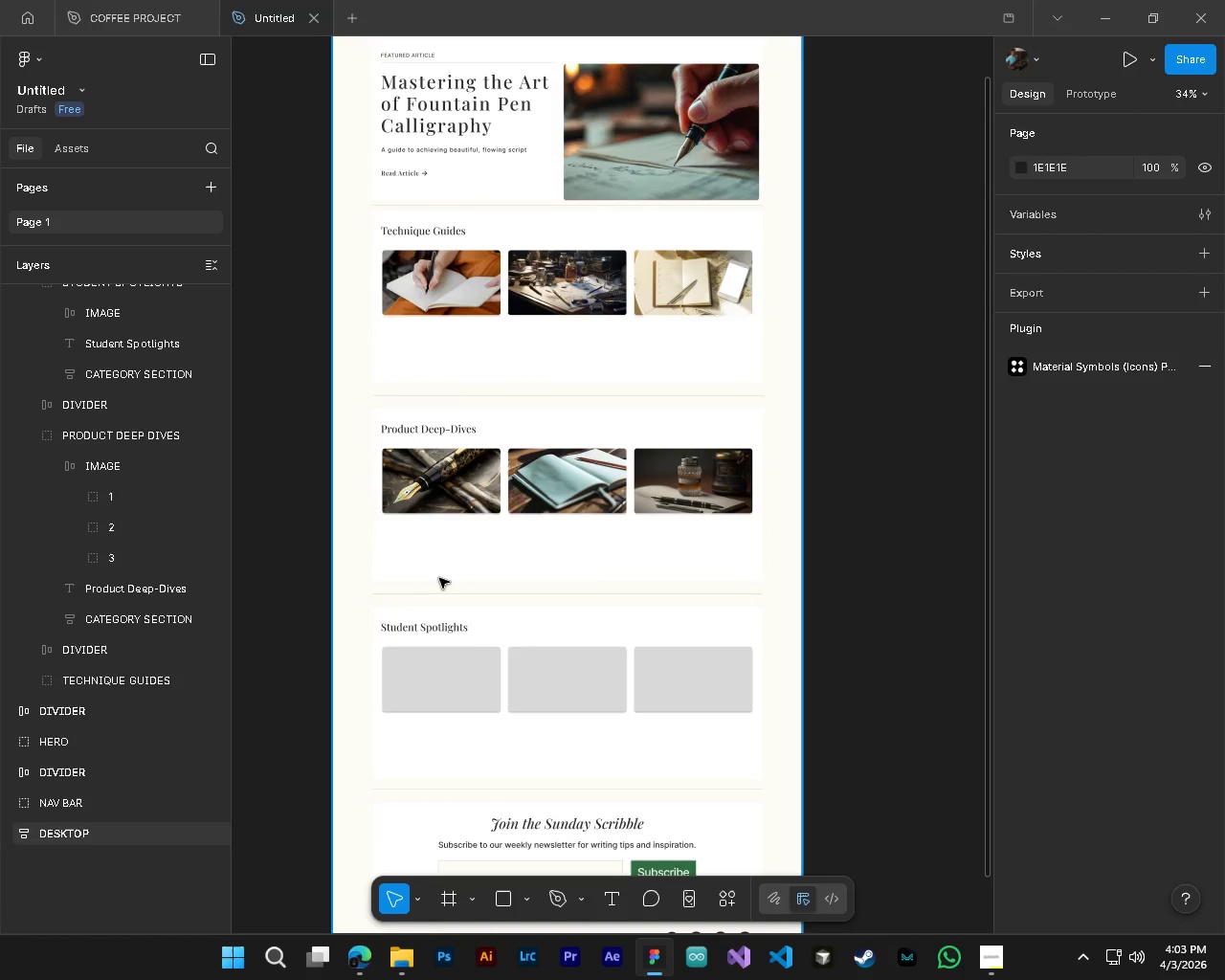 
hold_key(key=ShiftLeft, duration=0.39)
 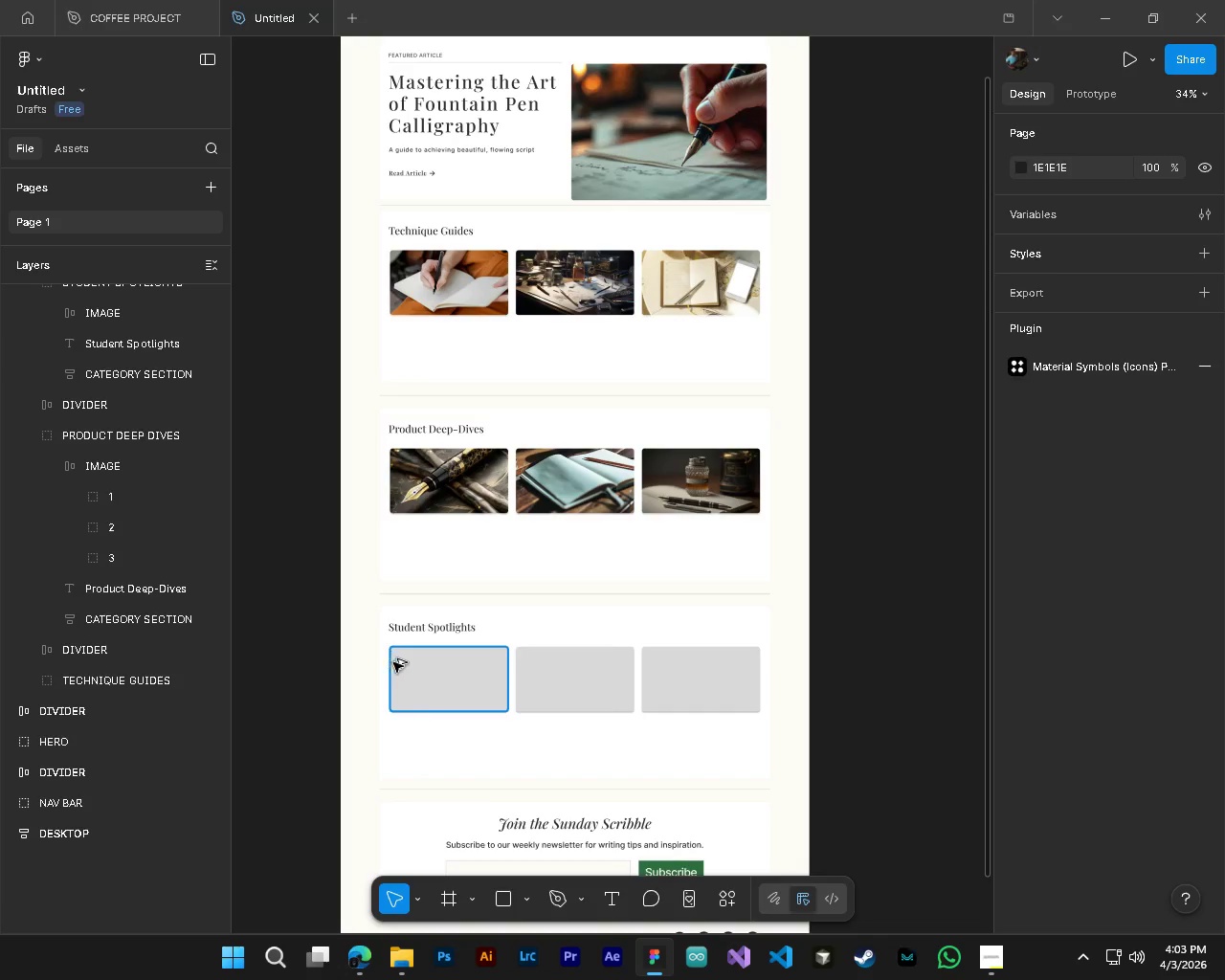 
hold_key(key=AltLeft, duration=0.5)
 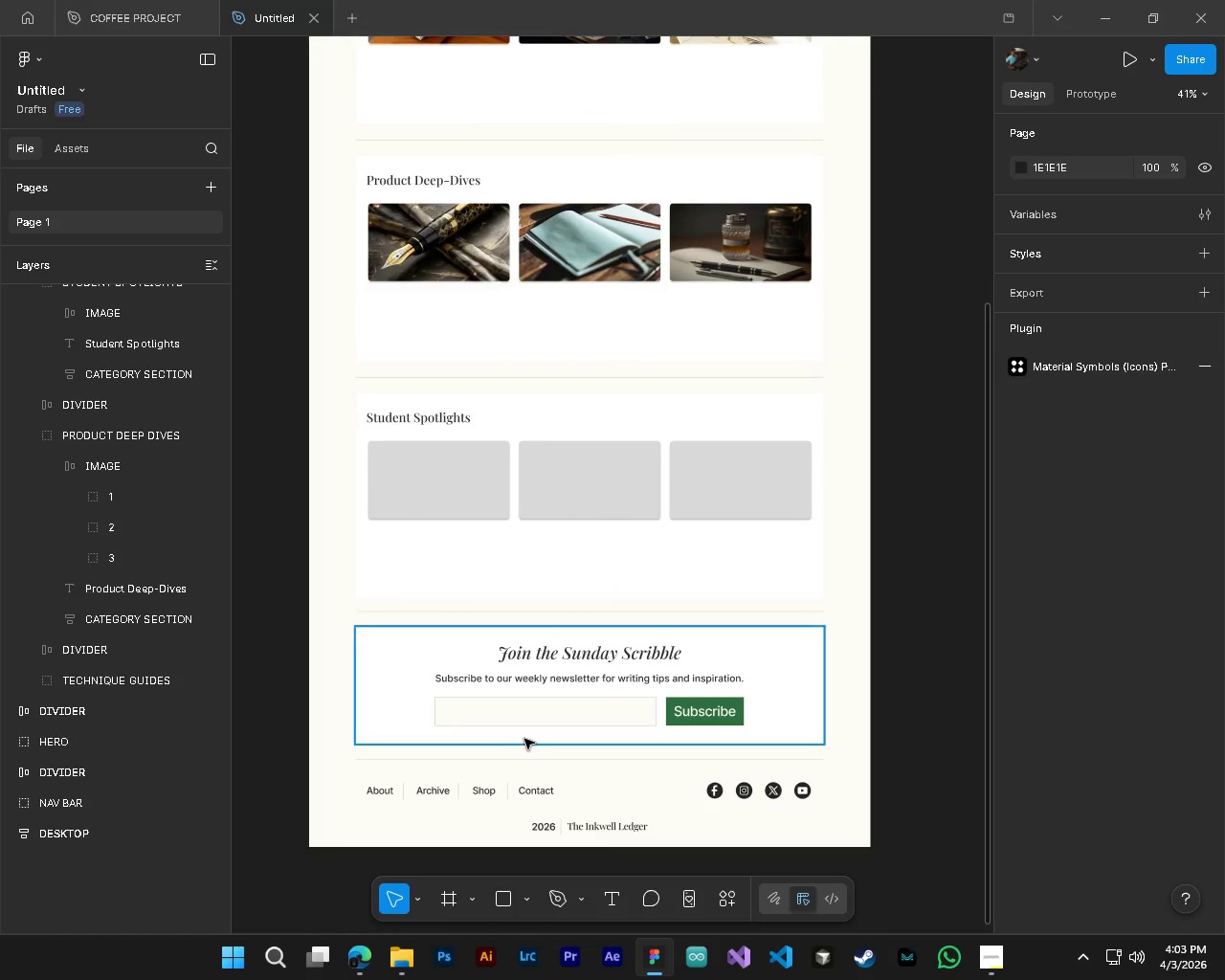 
hold_key(key=ControlLeft, duration=0.5)
 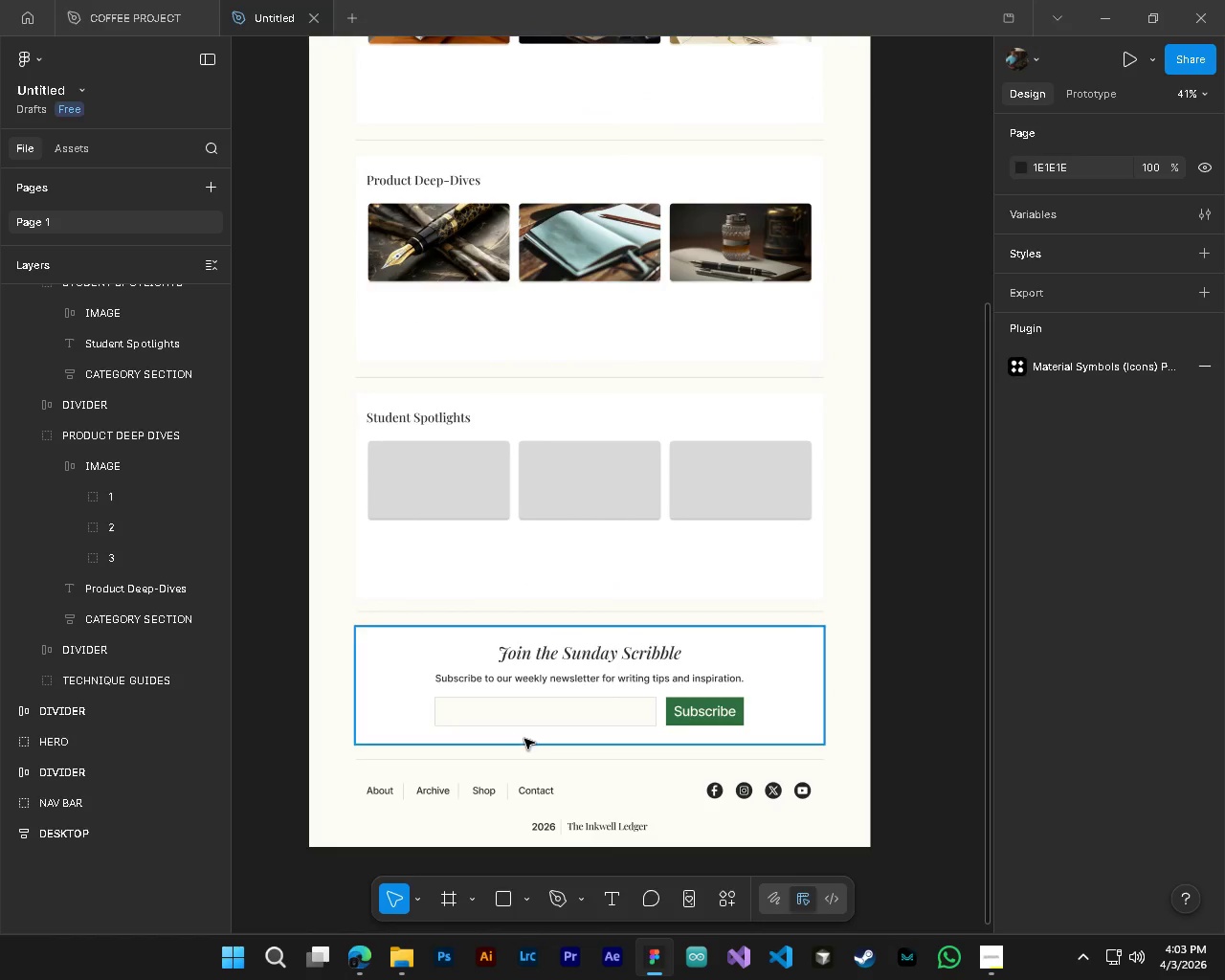 
scroll: coordinate [517, 605], scroll_direction: up, amount: 1.0
 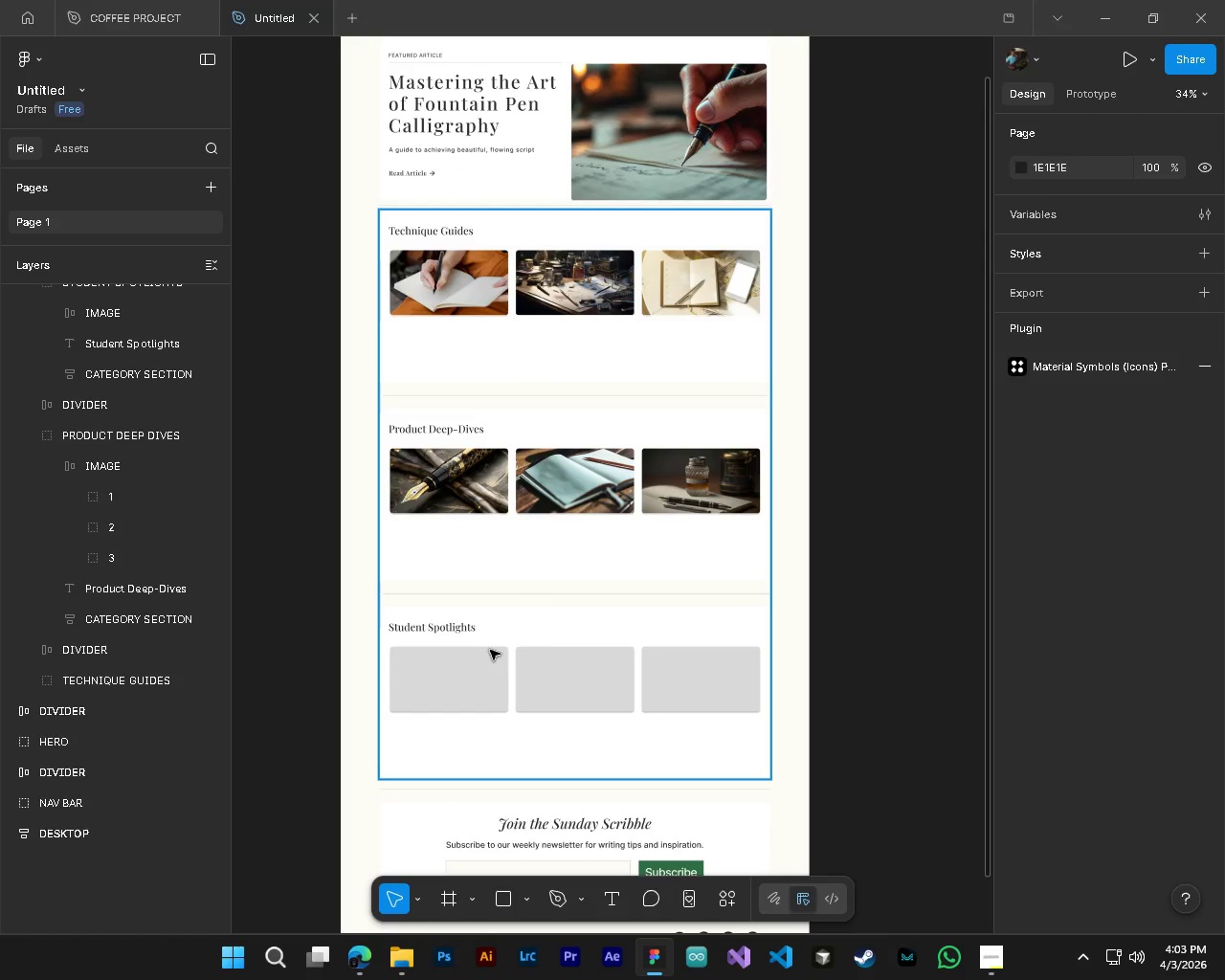 
scroll: coordinate [512, 740], scroll_direction: down, amount: 1.0
 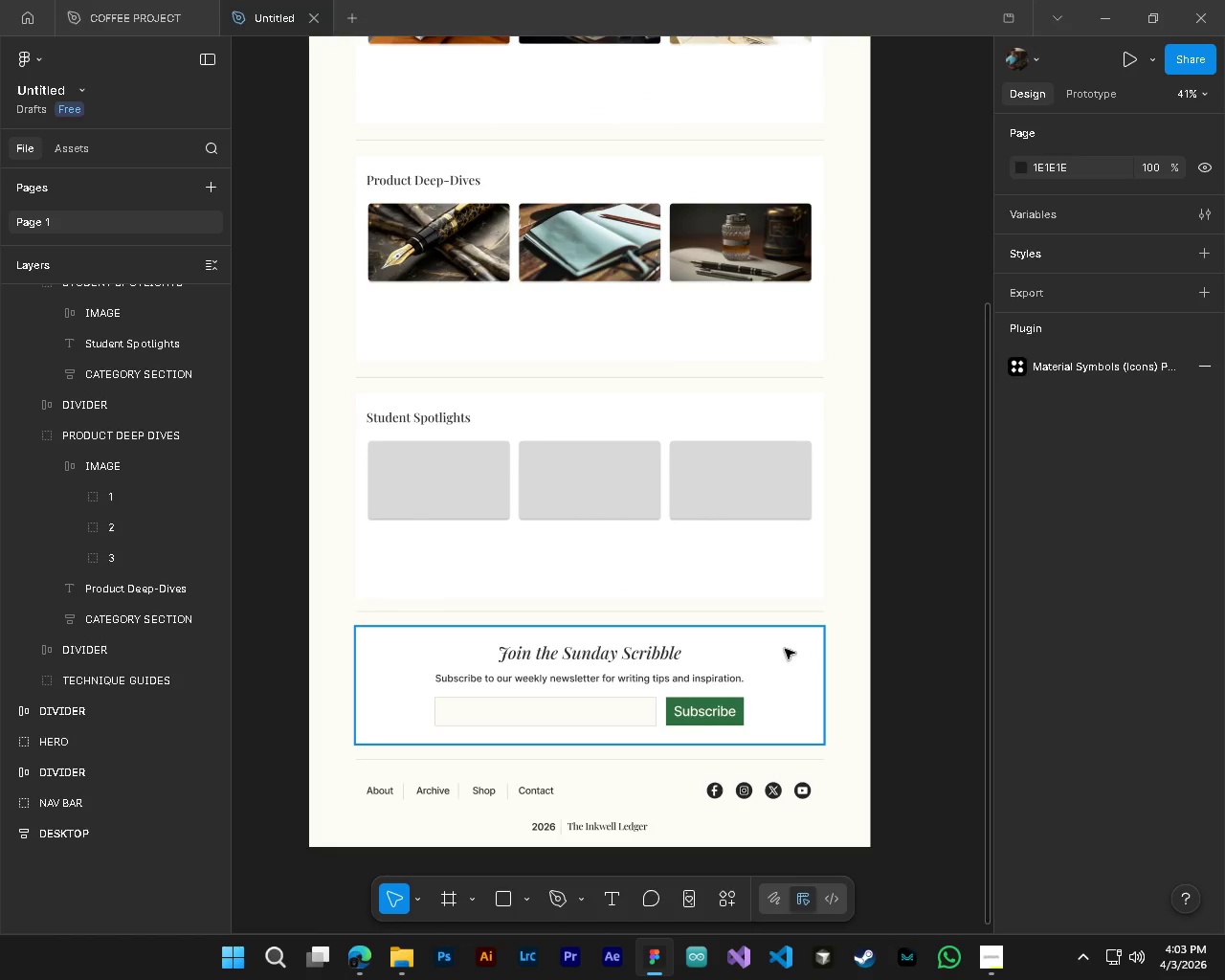 
scroll: coordinate [670, 631], scroll_direction: up, amount: 4.0
 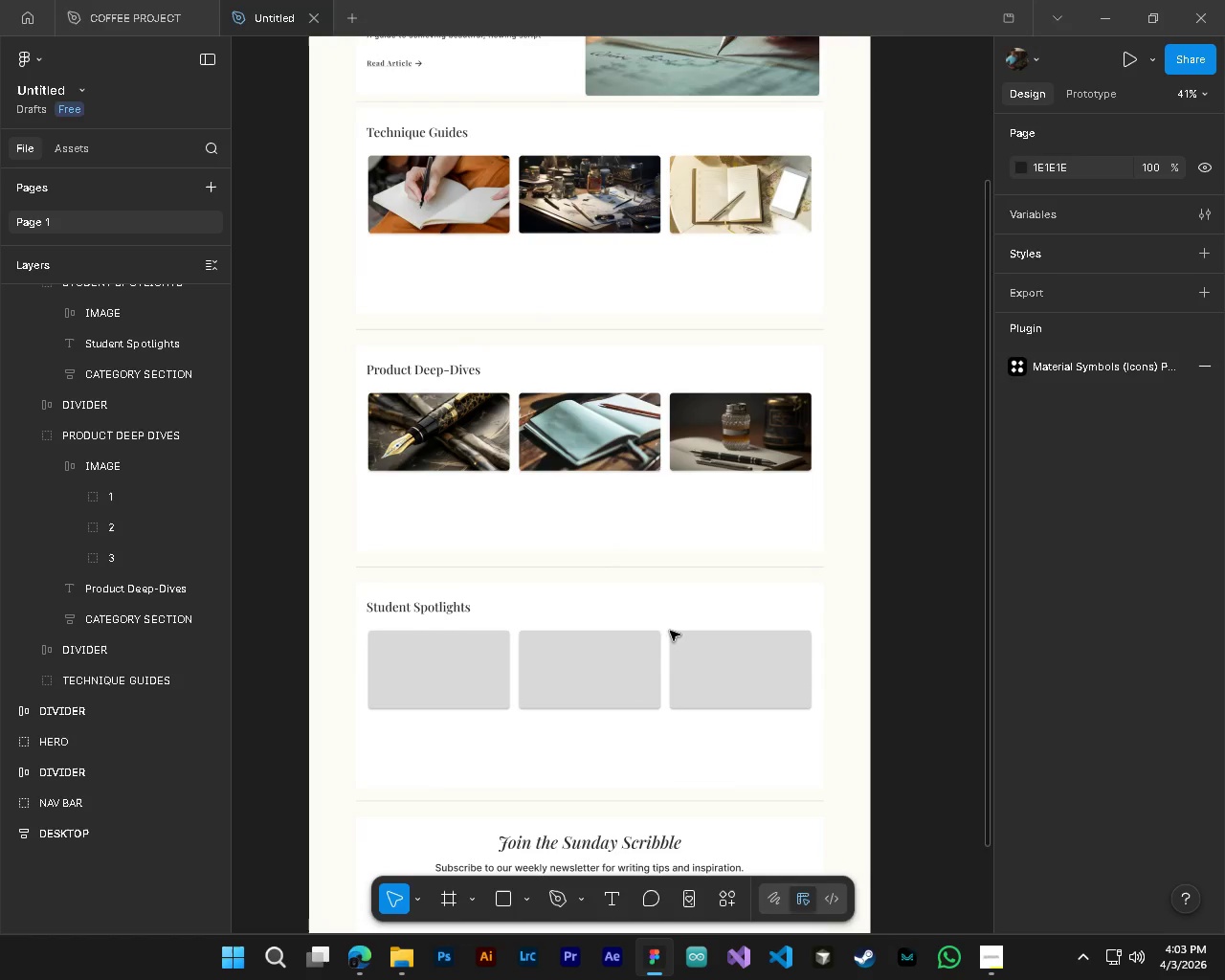 
key(CapsLock)
 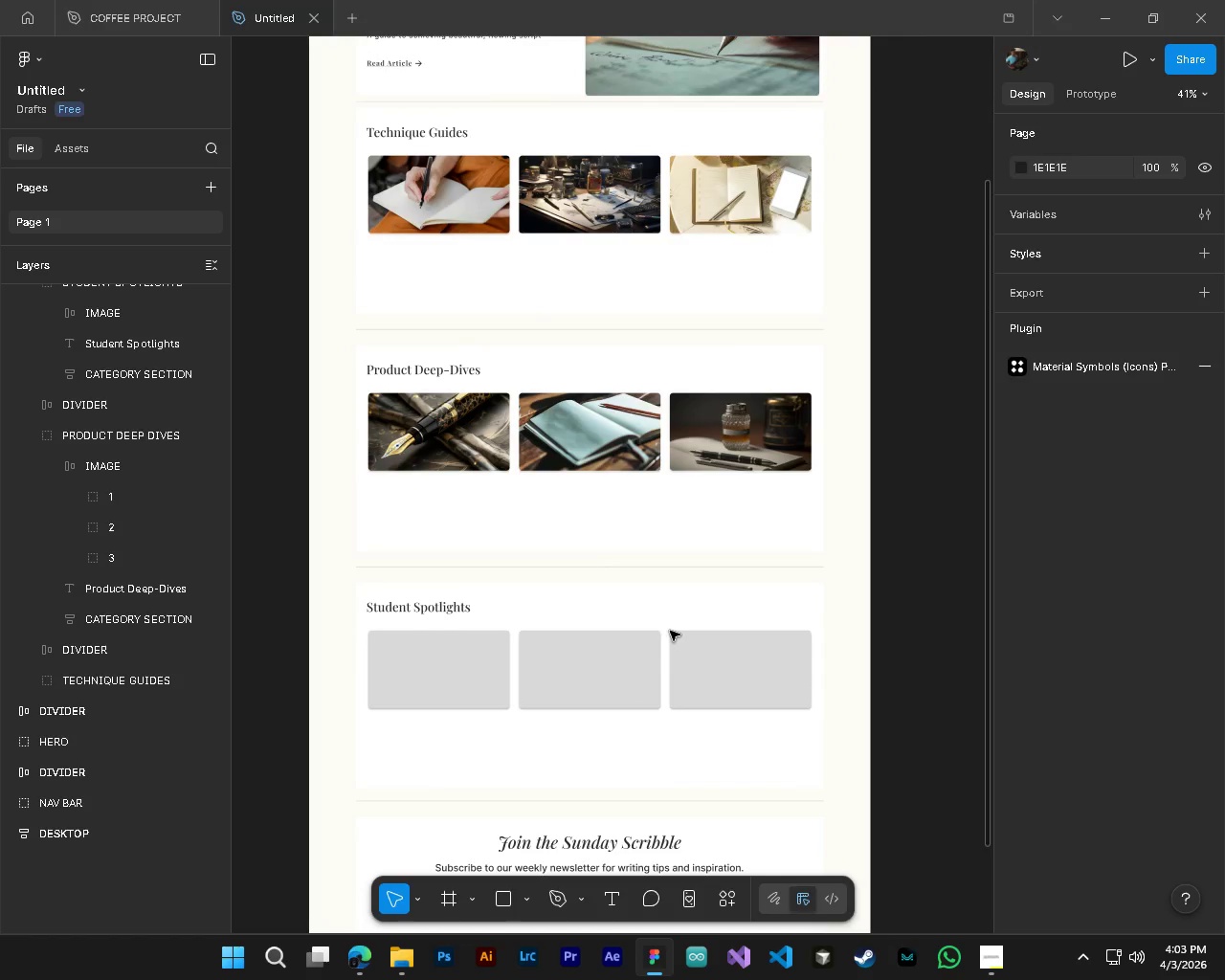 
key(CapsLock)
 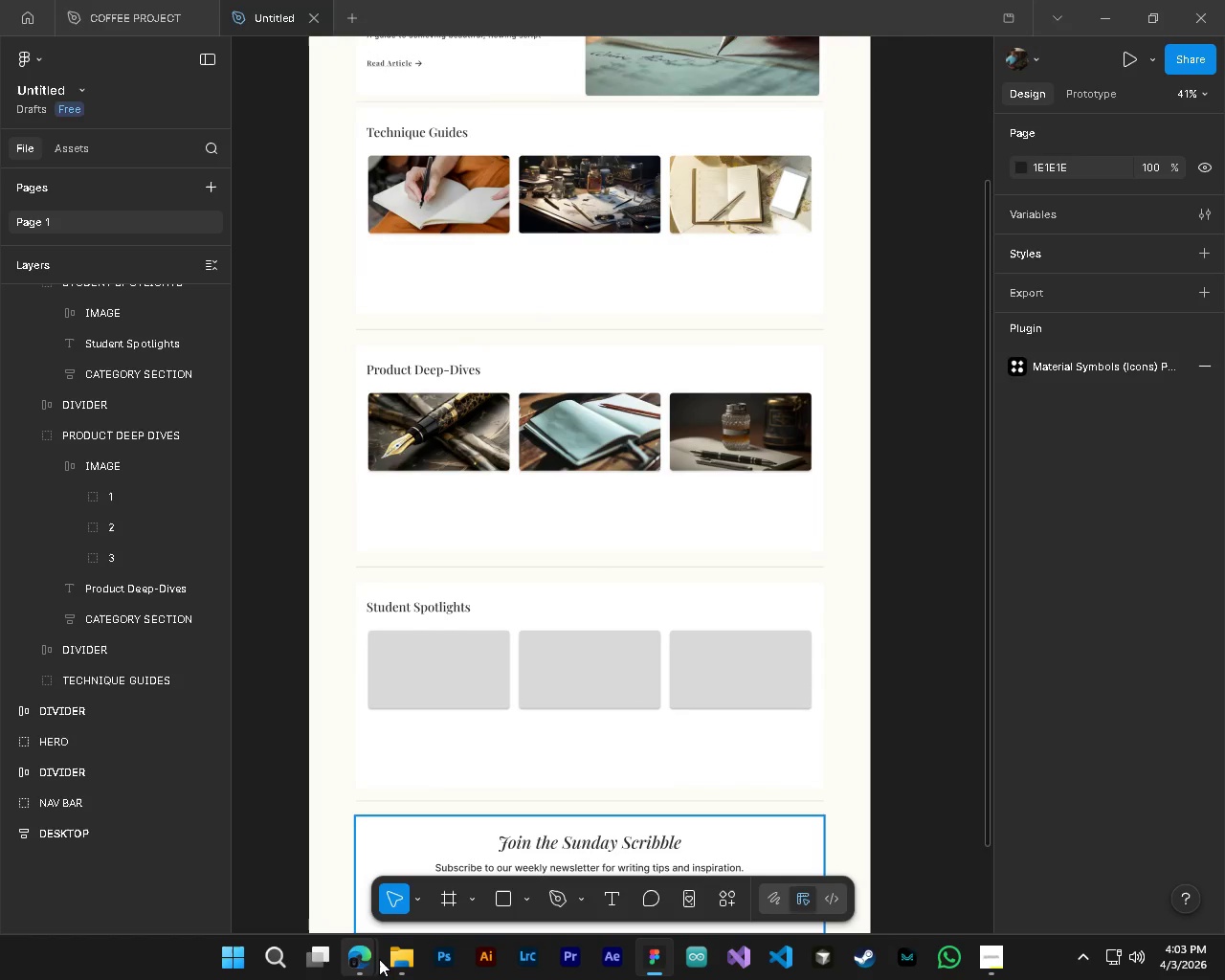 
mouse_move([382, 939])
 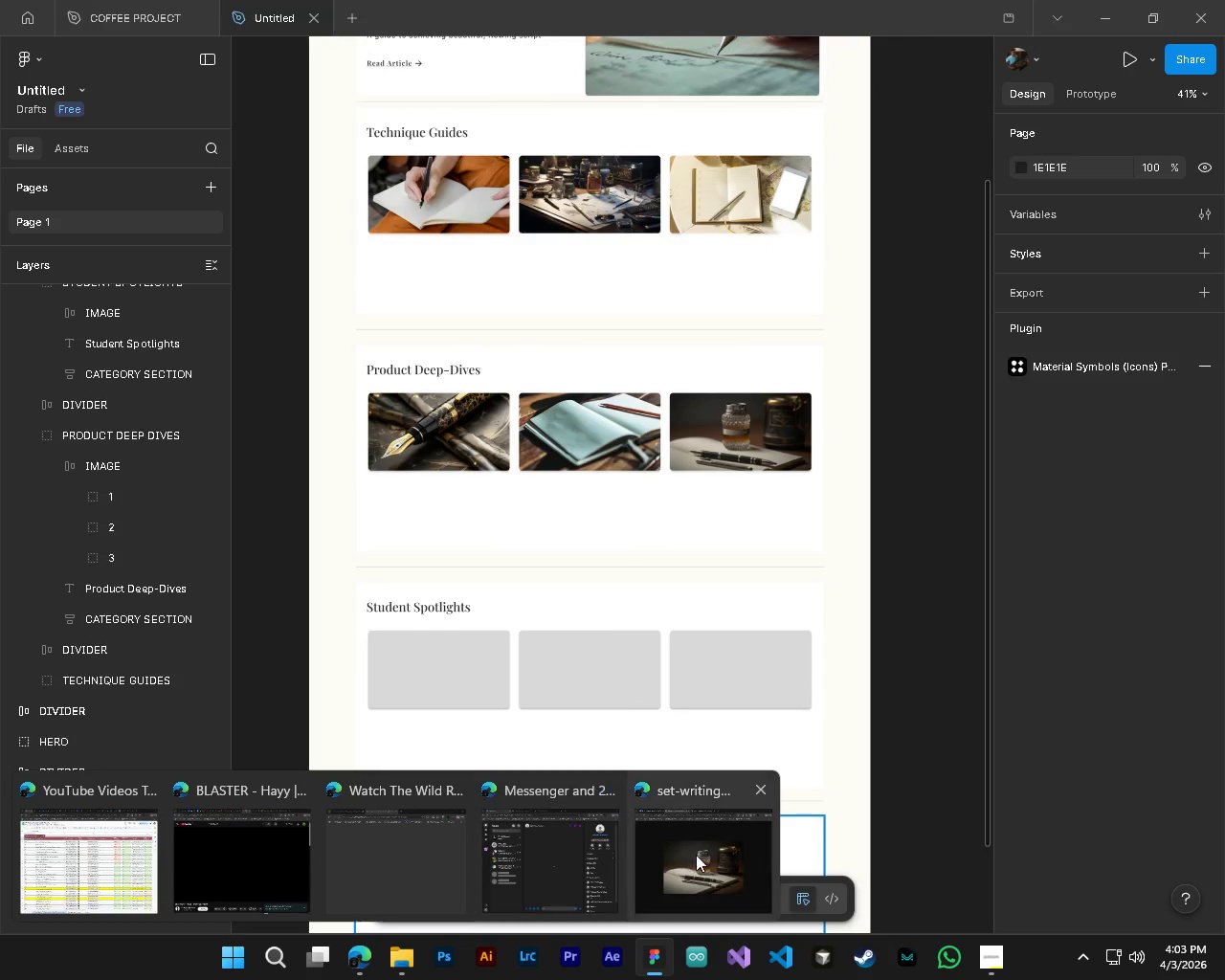 
left_click([696, 855])
 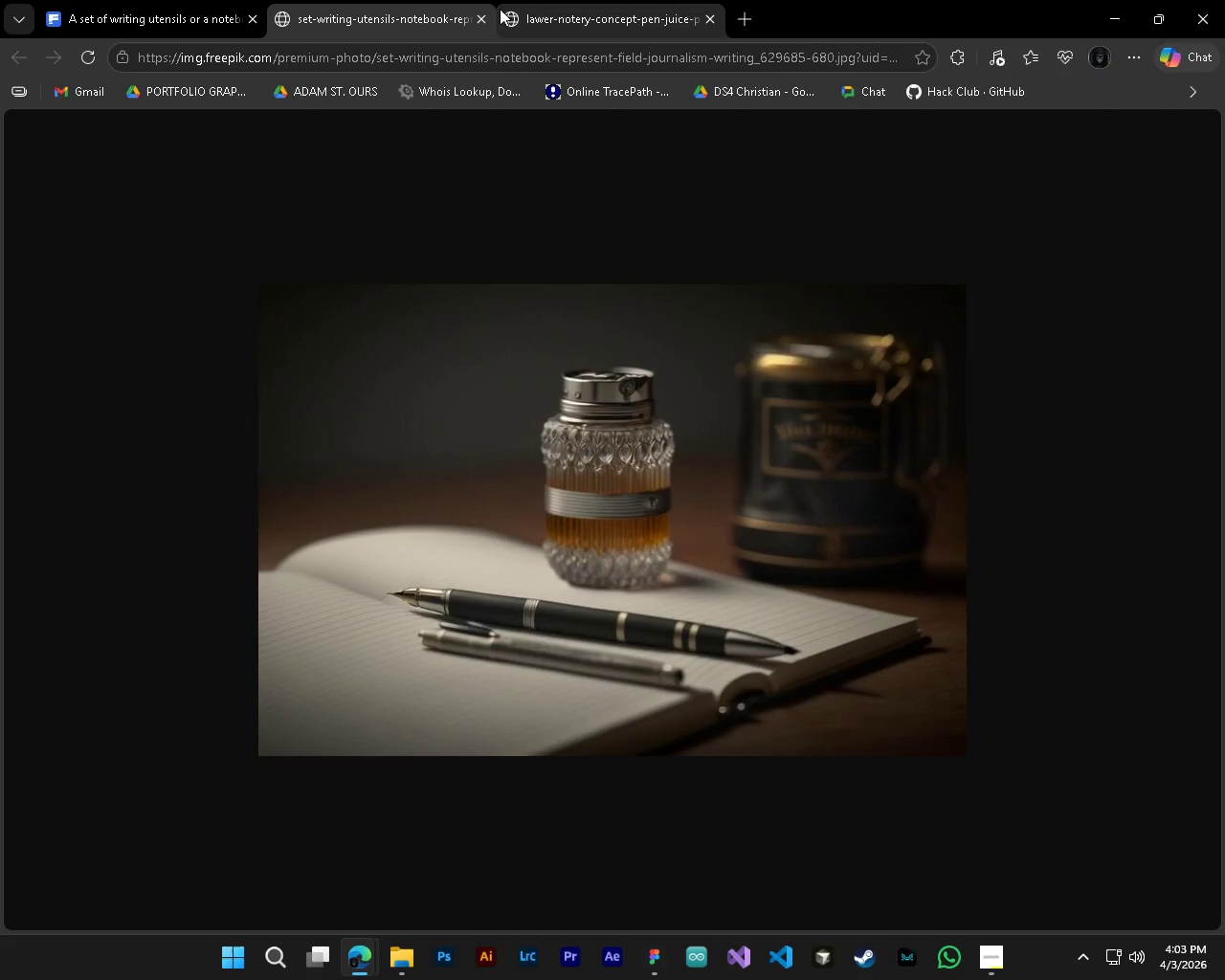 
left_click([485, 16])
 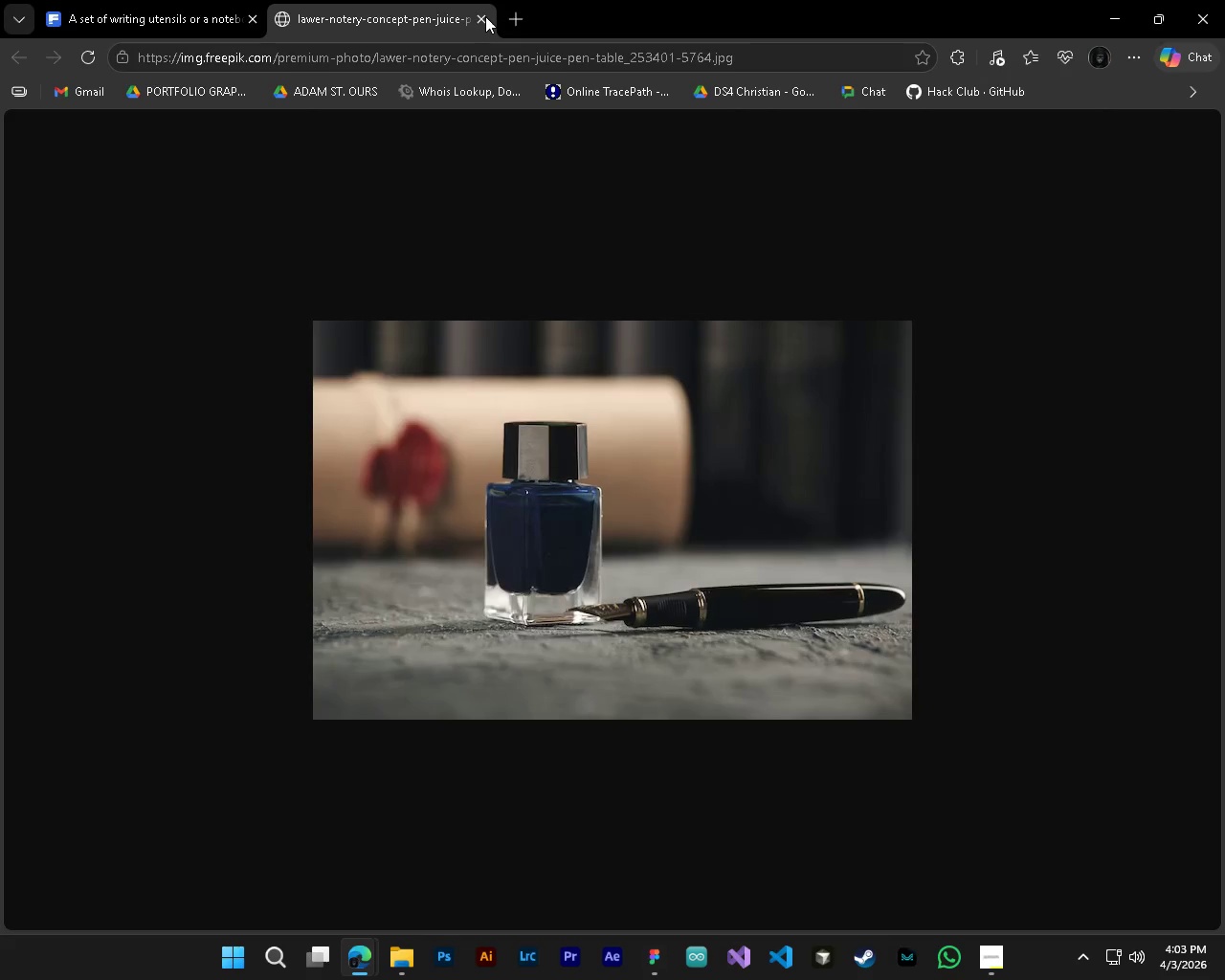 
left_click([485, 16])
 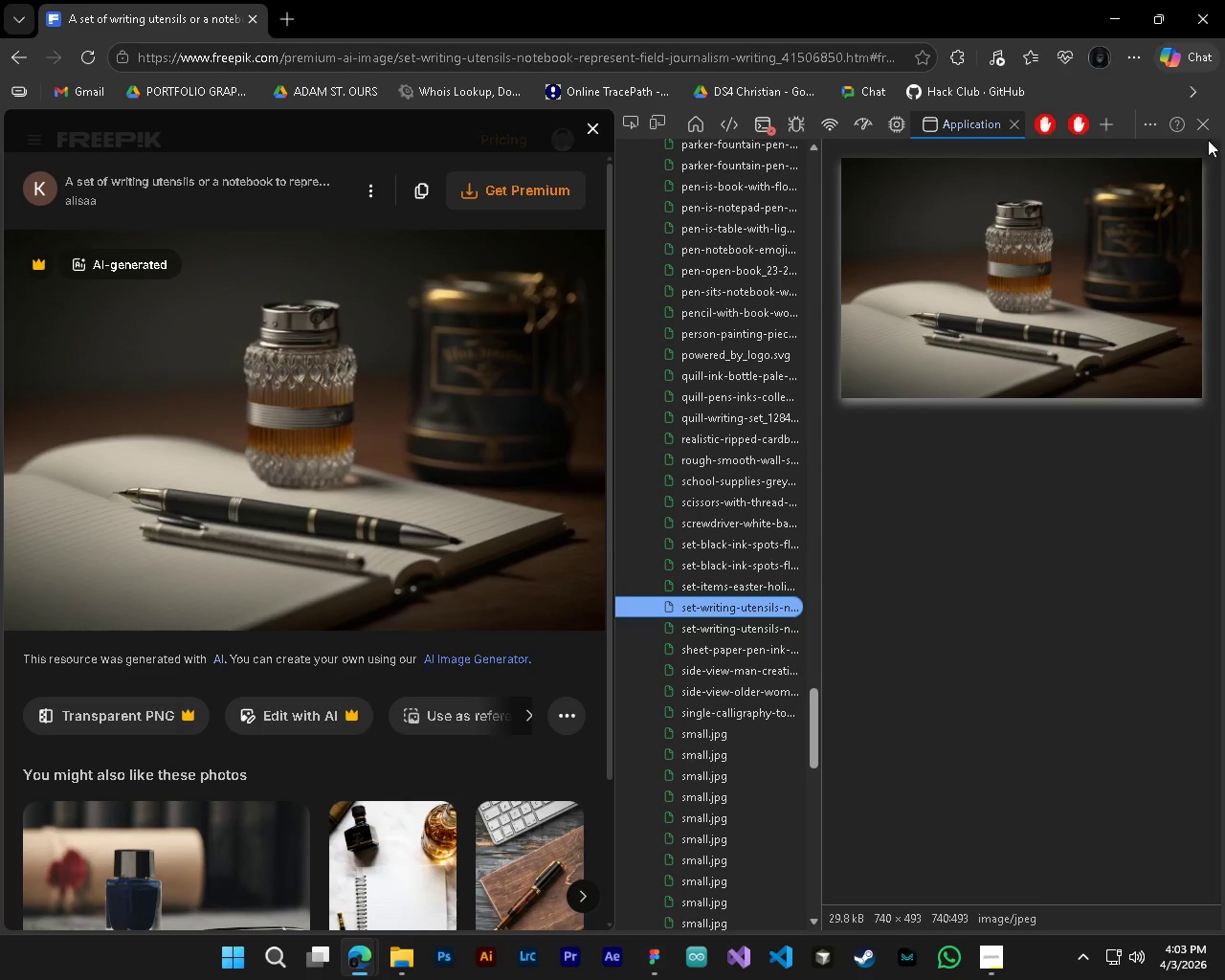 
left_click([1202, 127])
 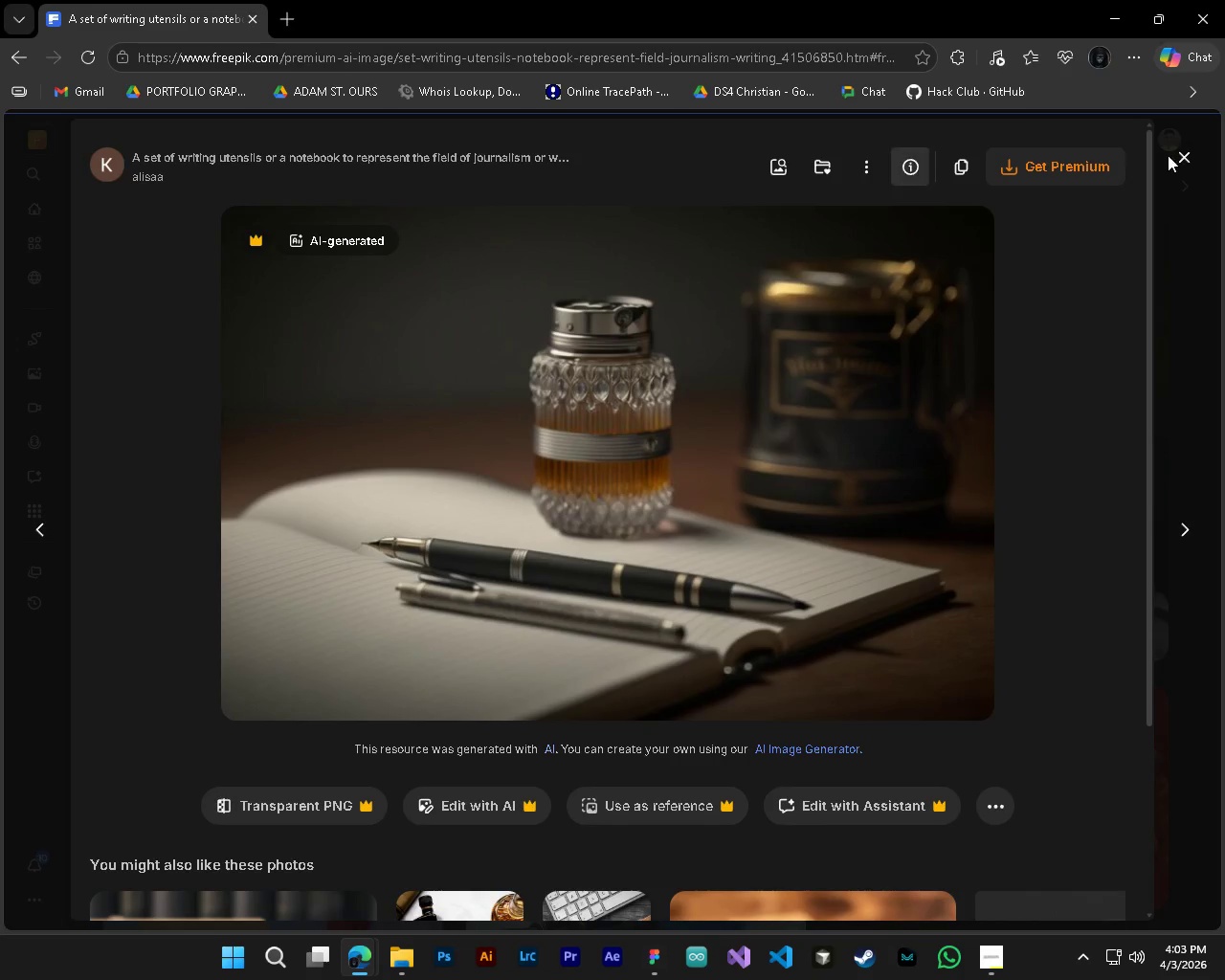 
left_click([1191, 155])
 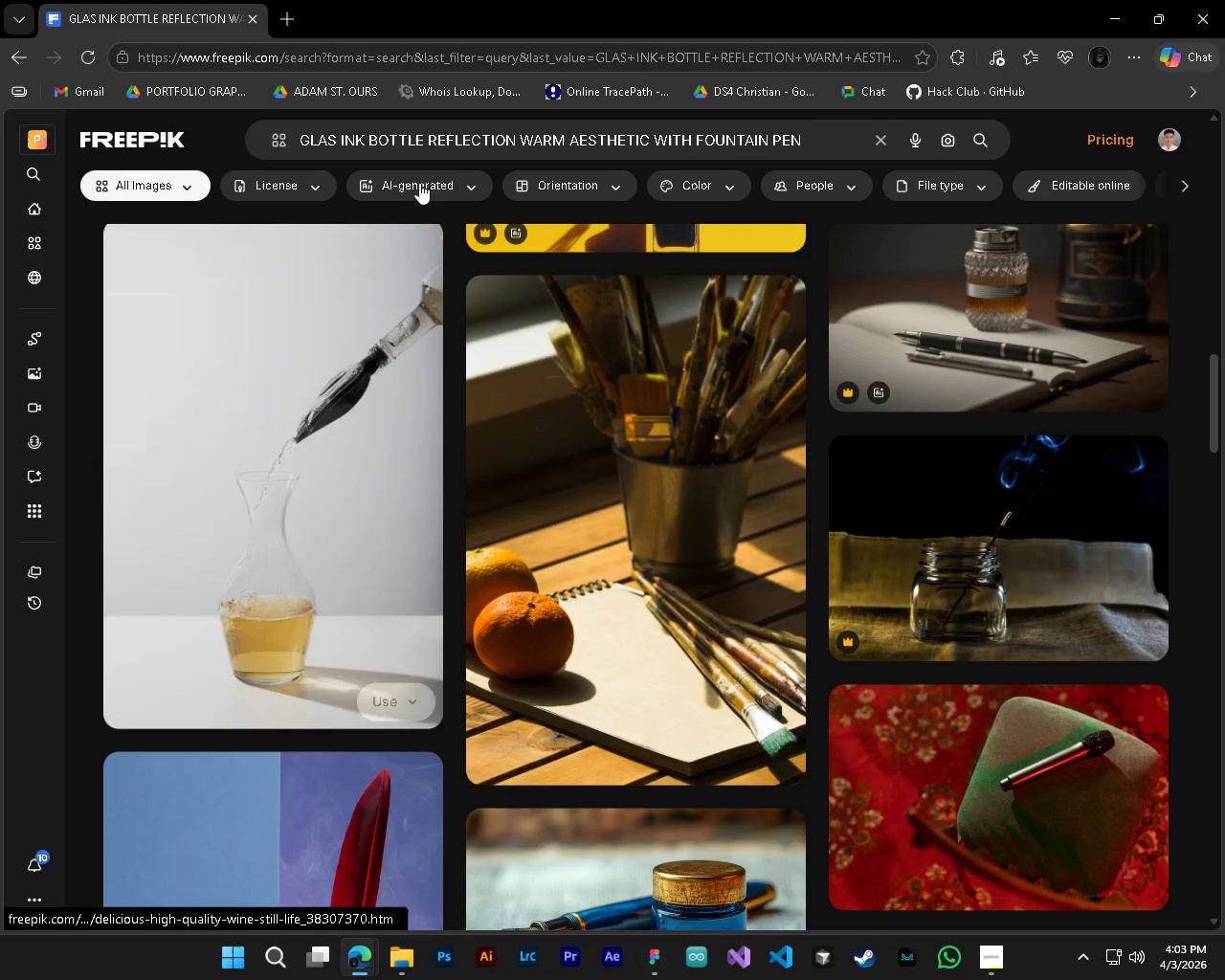 
left_click([461, 141])
 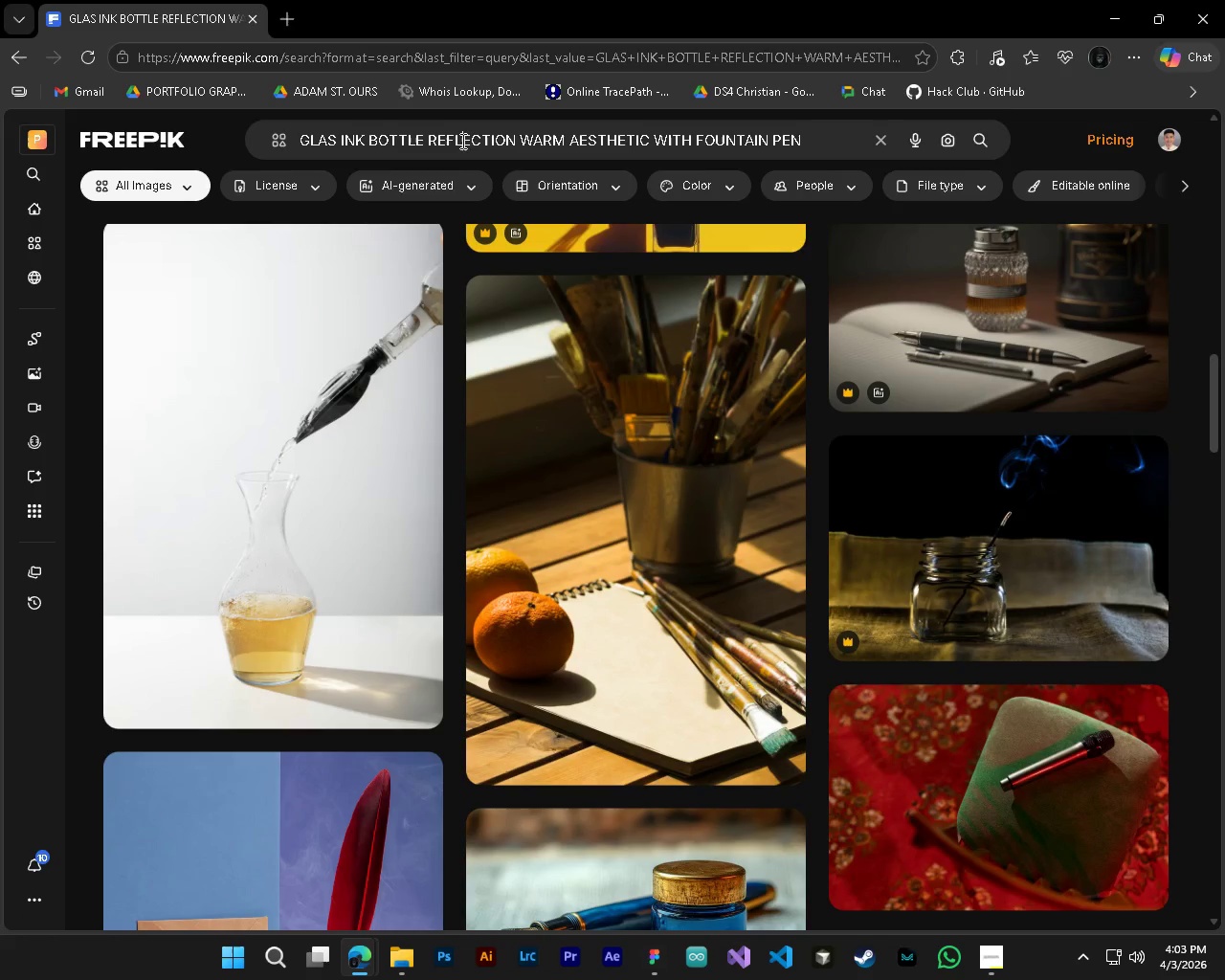 
key(Control+ControlLeft)
 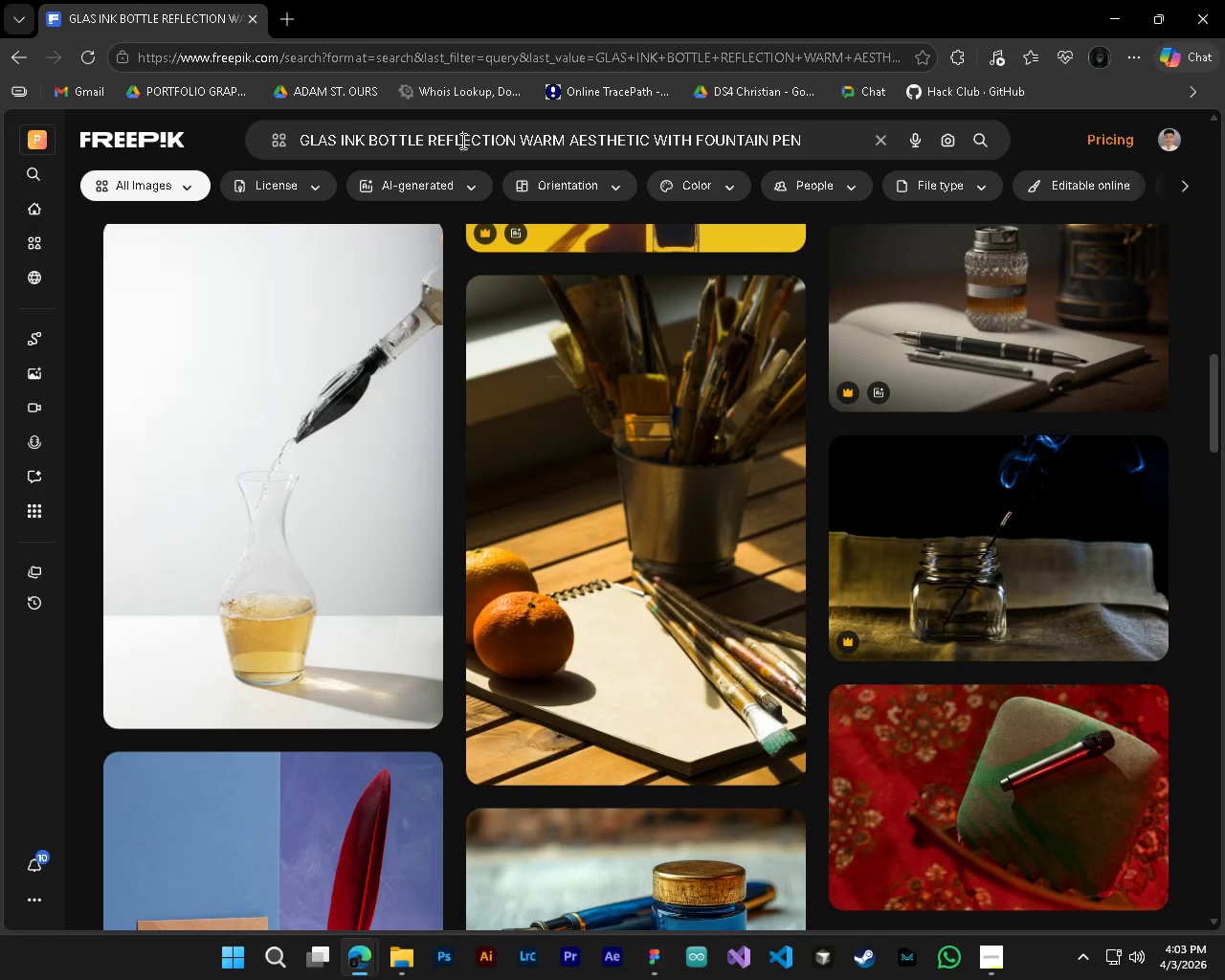 
key(Control+A)
 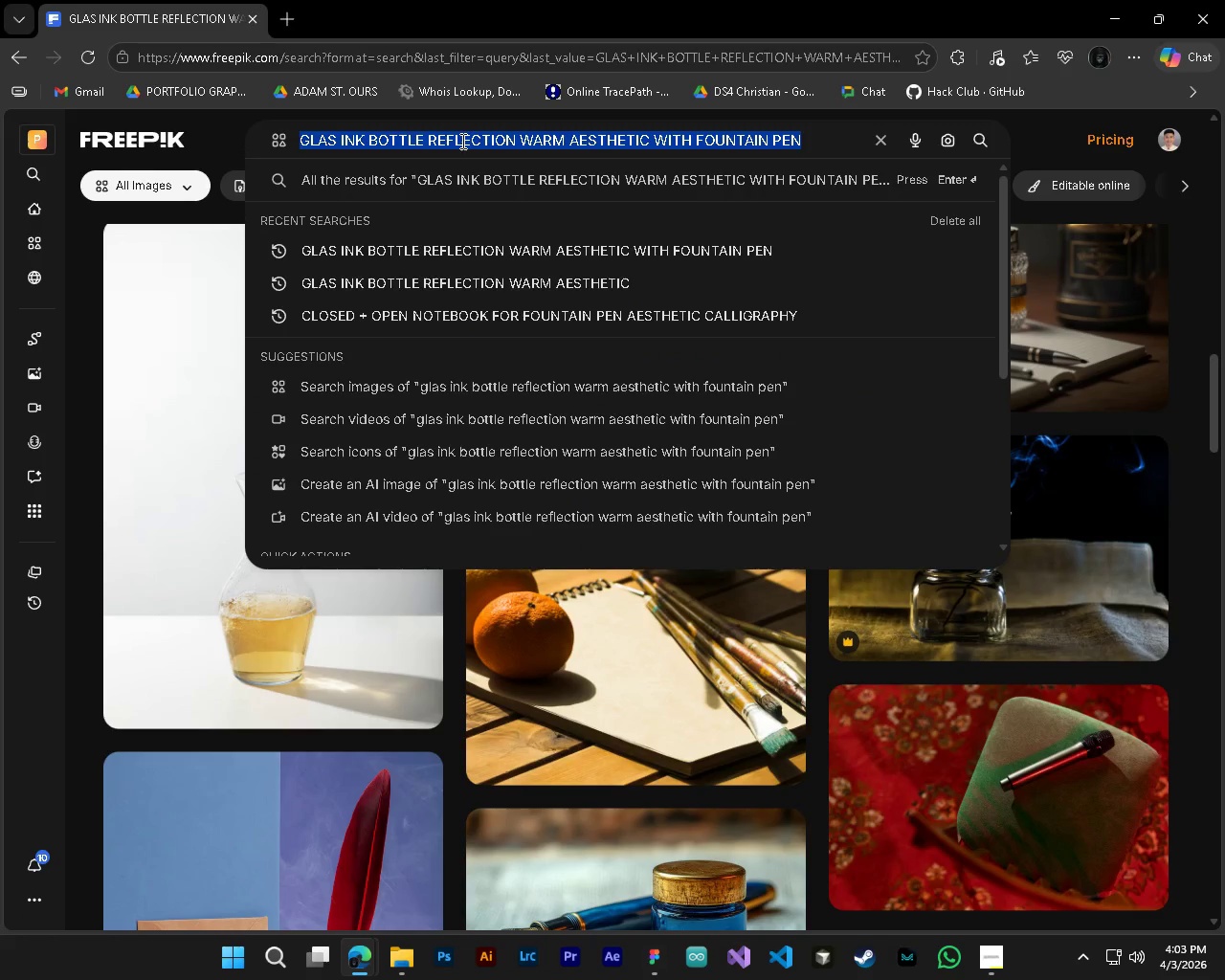 
type(STUDENT WRITING)
 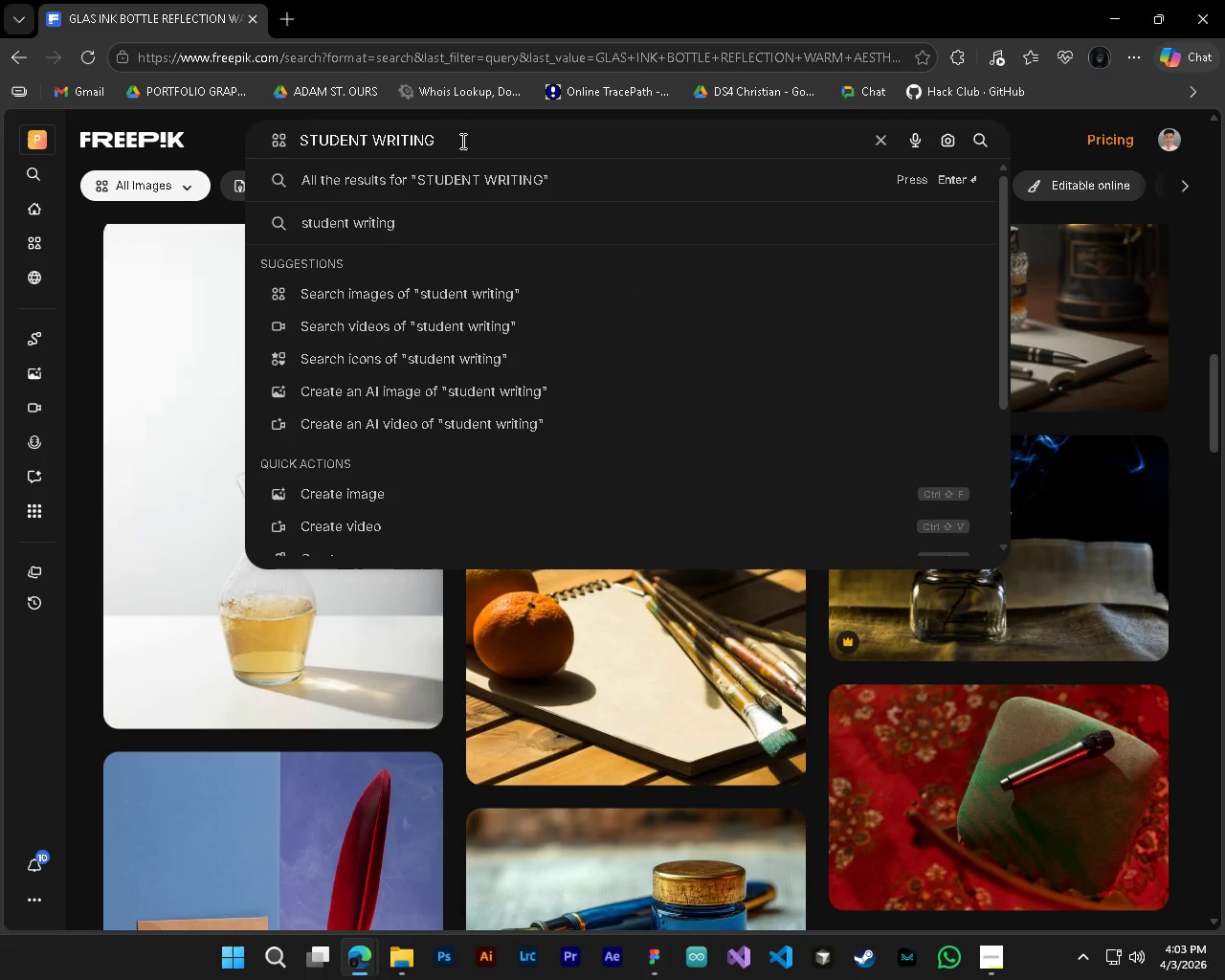 
type( SLIGHTLY MESSY AESTHETIC WAR)
key(Backspace)
key(Backspace)
key(Backspace)
key(Backspace)
 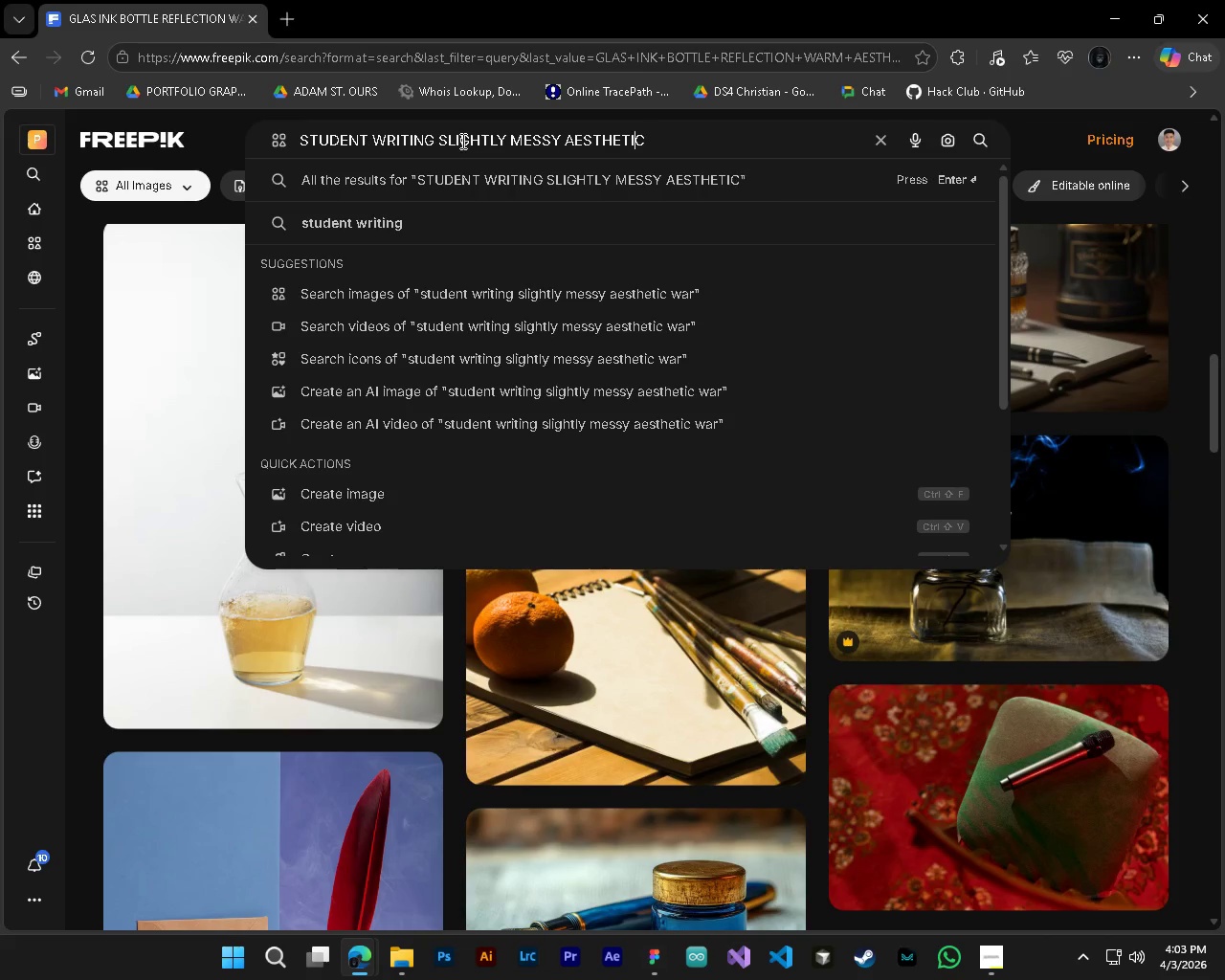 
key(ArrowLeft)
 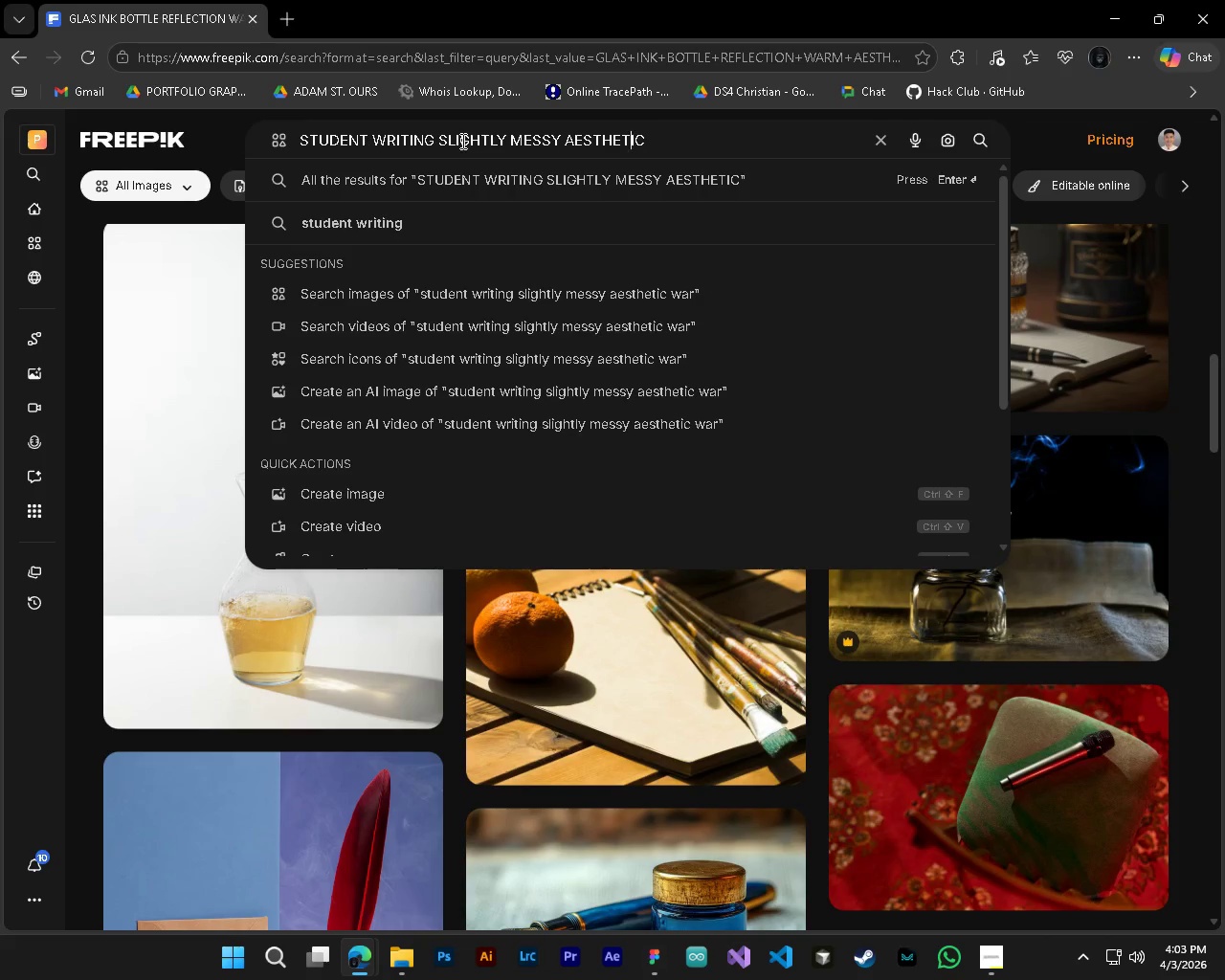 
key(ArrowLeft)
 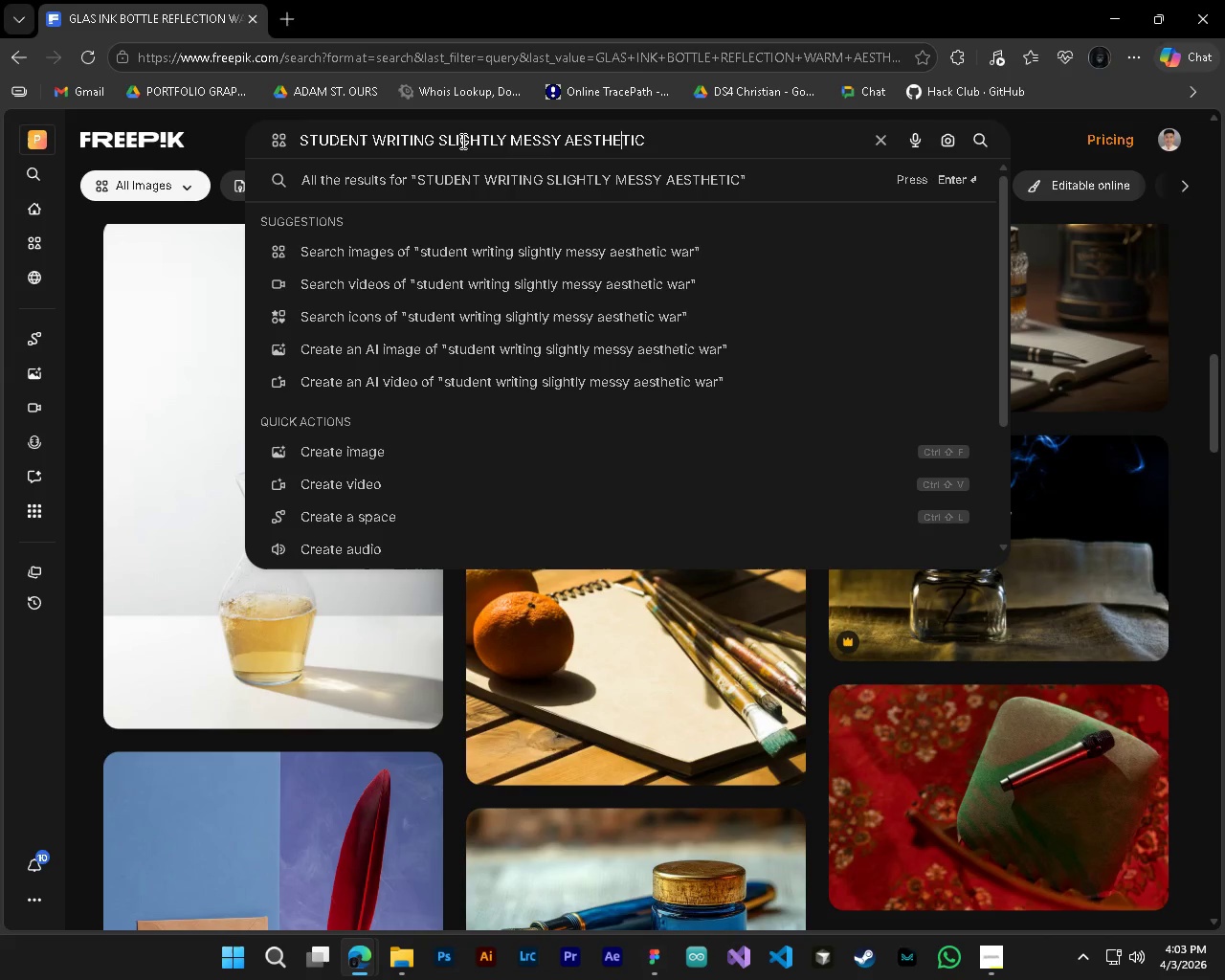 
key(ArrowLeft)
 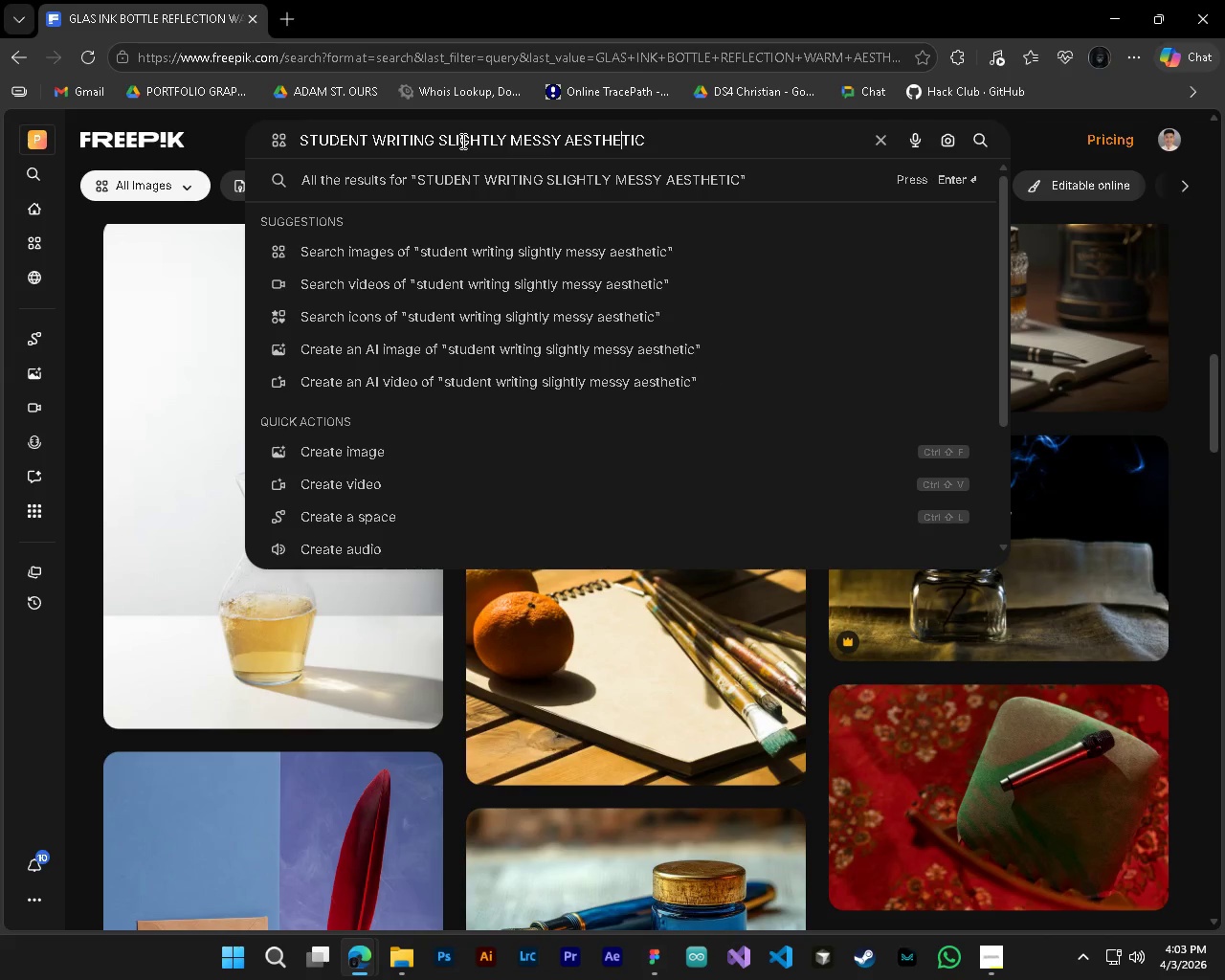 
key(ArrowLeft)
 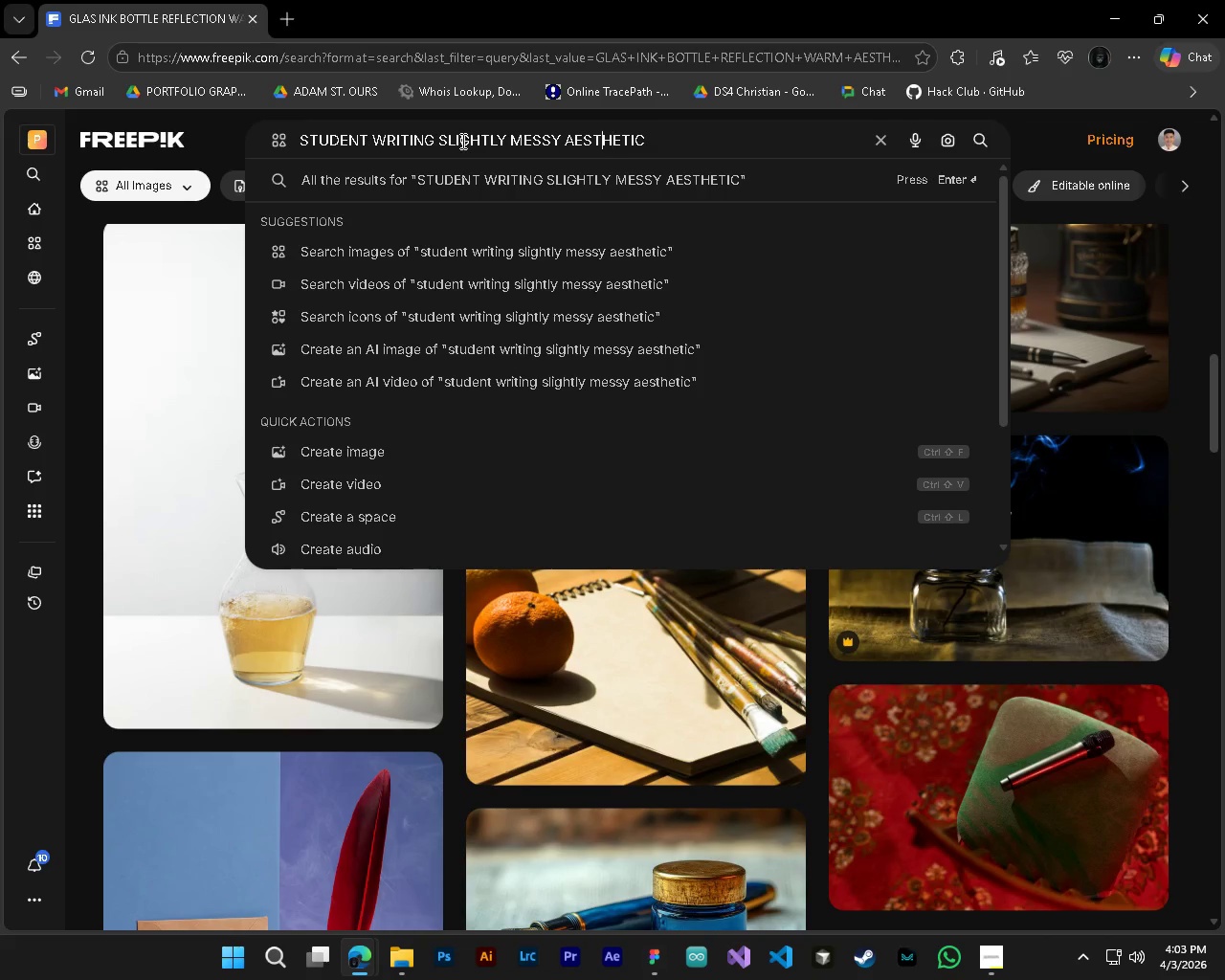 
key(ArrowLeft)
 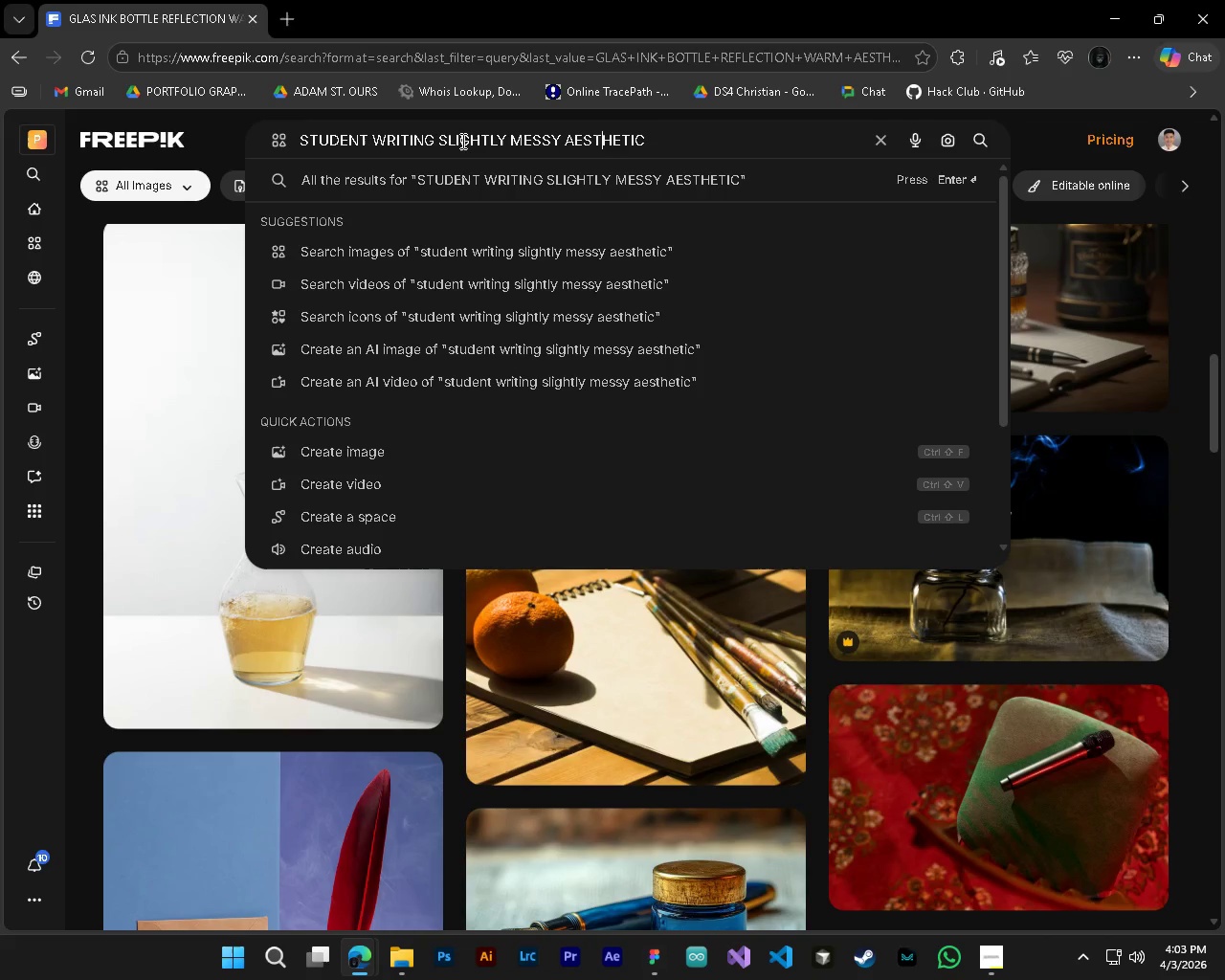 
key(ArrowLeft)
 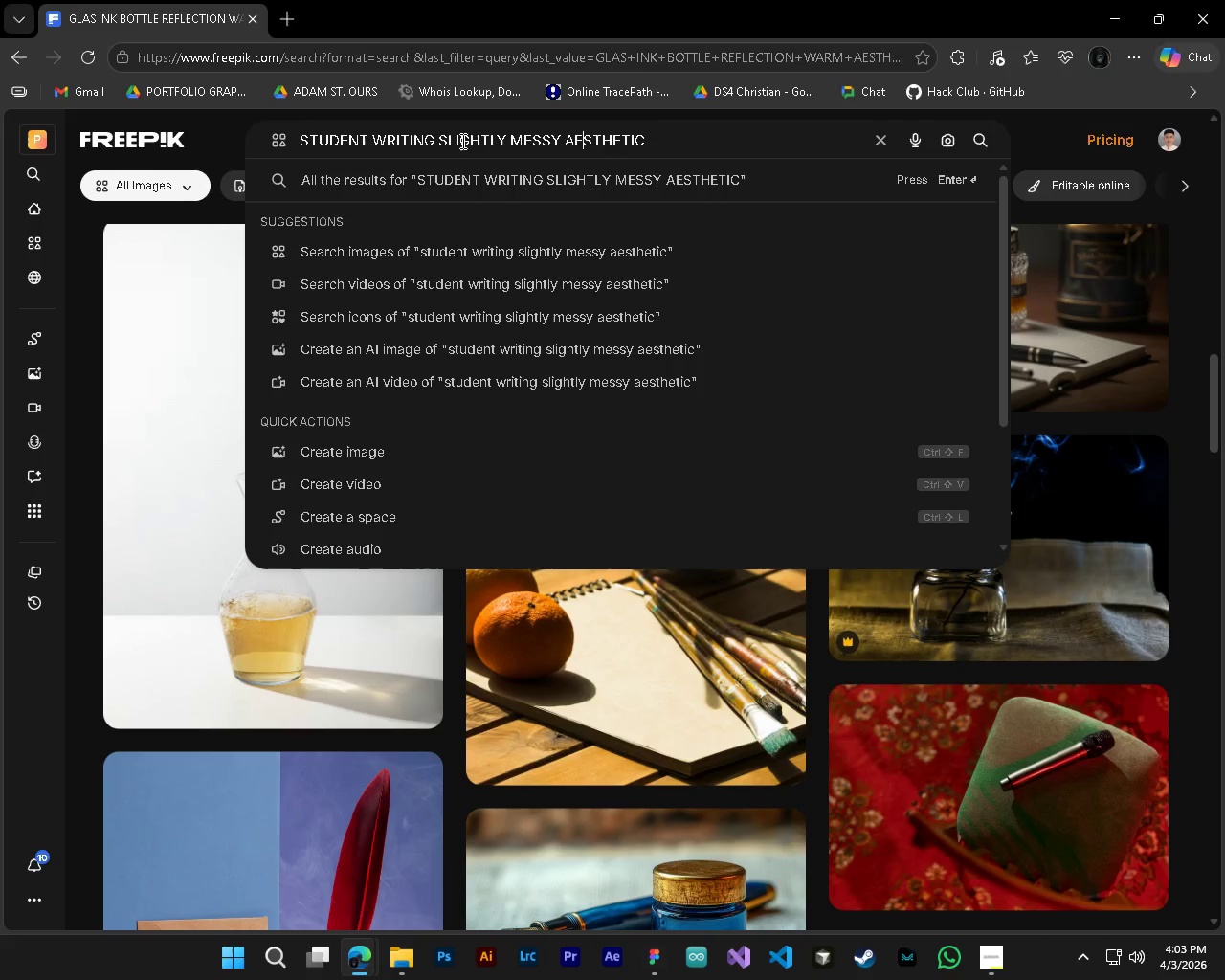 
key(ArrowLeft)
 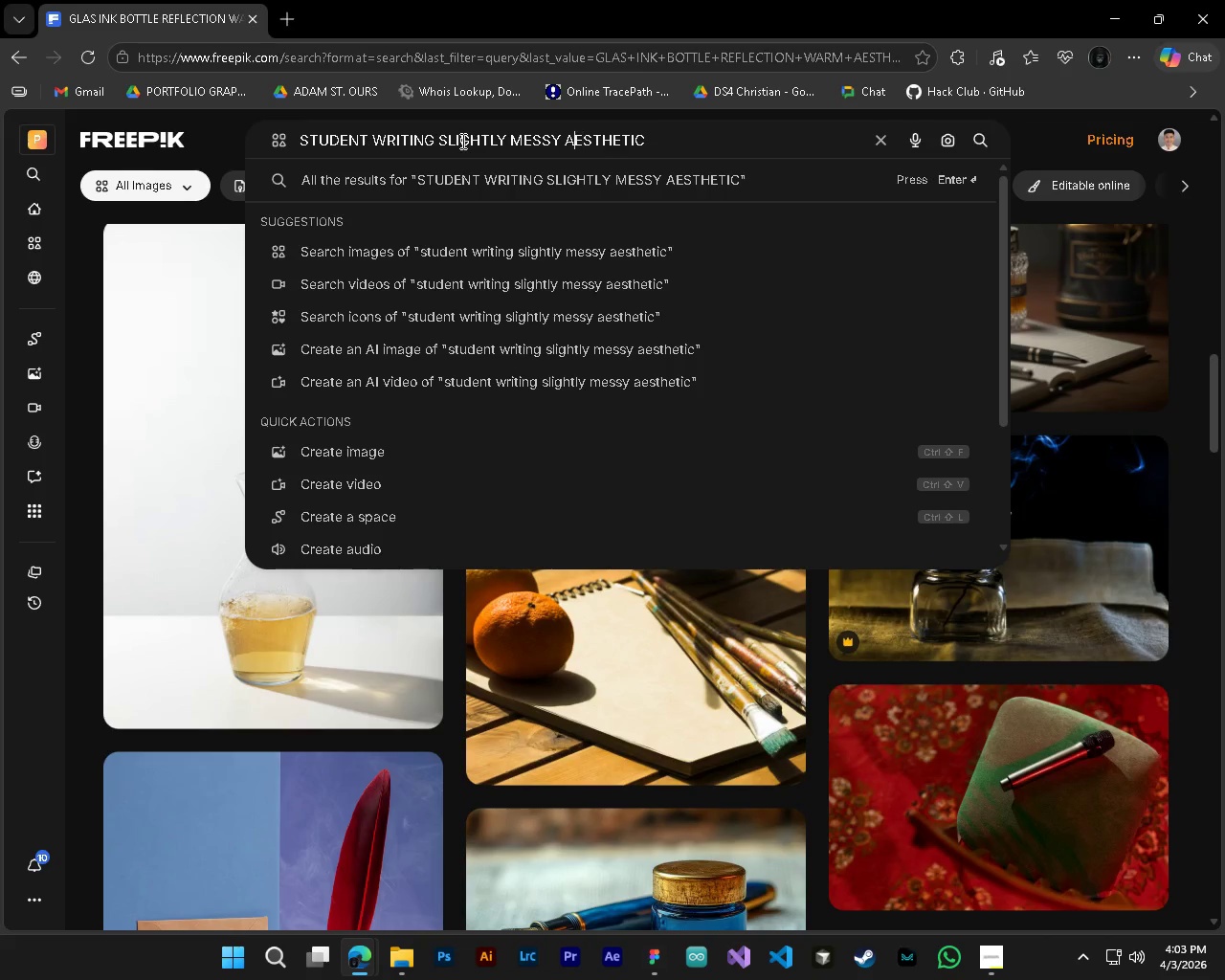 
key(ArrowLeft)
 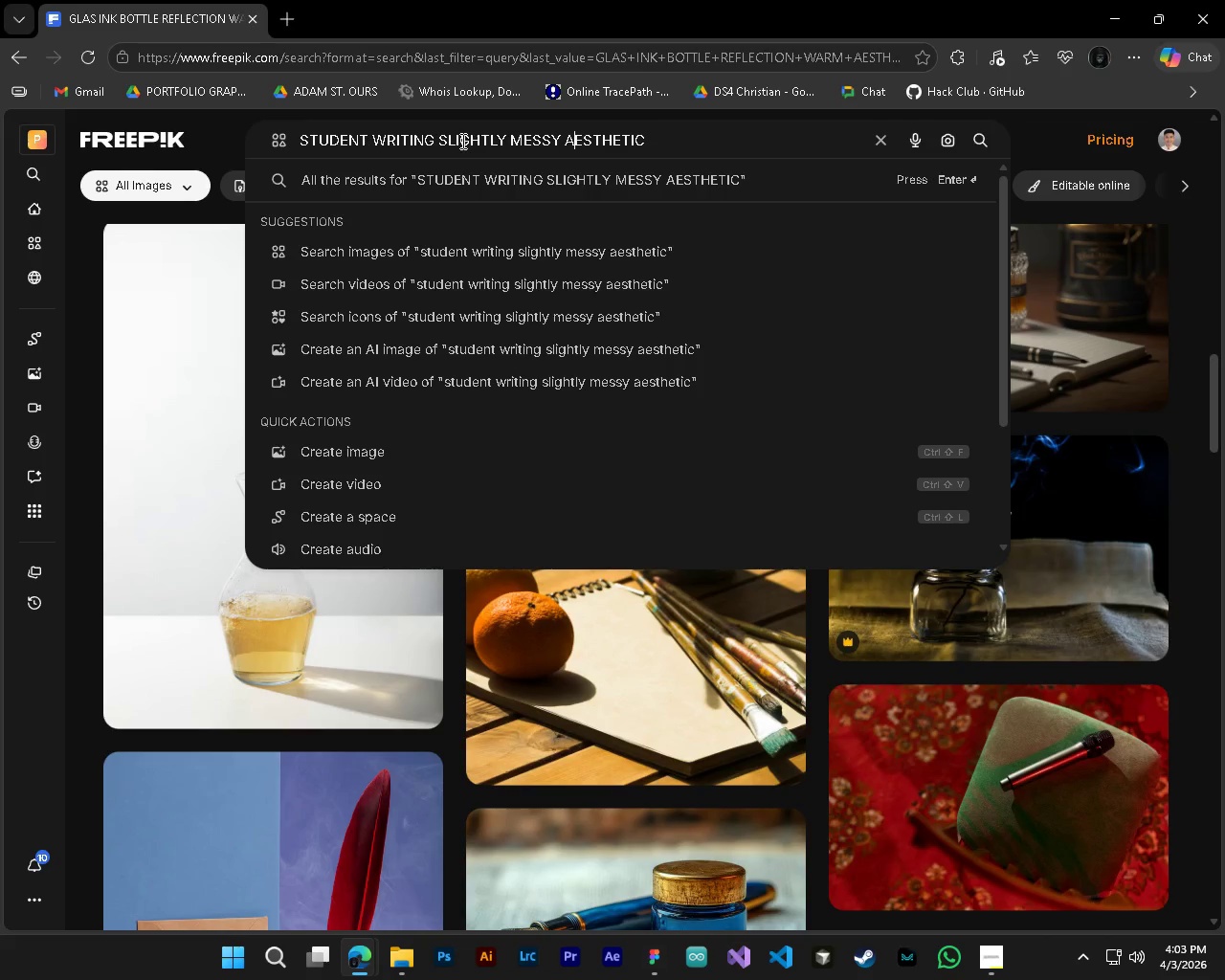 
key(ArrowLeft)
 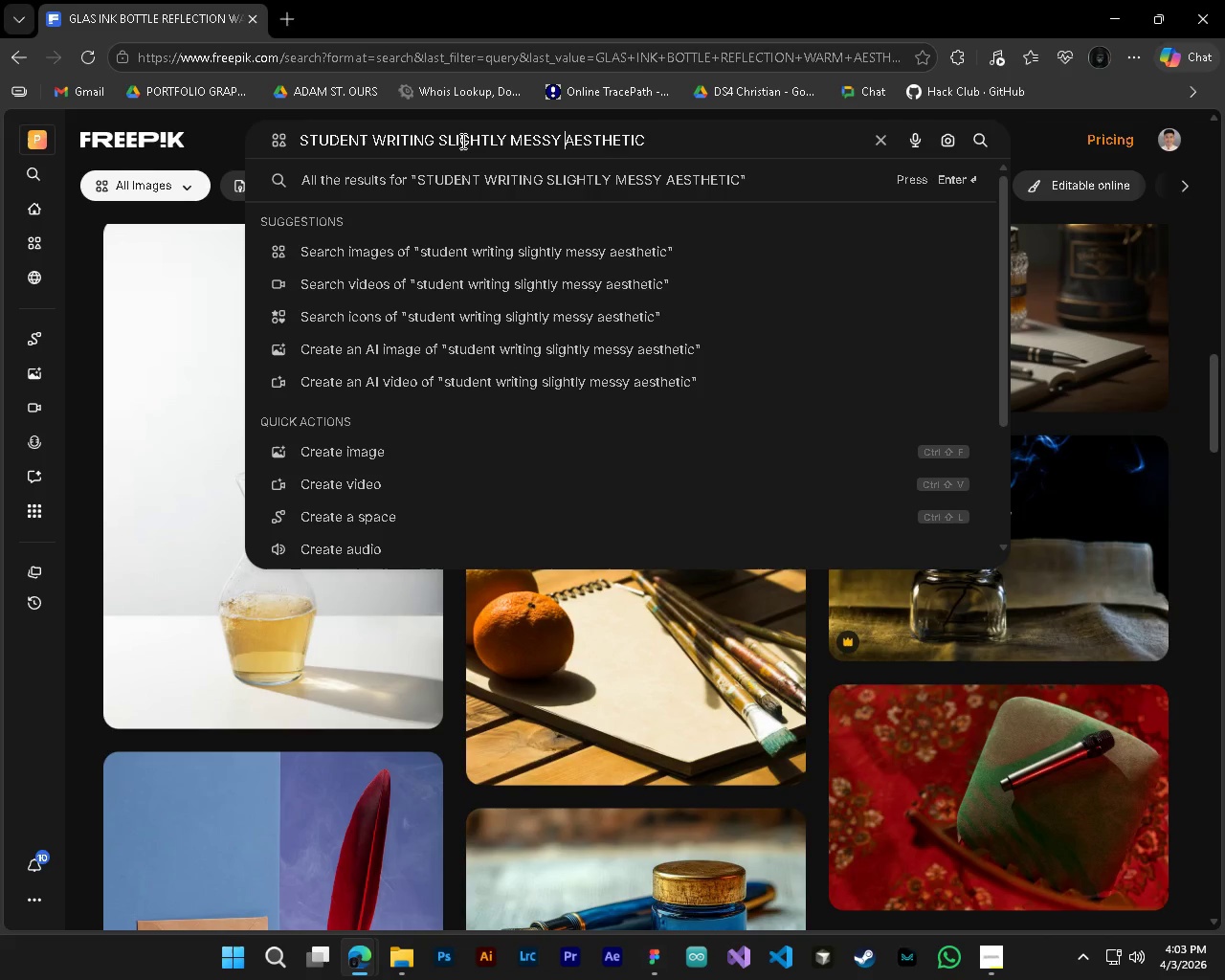 
type(WAM)
key(Backspace)
type(RM )
 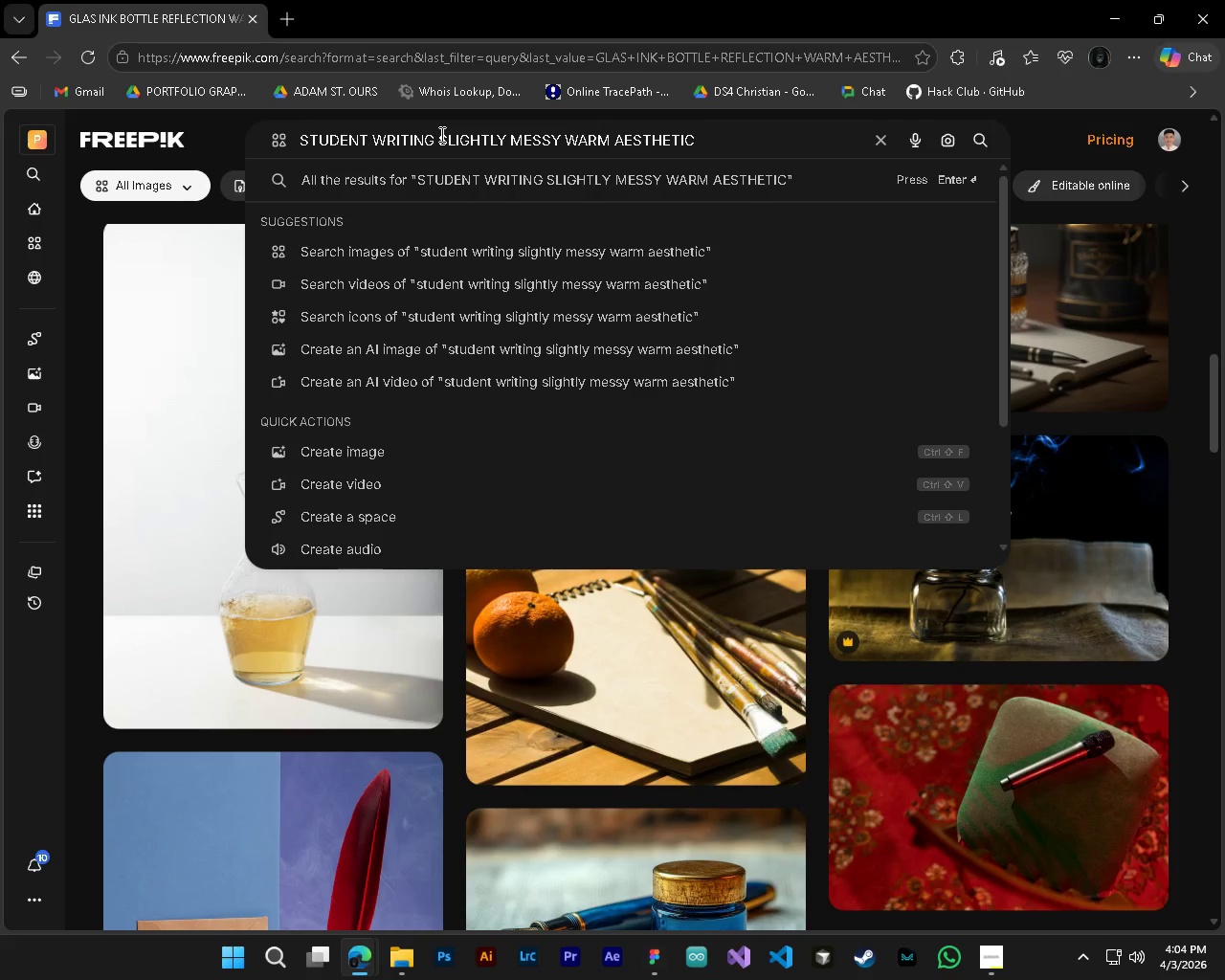 
left_click([440, 134])
 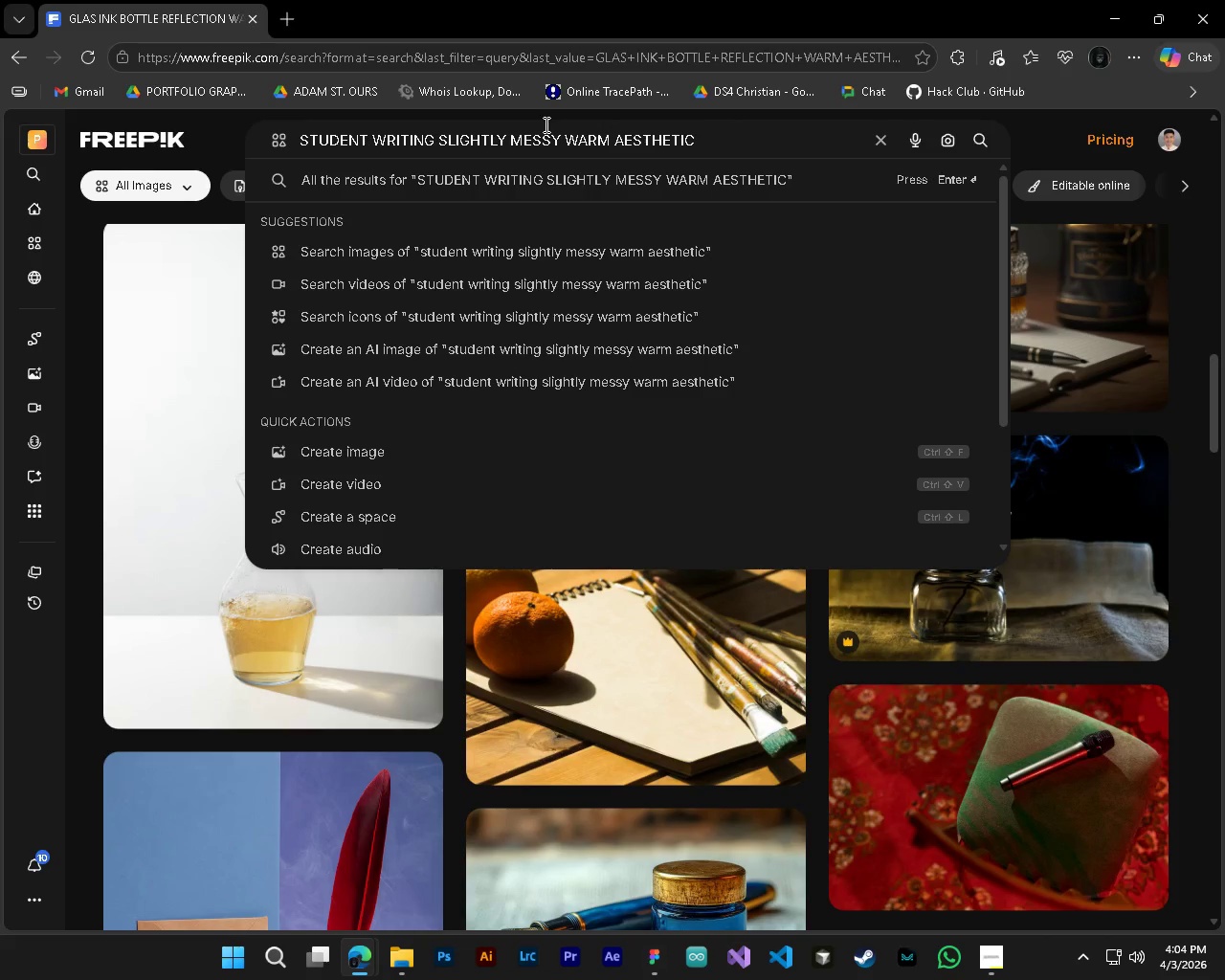 
type(FOUNTAIN PEN )
 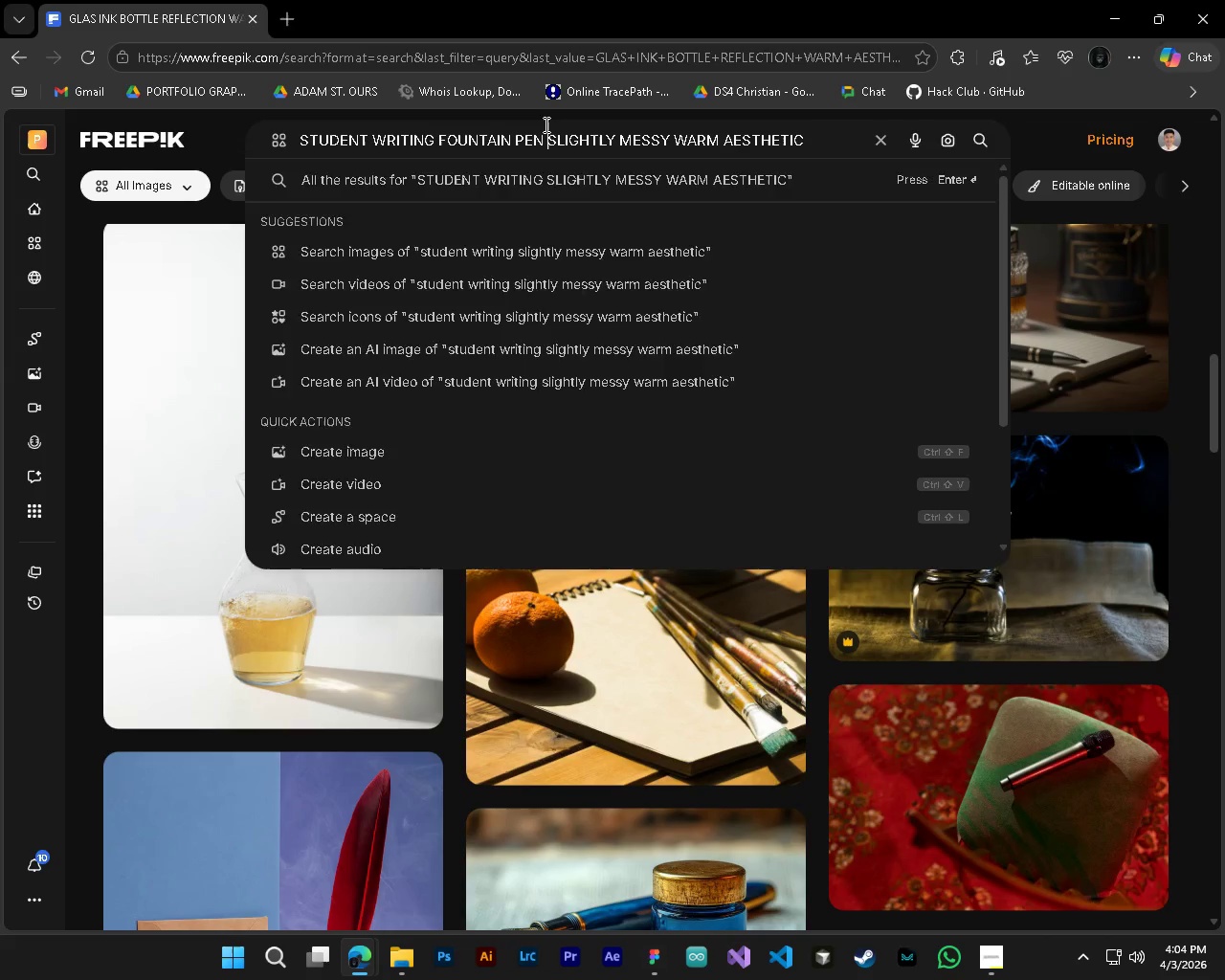 
key(Enter)
 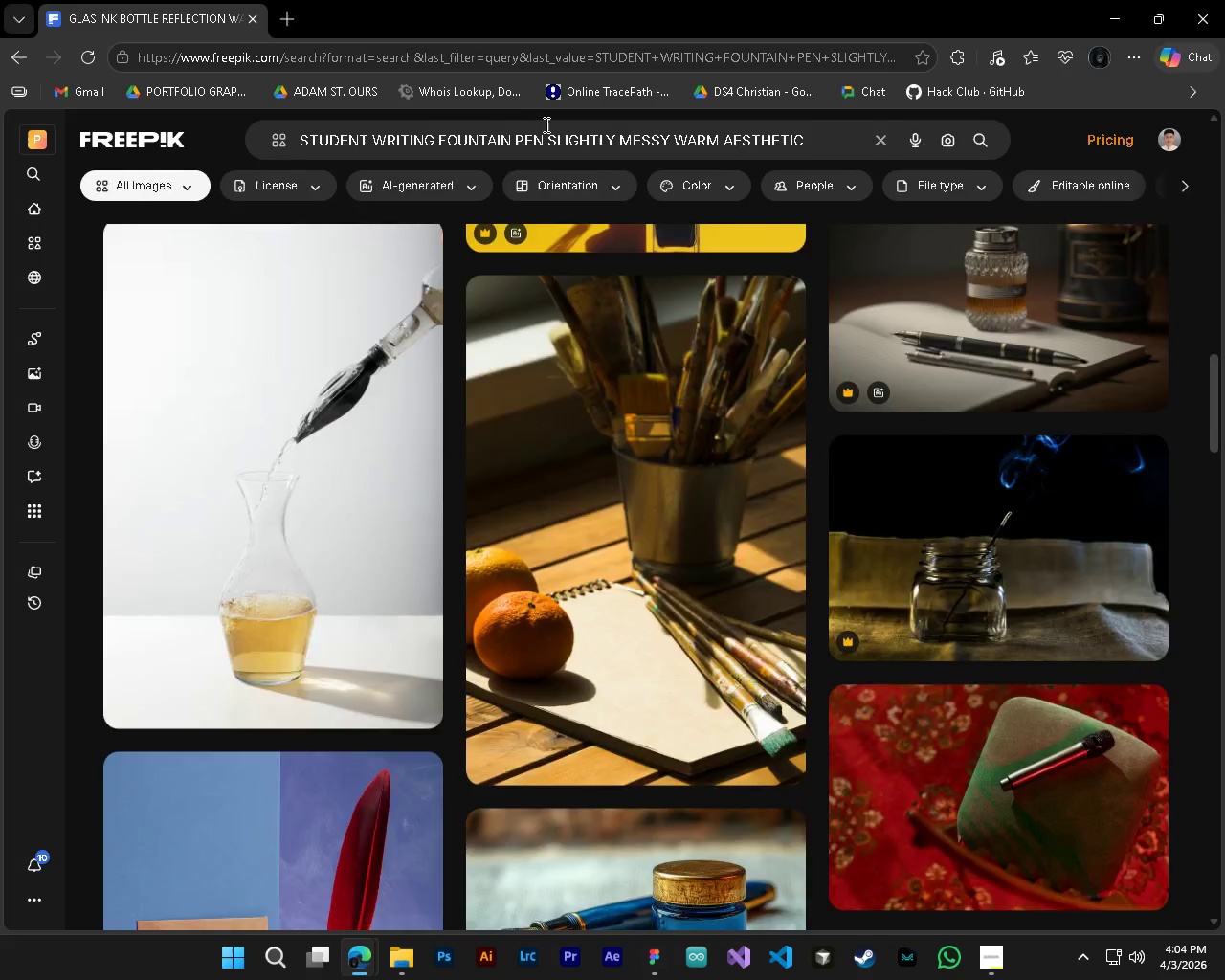 
mouse_move([679, 512])
 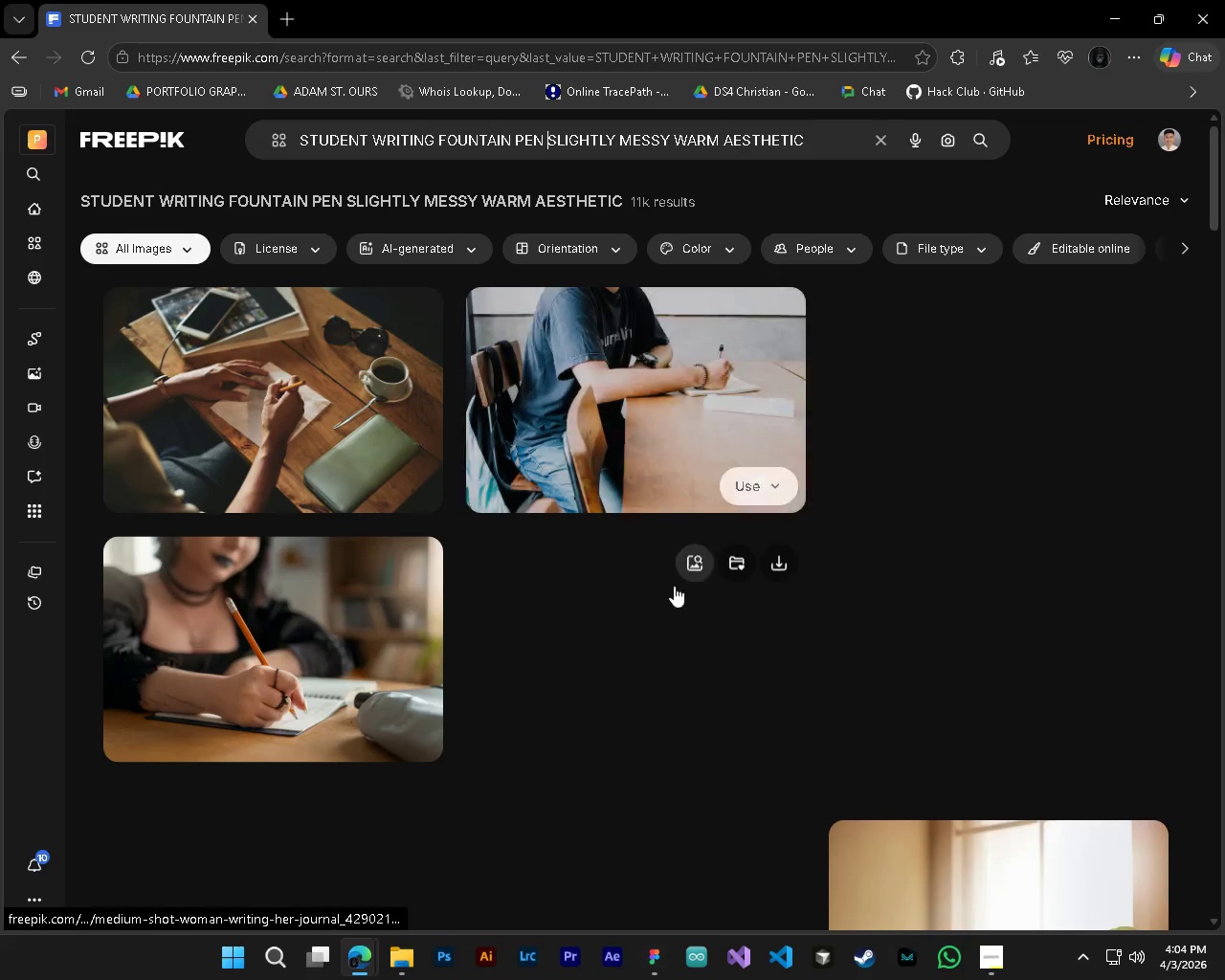 
mouse_move([674, 607])
 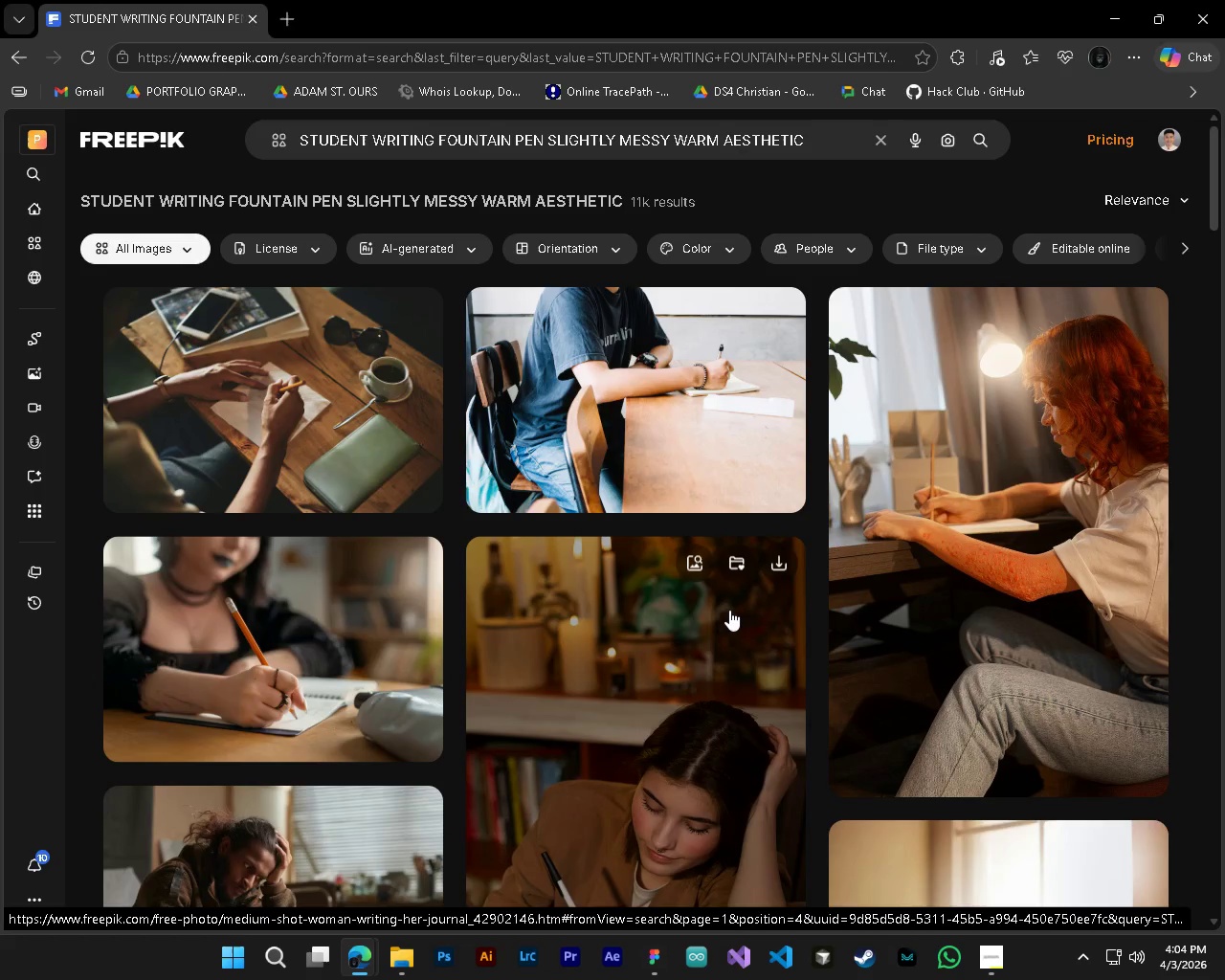 
scroll: coordinate [602, 717], scroll_direction: down, amount: 13.0
 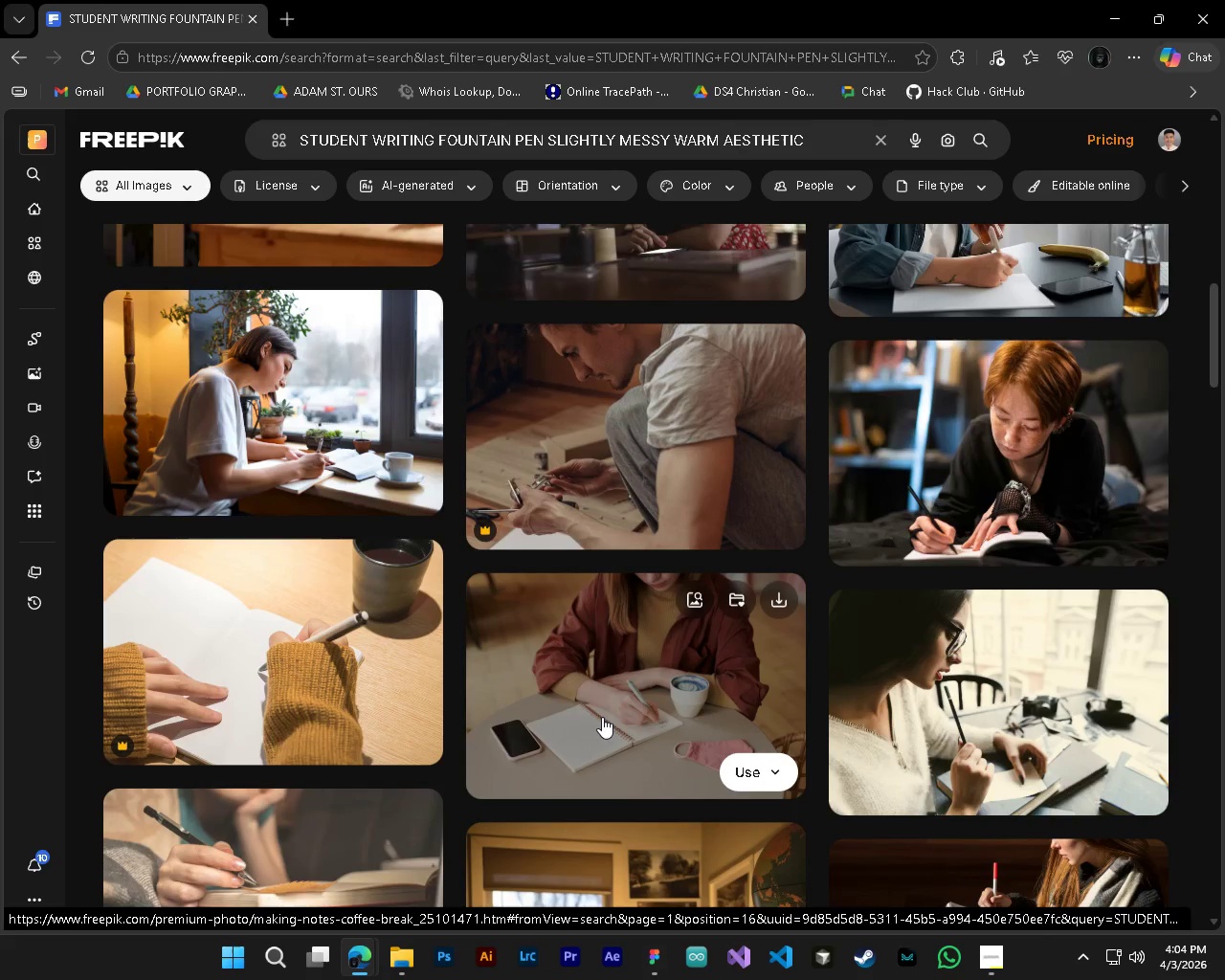 
wait(5.9)
 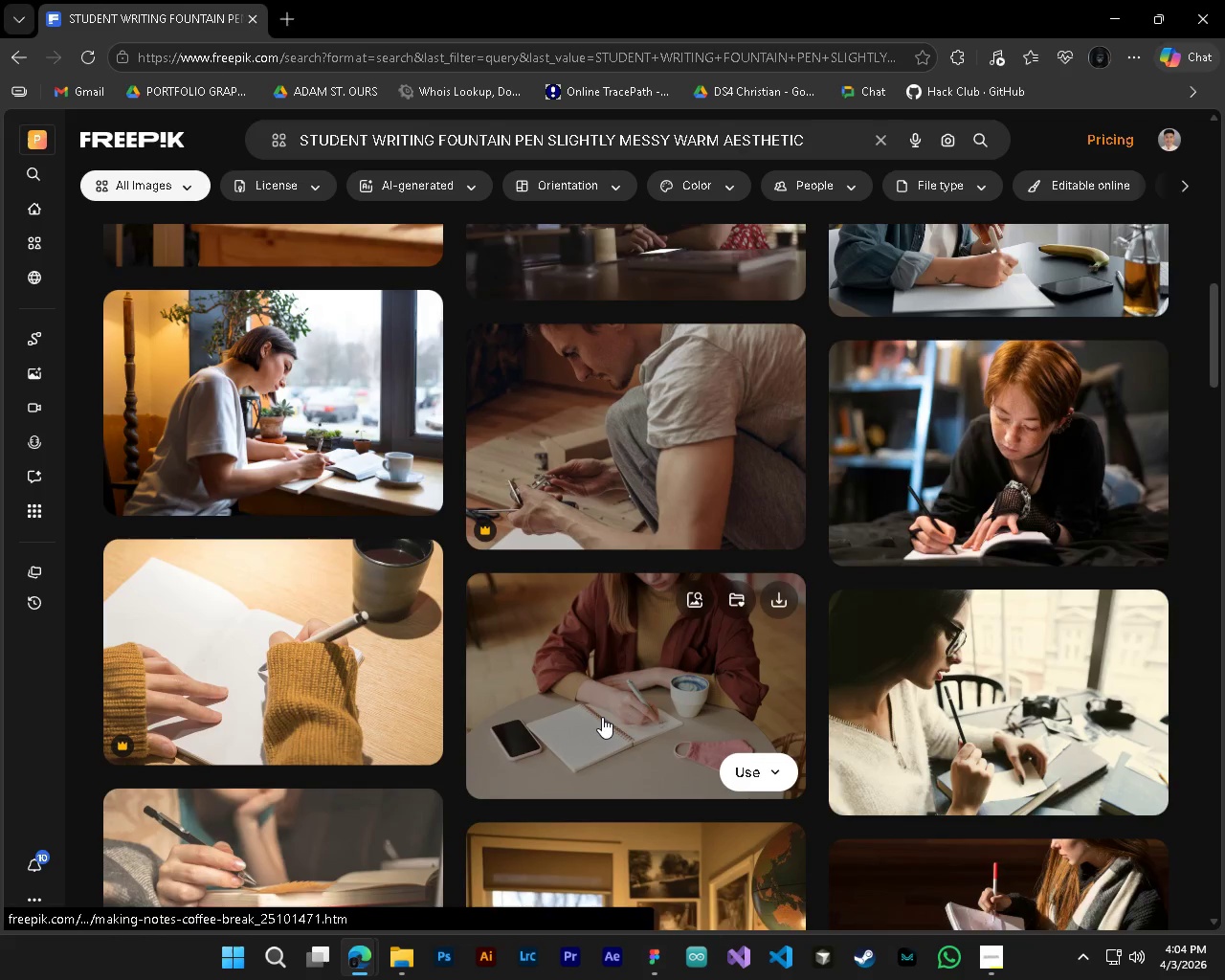 
scroll: coordinate [239, 716], scroll_direction: down, amount: 17.0
 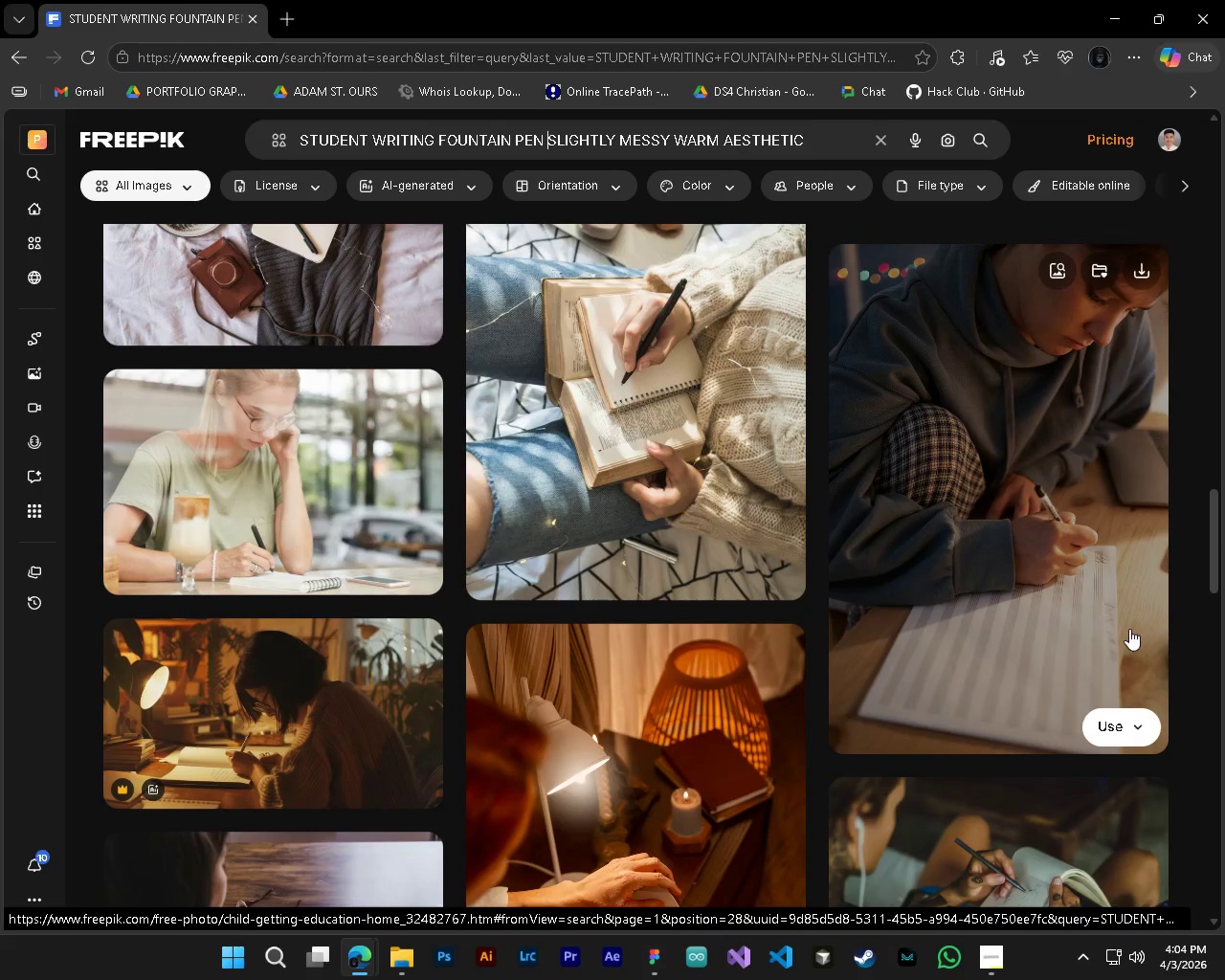 
scroll: coordinate [1080, 610], scroll_direction: down, amount: 3.0
 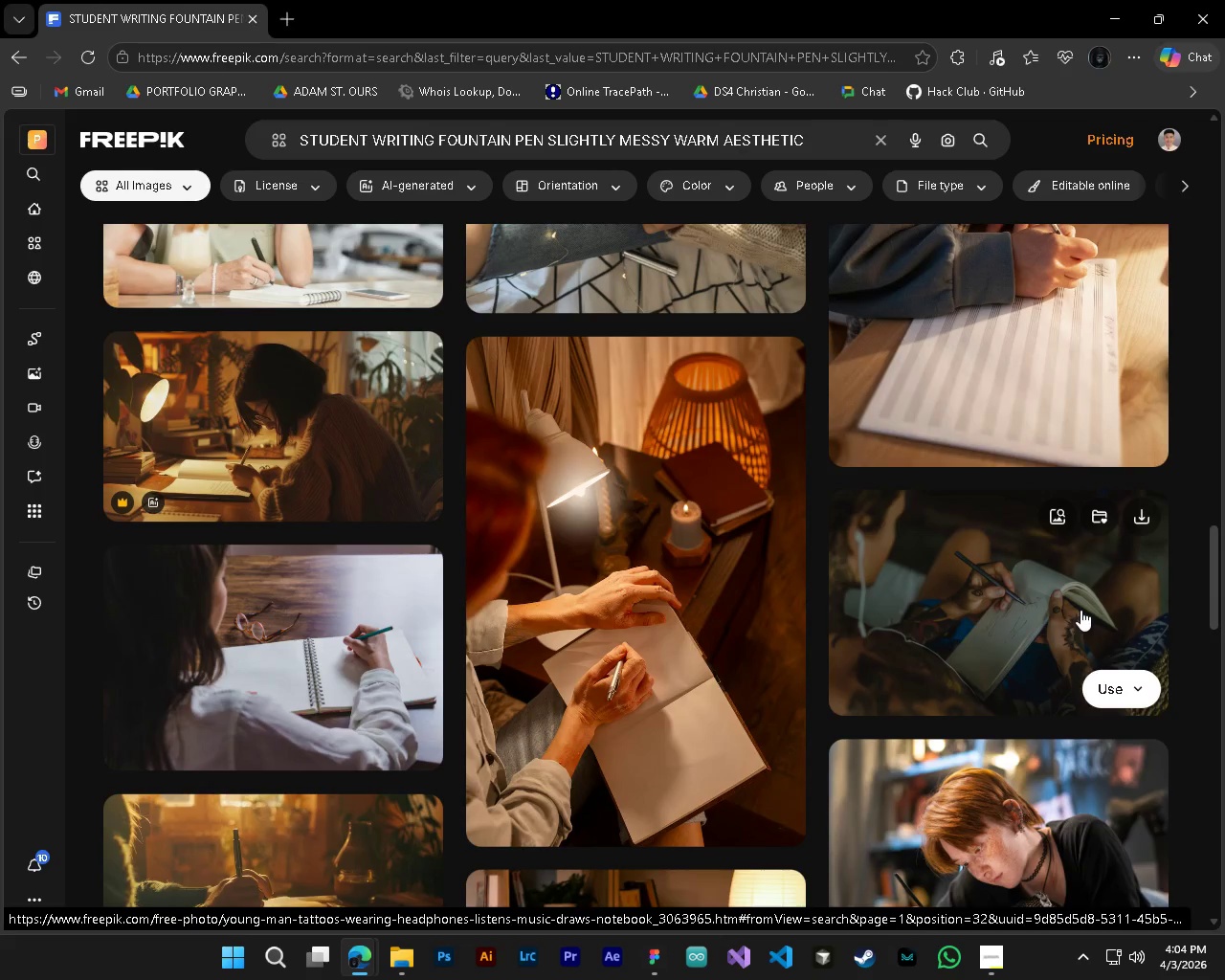 
mouse_move([706, 673])
 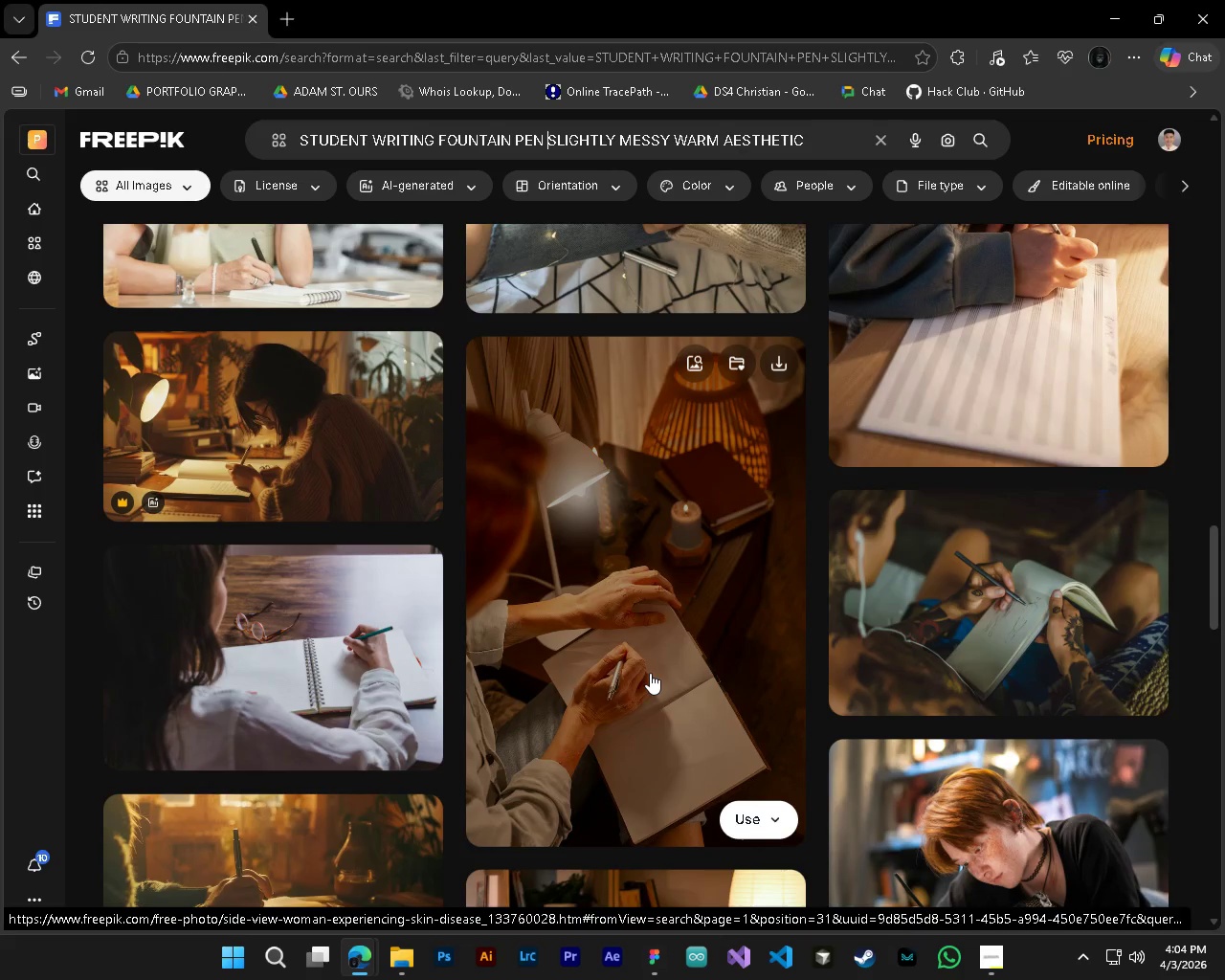 
scroll: coordinate [650, 673], scroll_direction: down, amount: 4.0
 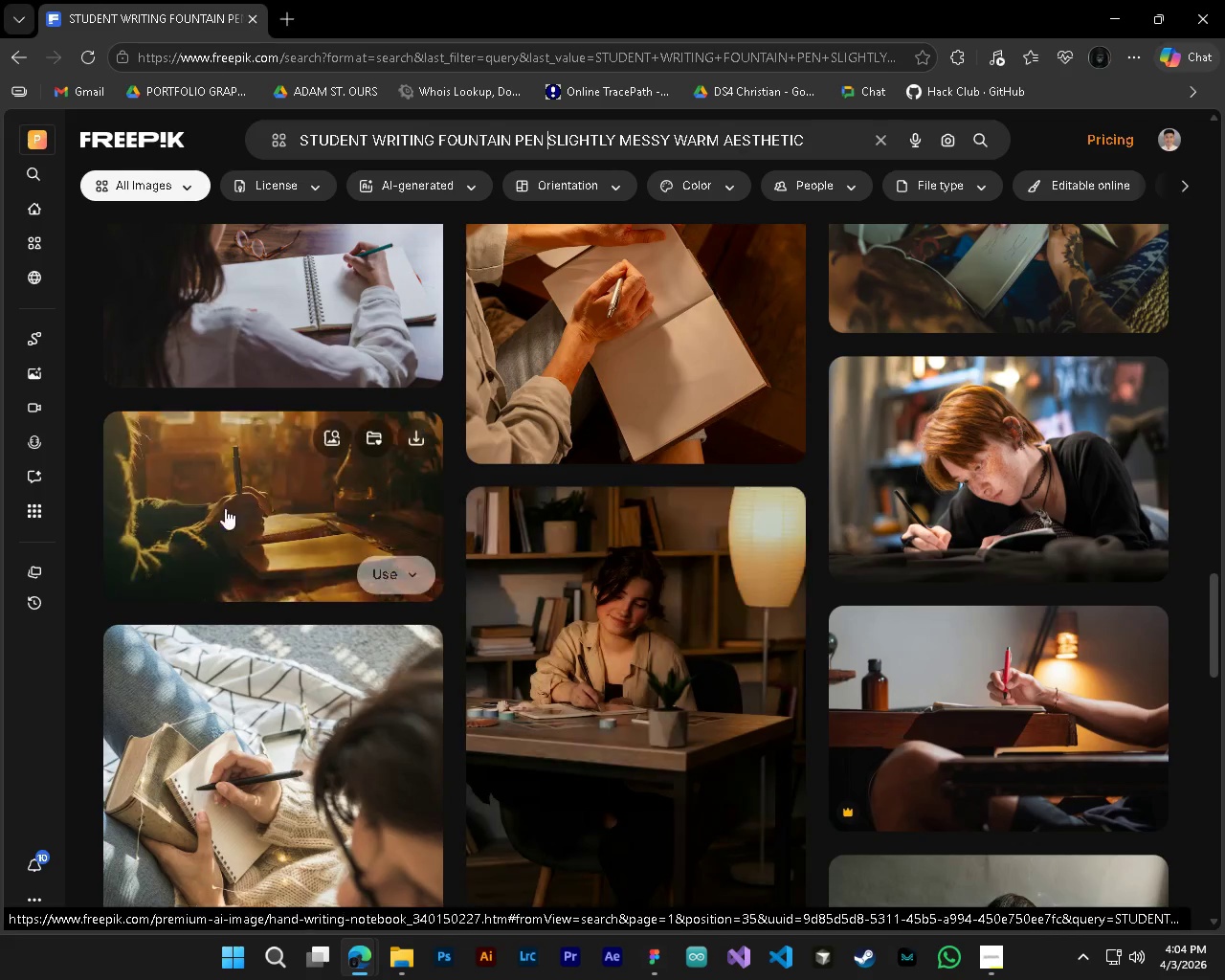 
mouse_move([963, 630])
 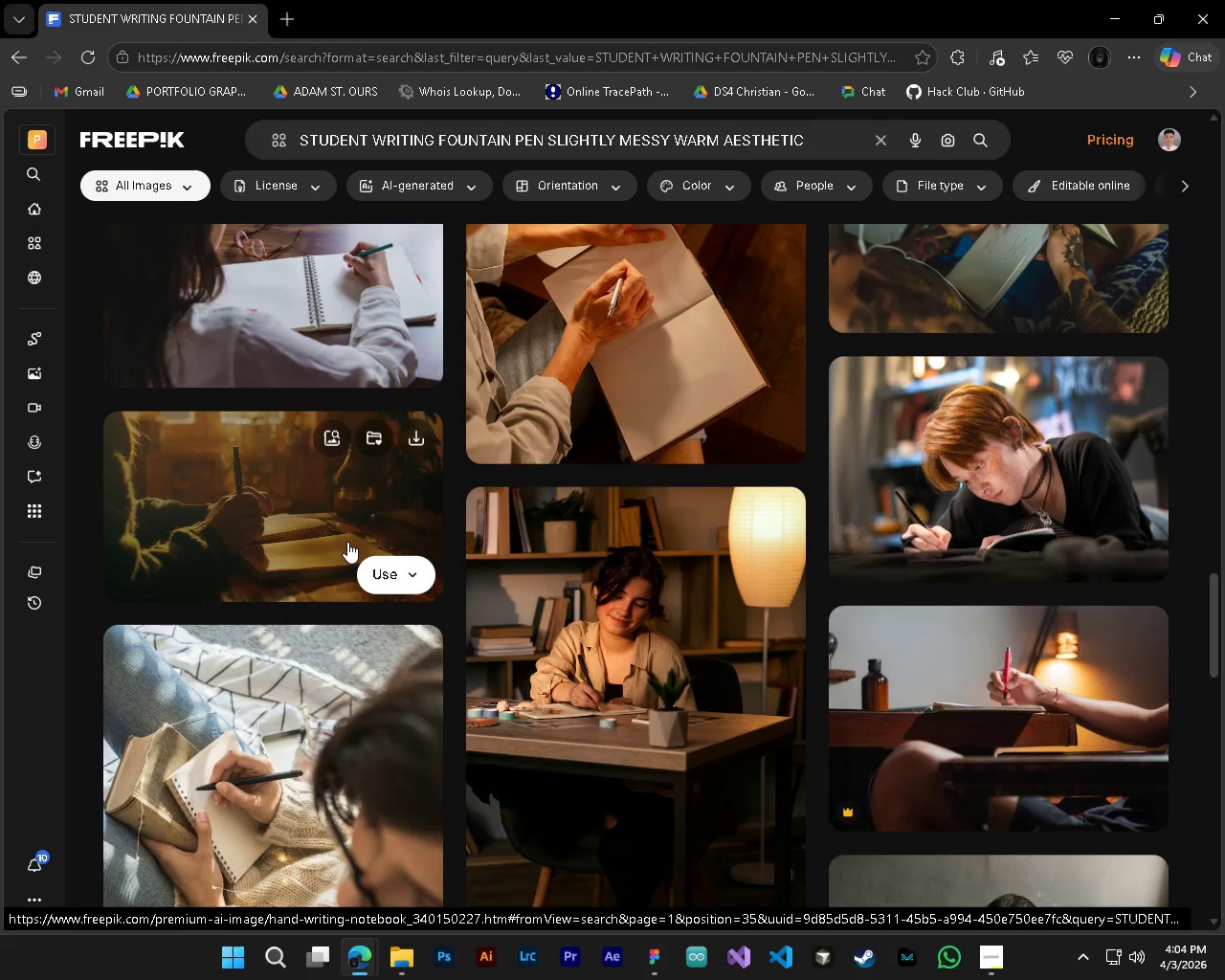 
left_click([313, 507])
 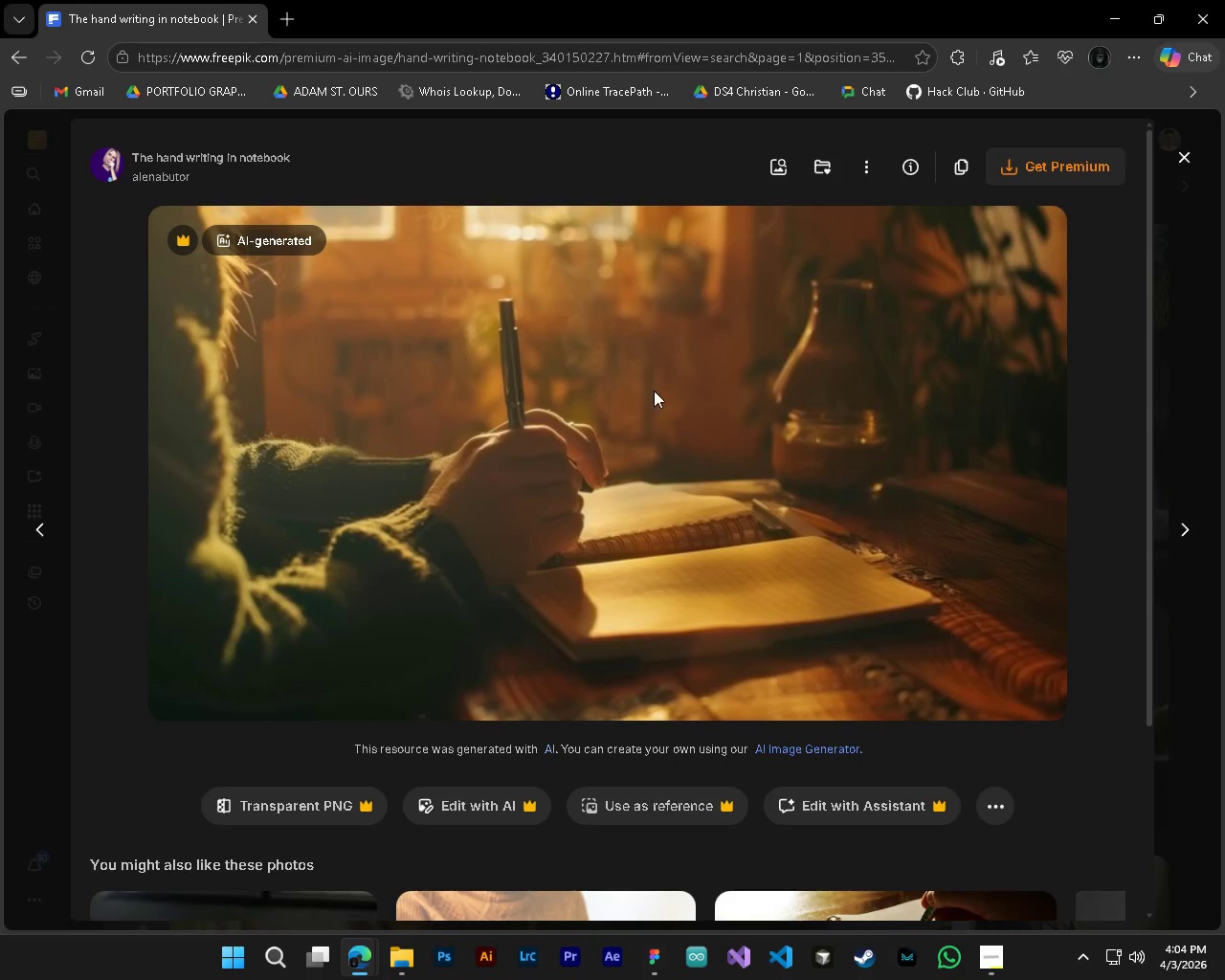 
wait(7.33)
 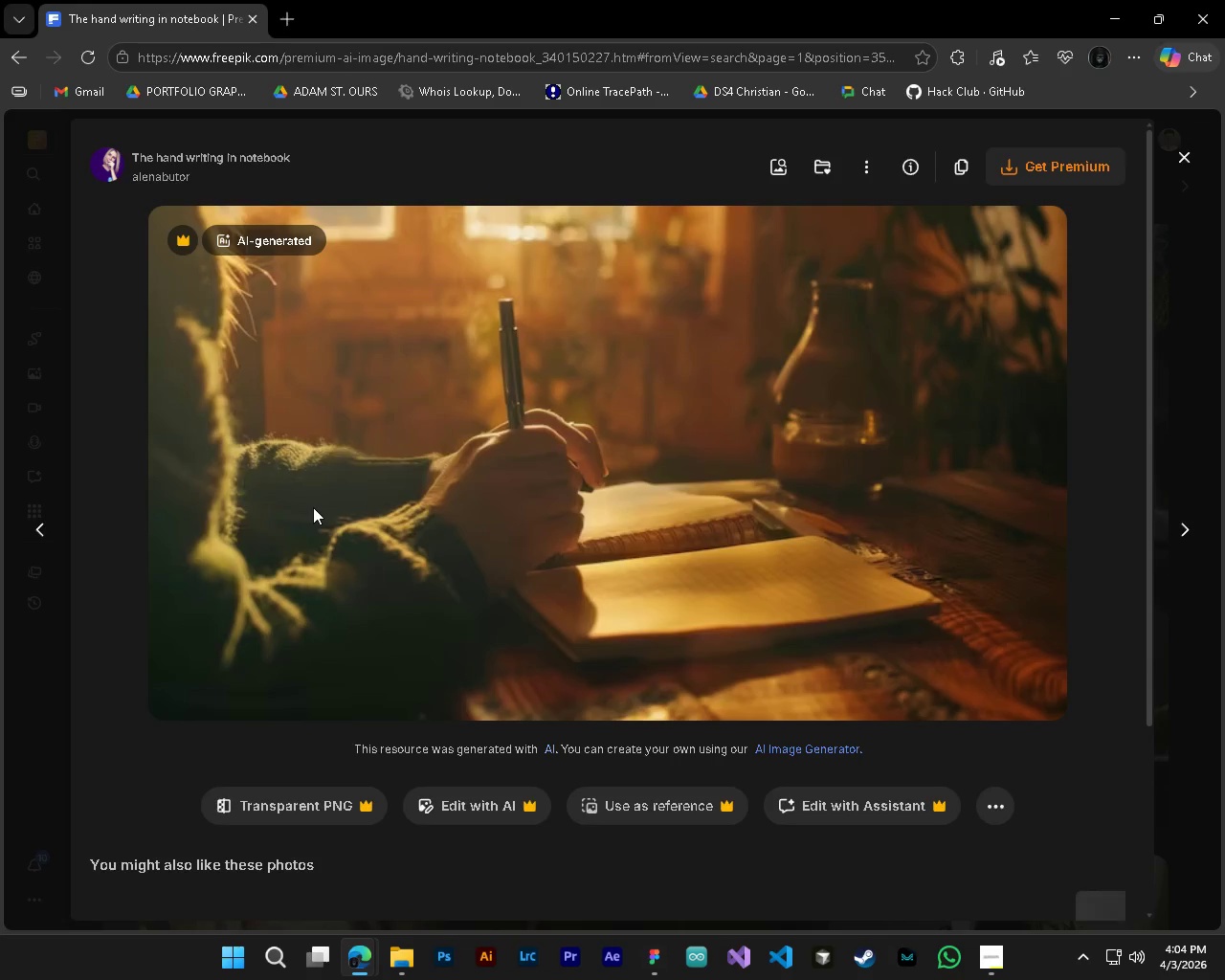 
right_click([713, 433])
 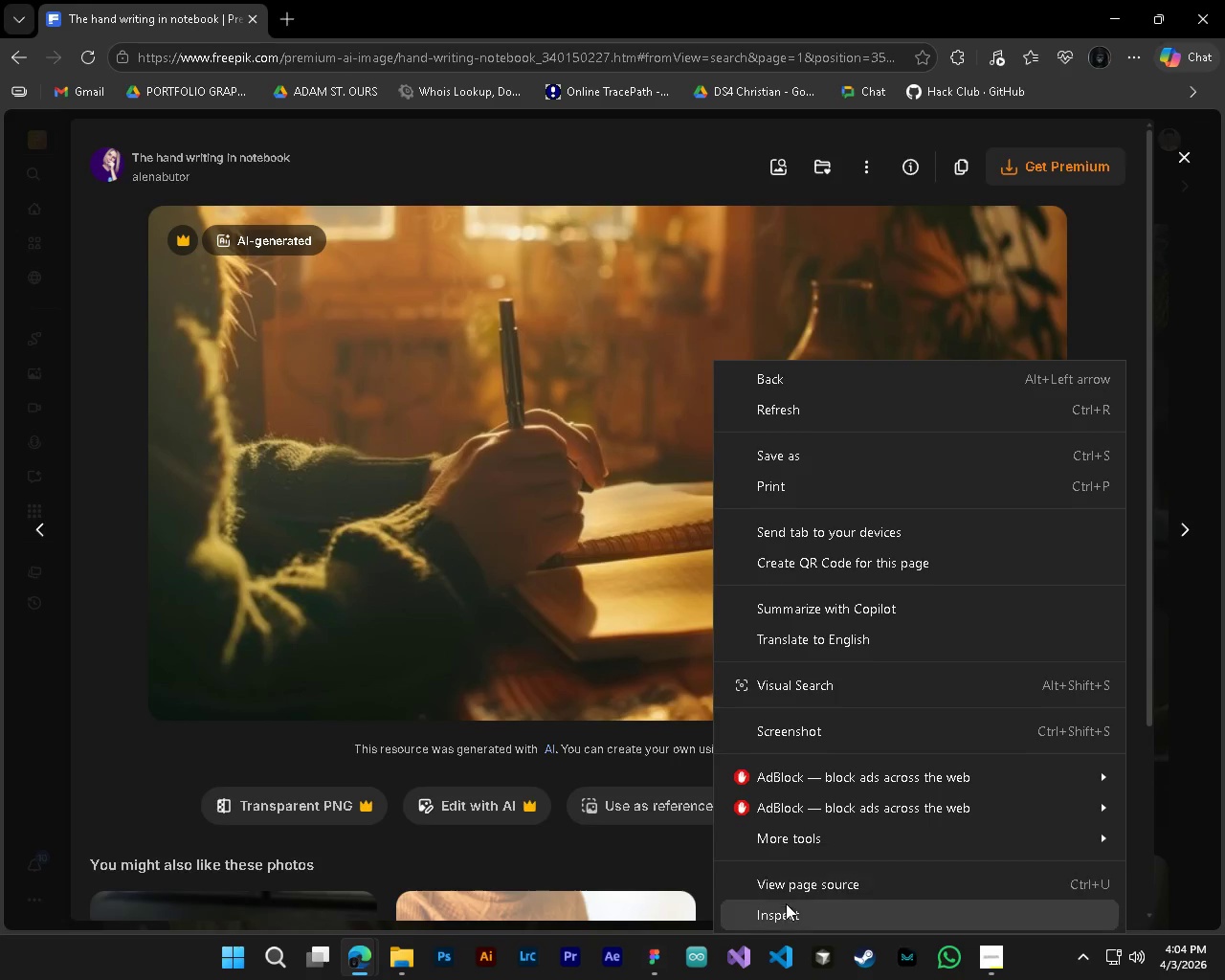 
left_click([786, 924])
 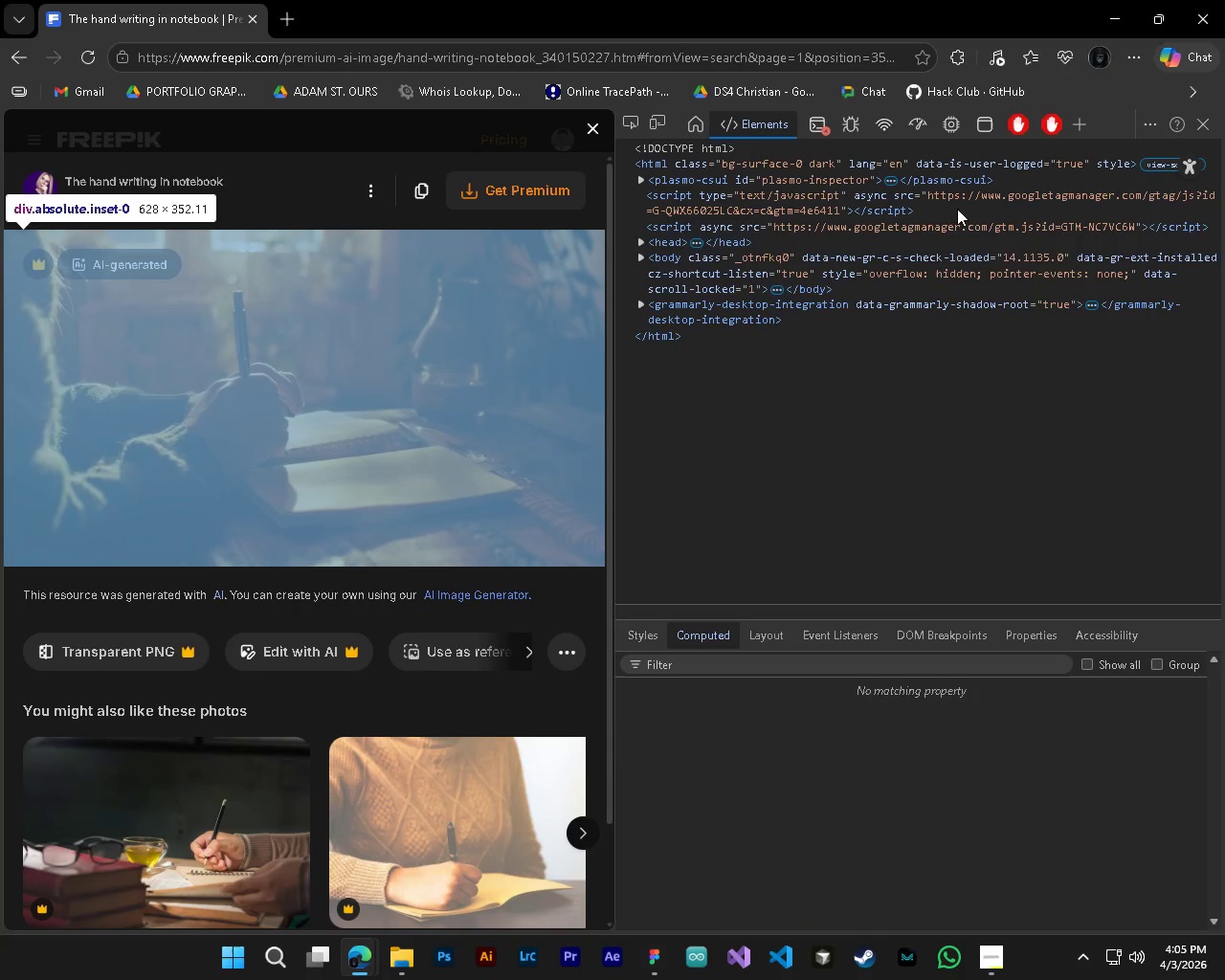 
left_click([977, 130])
 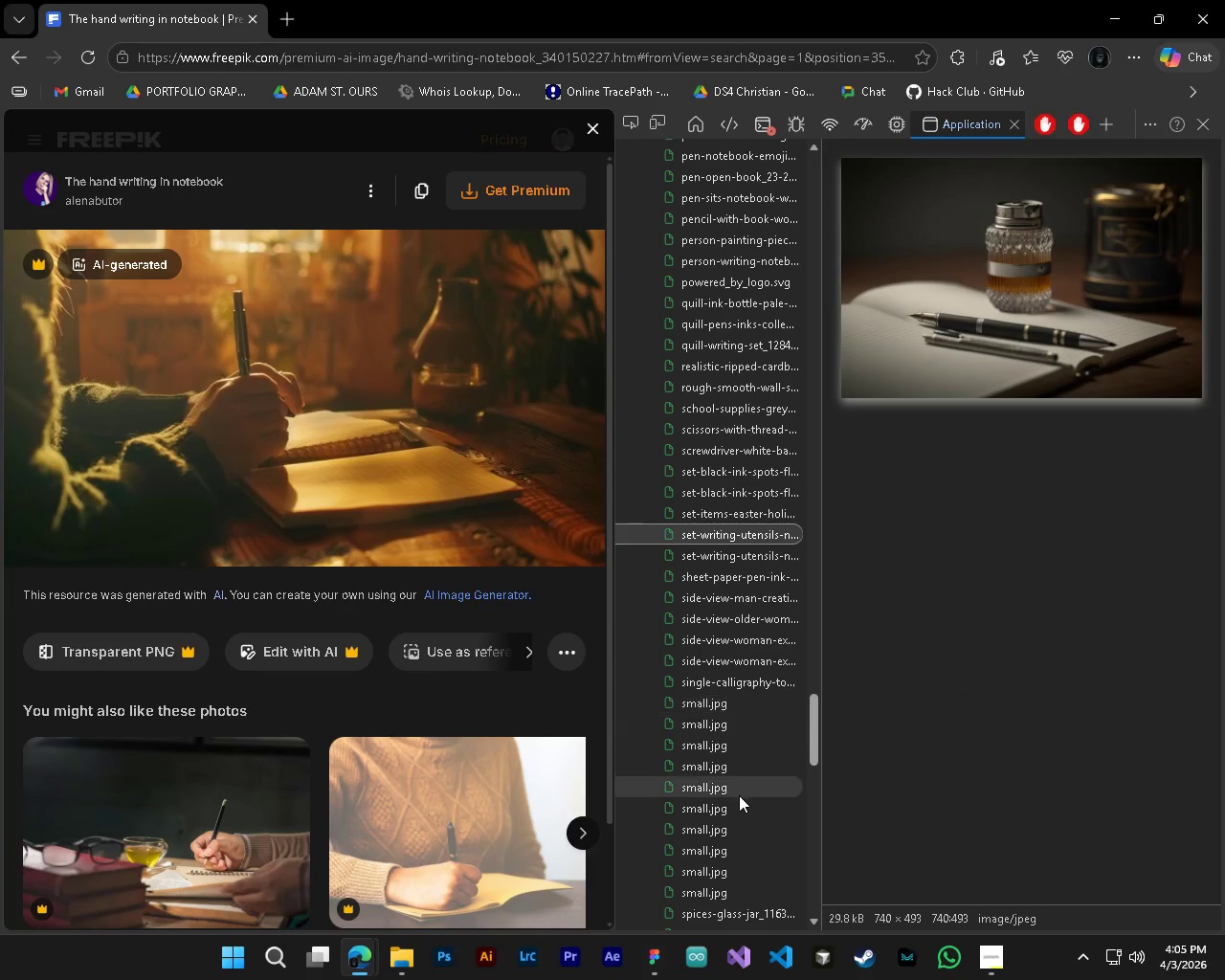 
left_click([729, 560])
 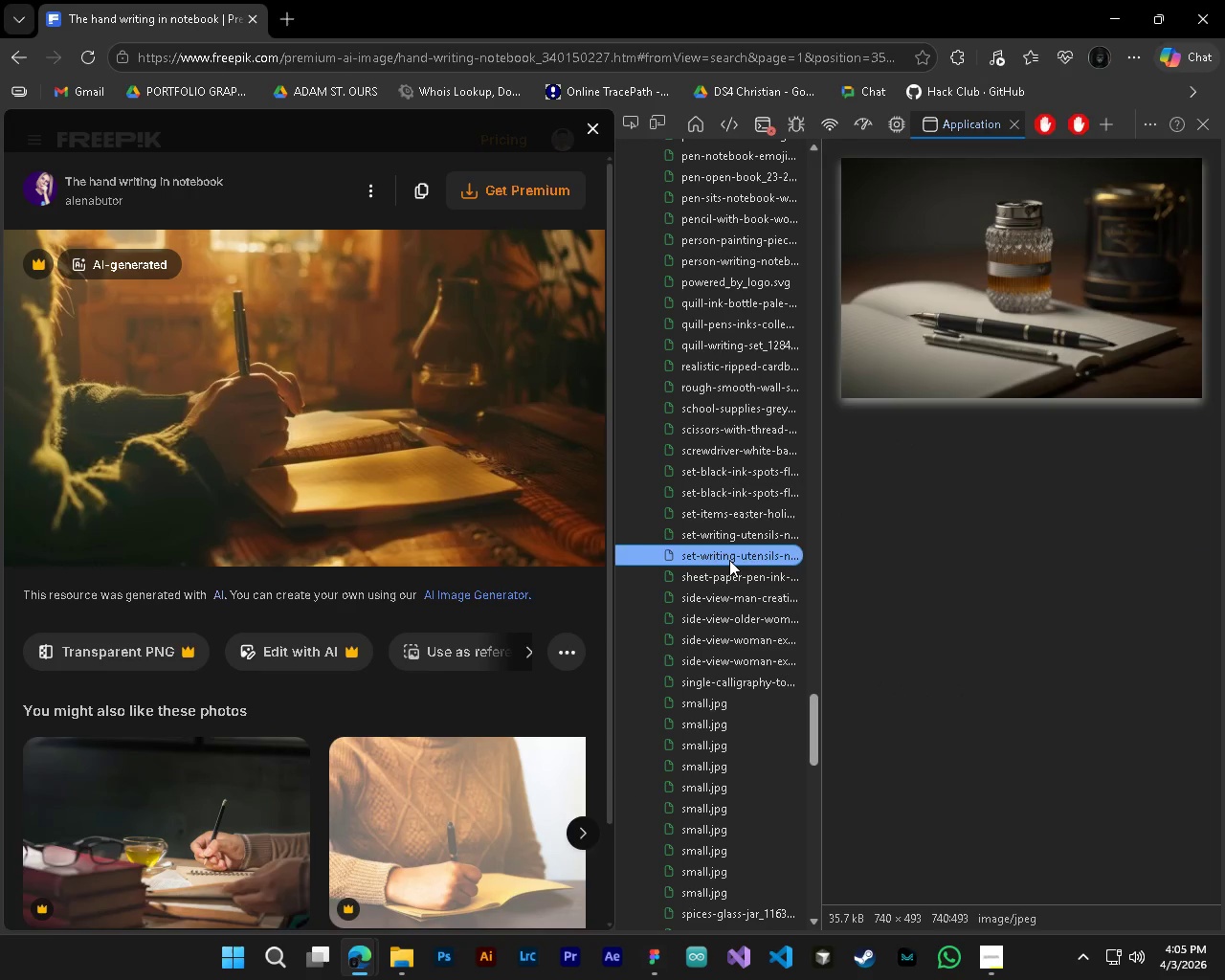 
key(ArrowDown)
 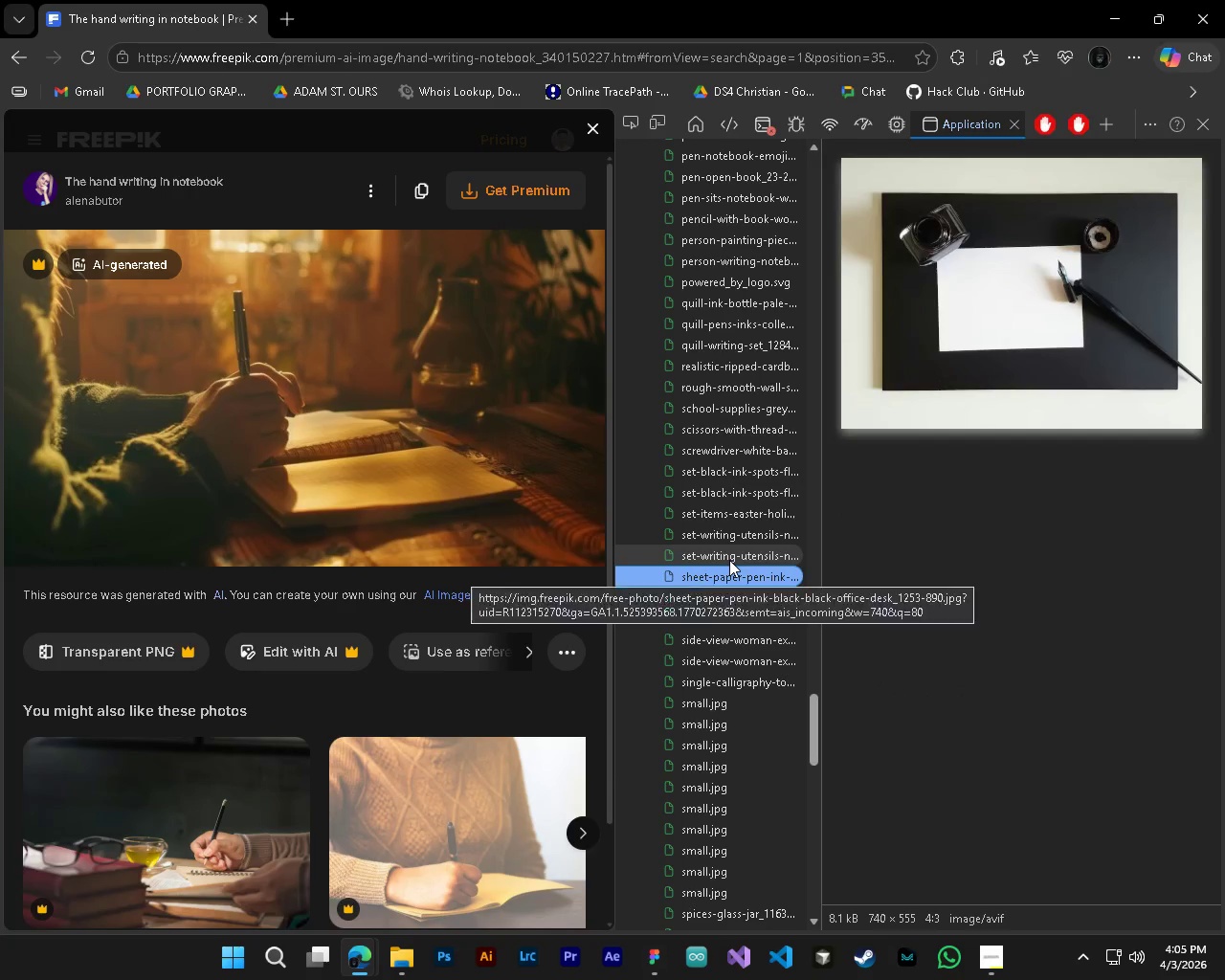 
key(ArrowDown)
 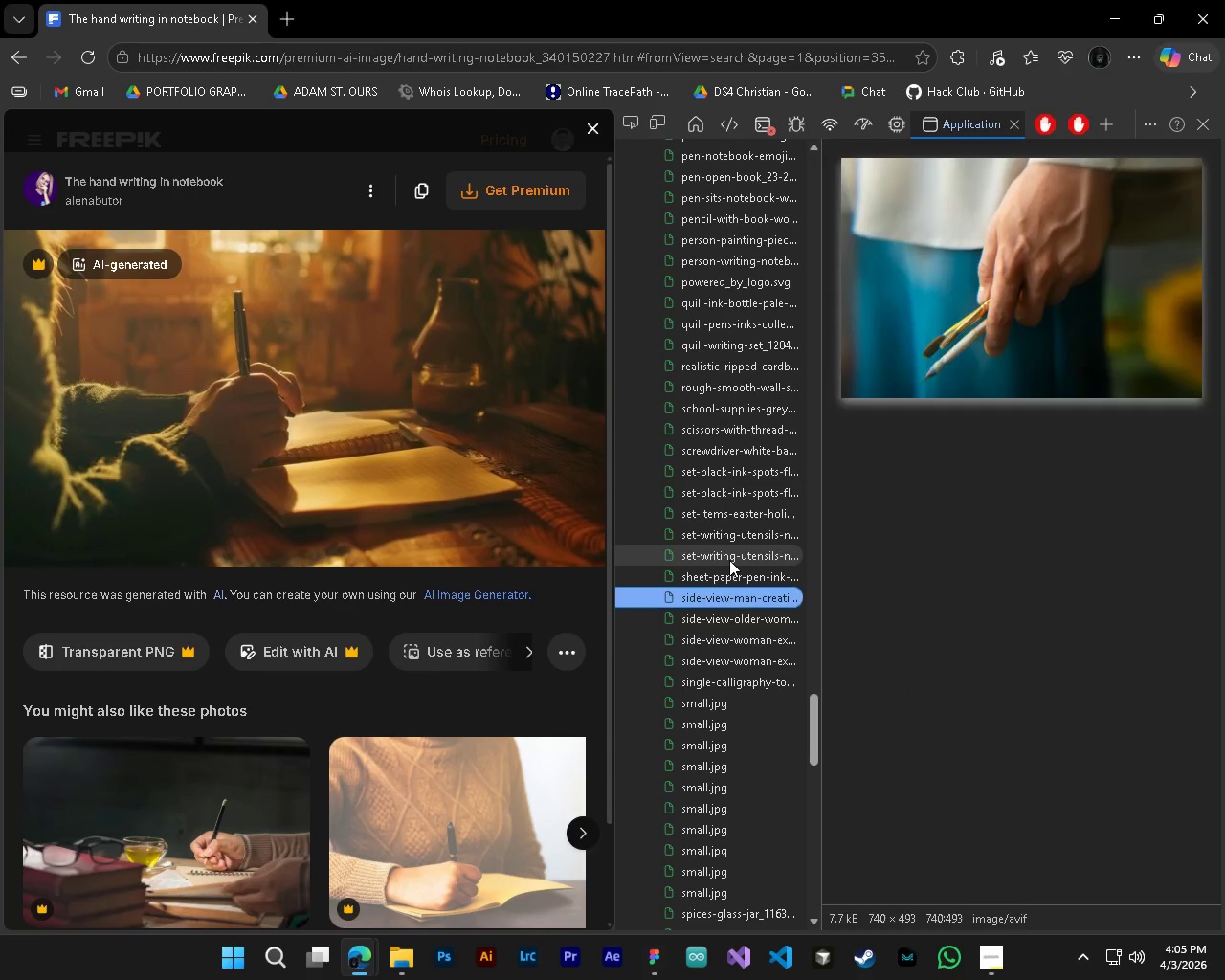 
key(ArrowDown)
 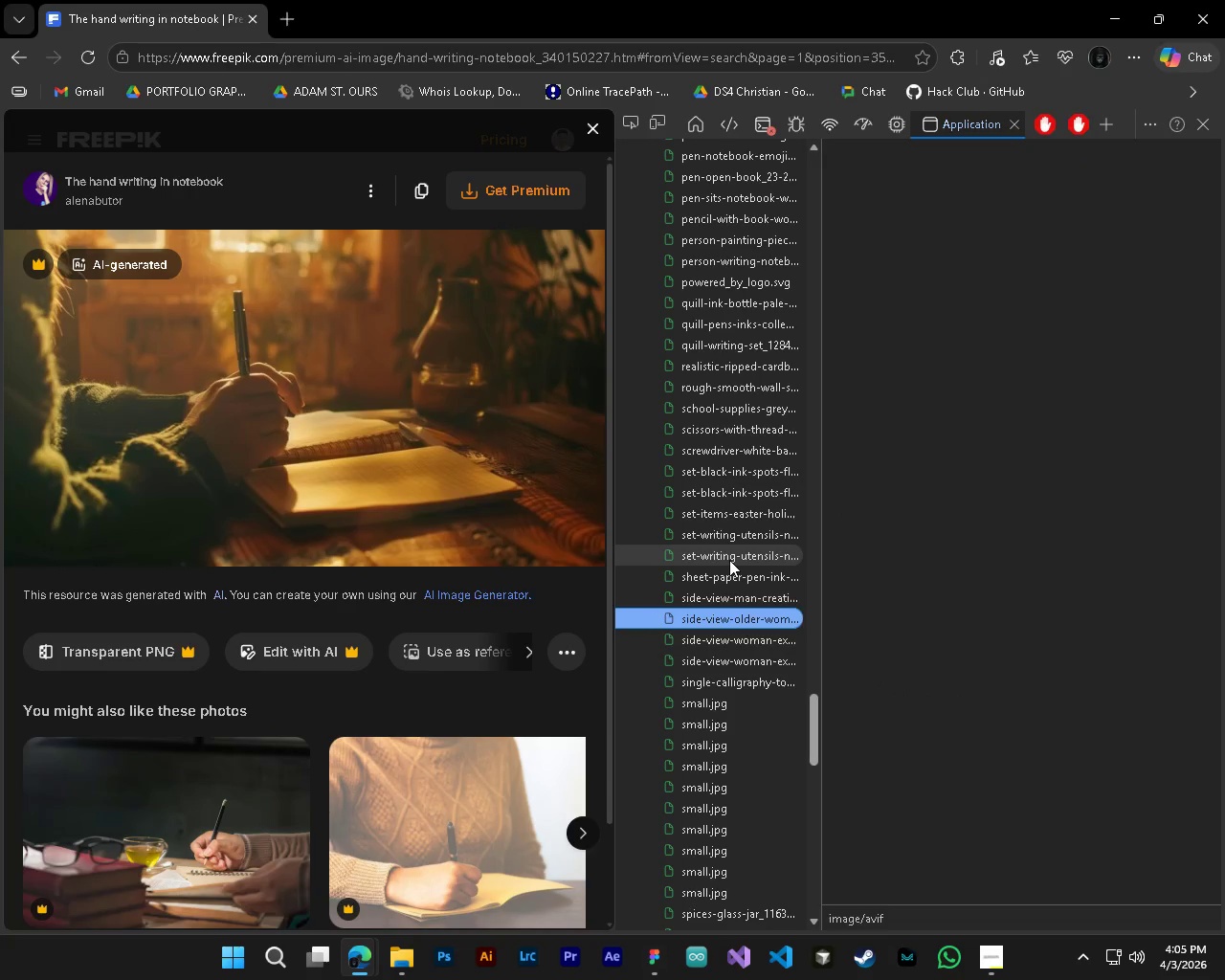 
key(ArrowDown)
 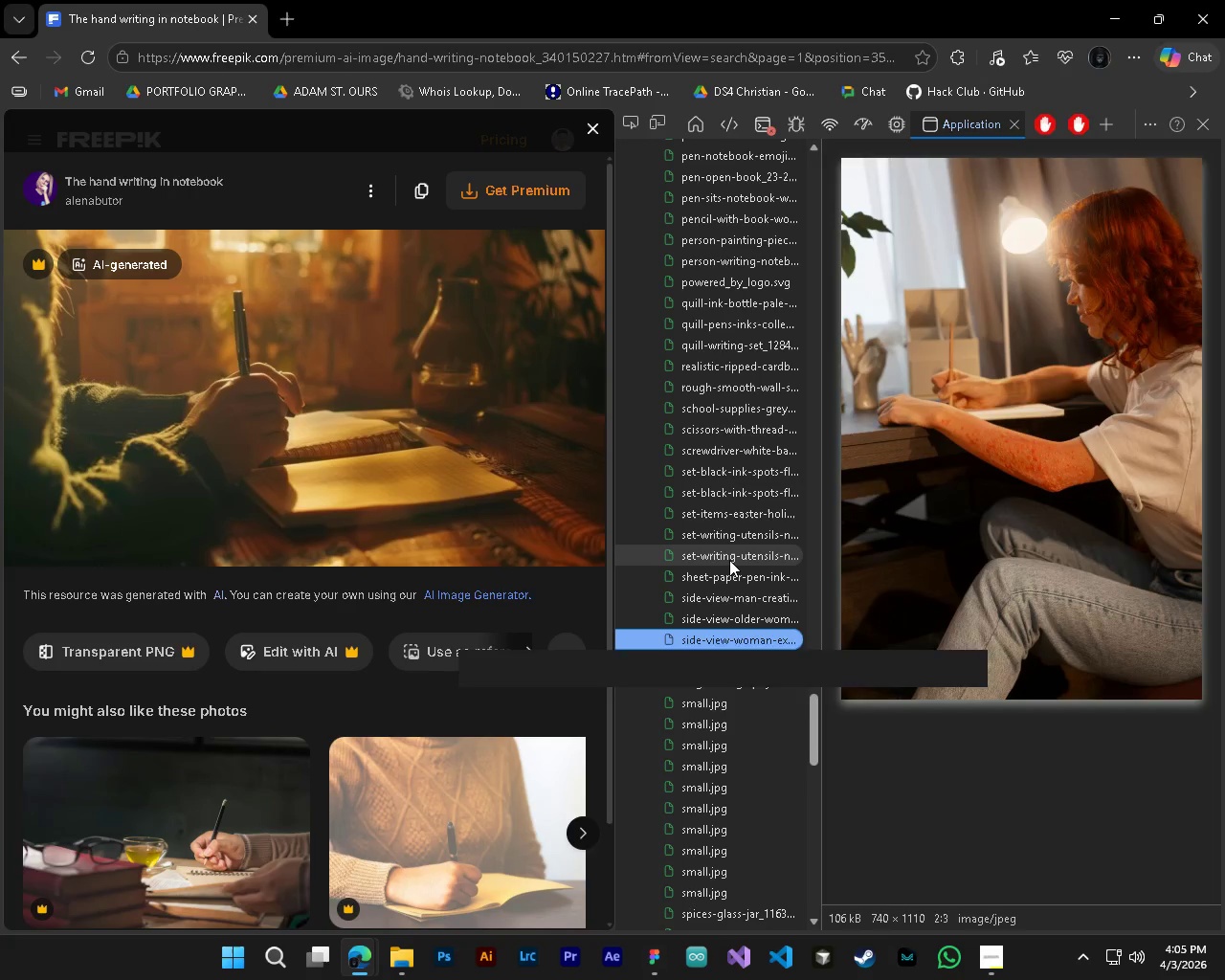 
key(ArrowDown)
 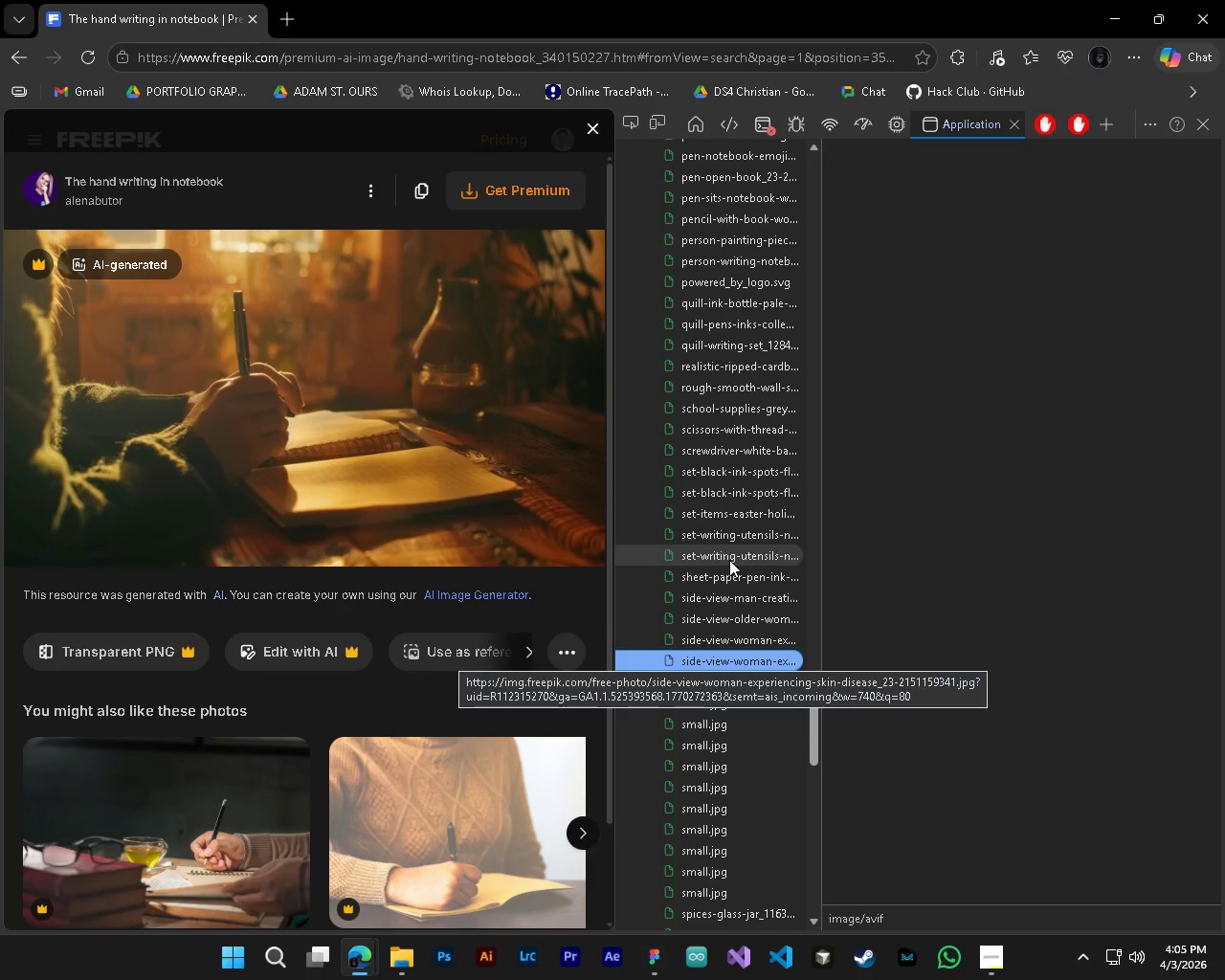 
key(ArrowDown)
 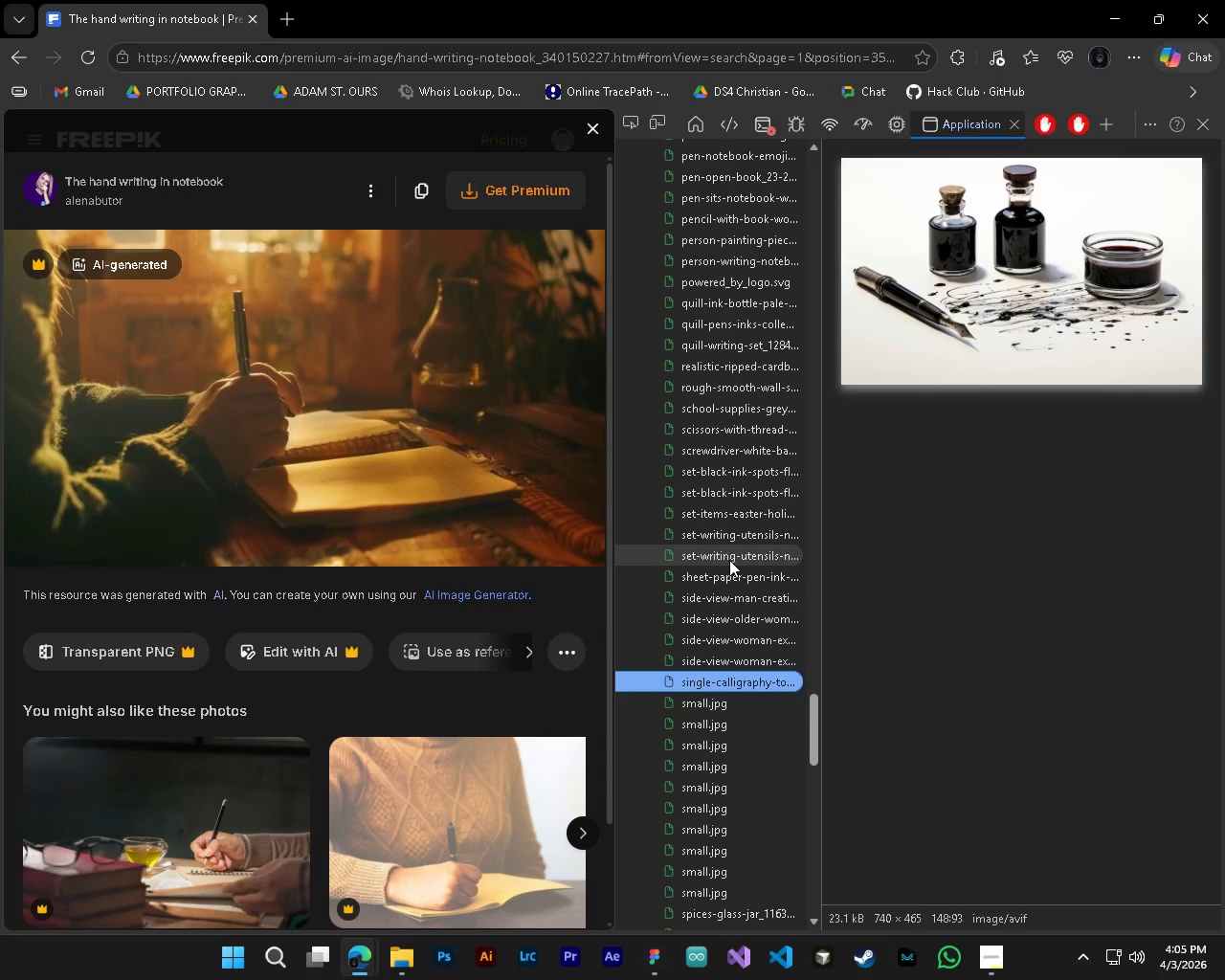 
key(ArrowDown)
 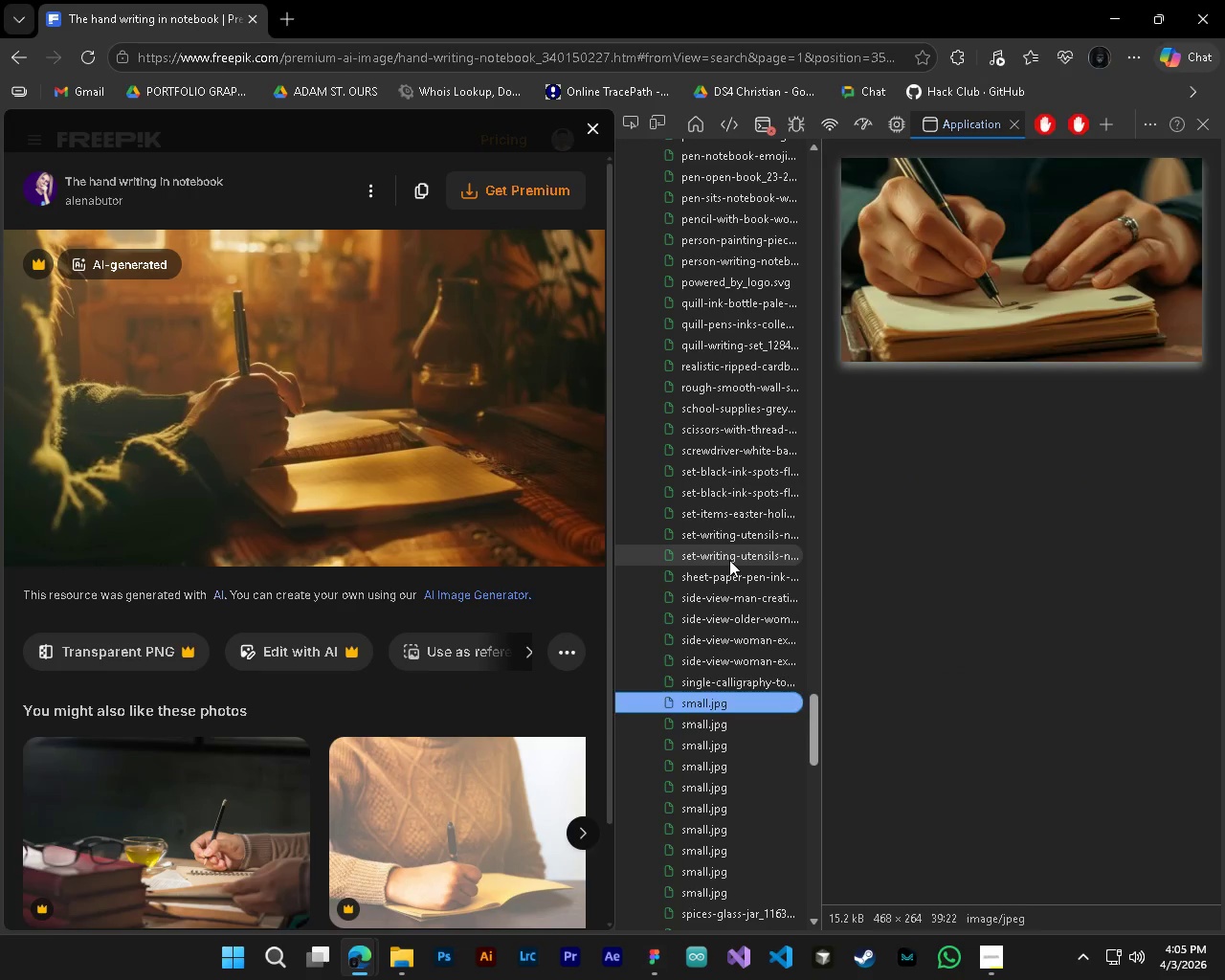 
key(ArrowDown)
 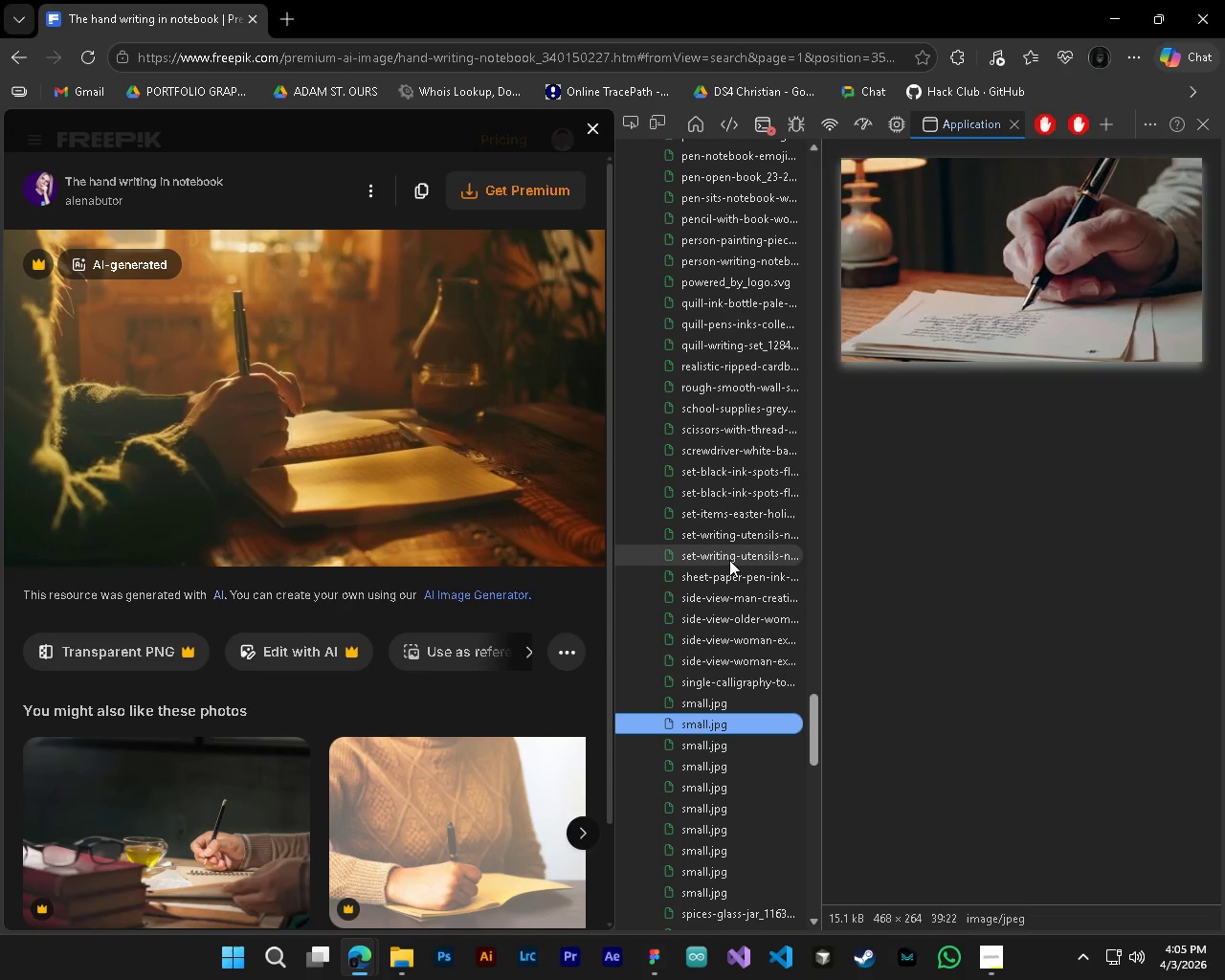 
key(ArrowUp)
 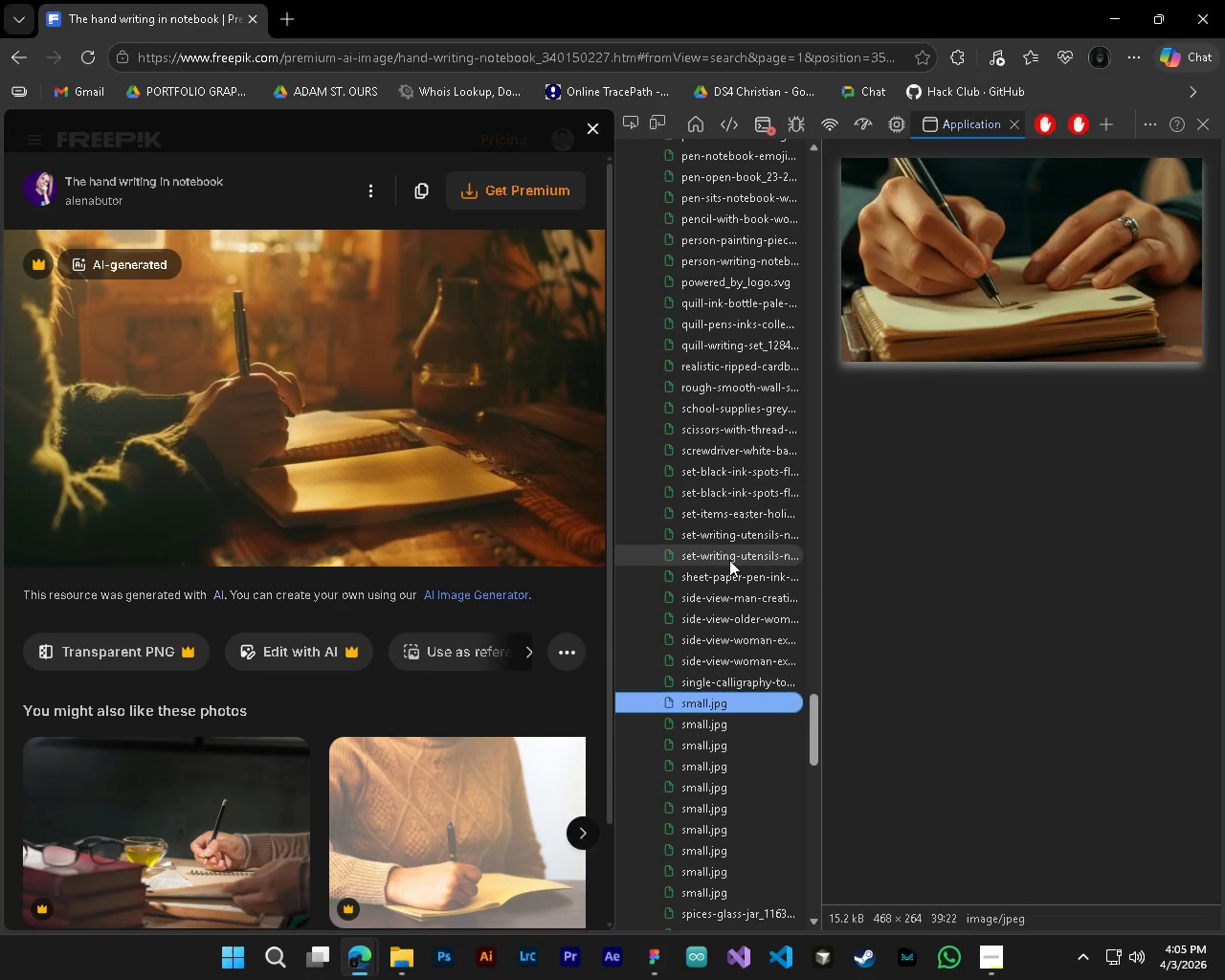 
key(ArrowDown)
 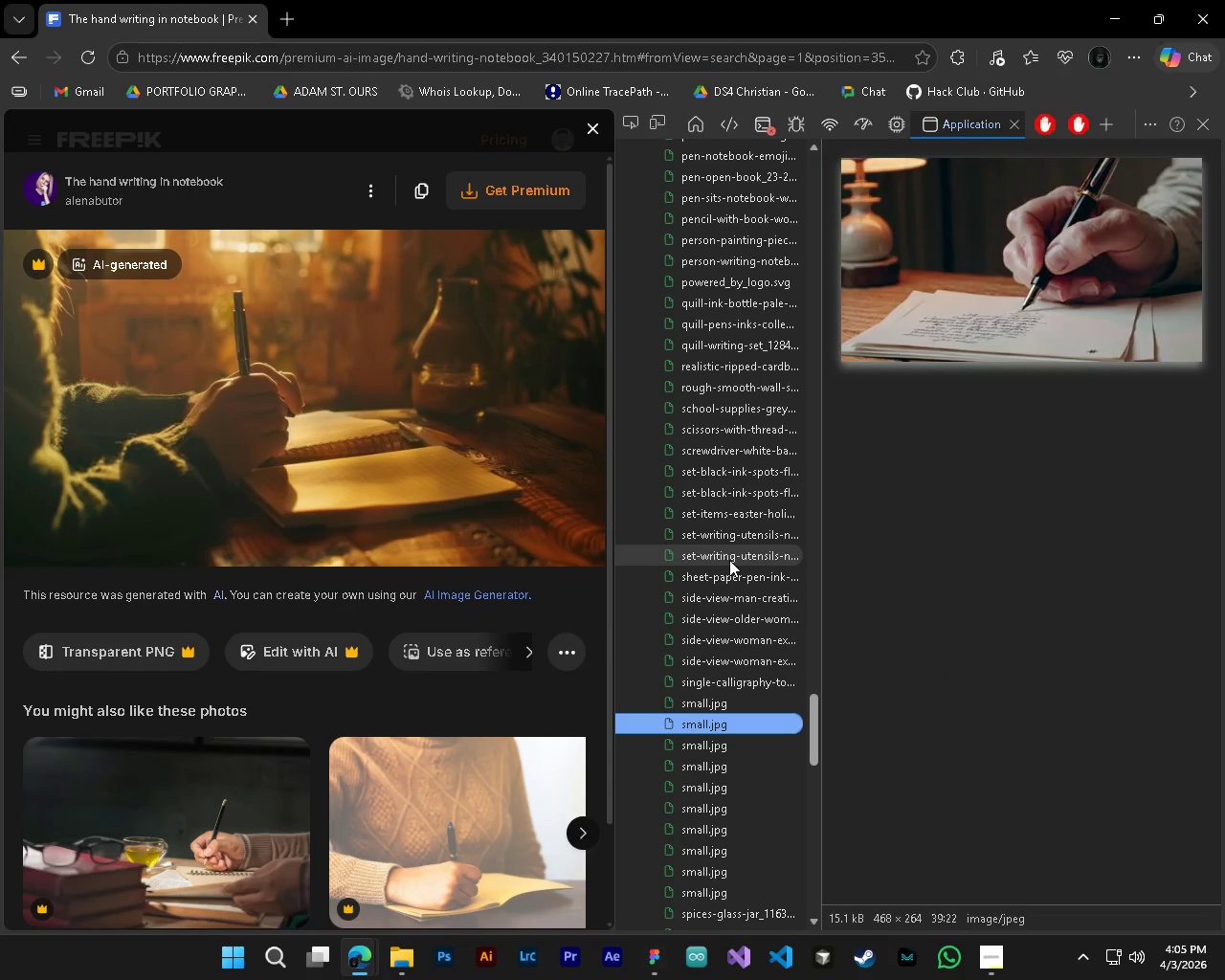 
key(ArrowDown)
 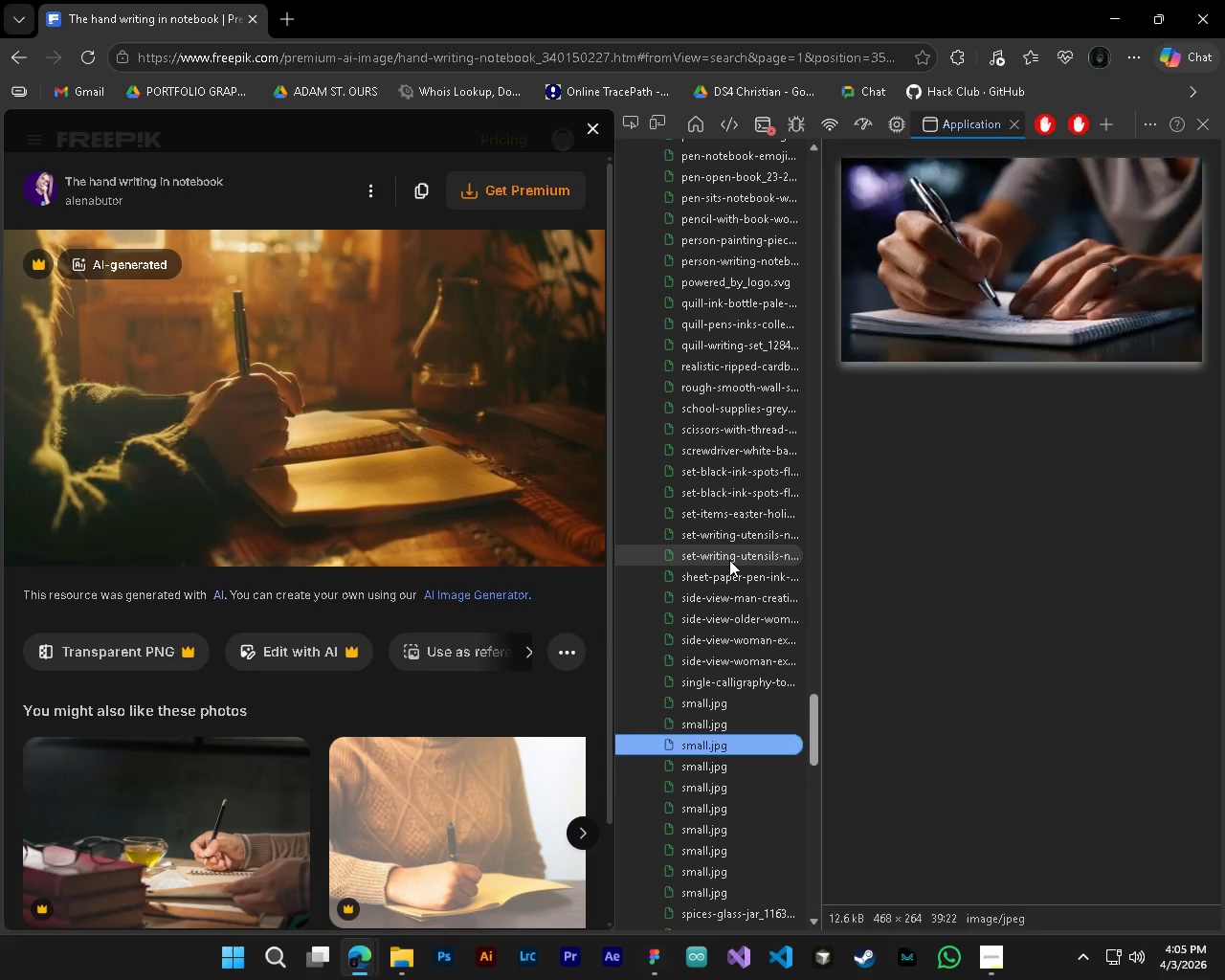 
key(ArrowDown)
 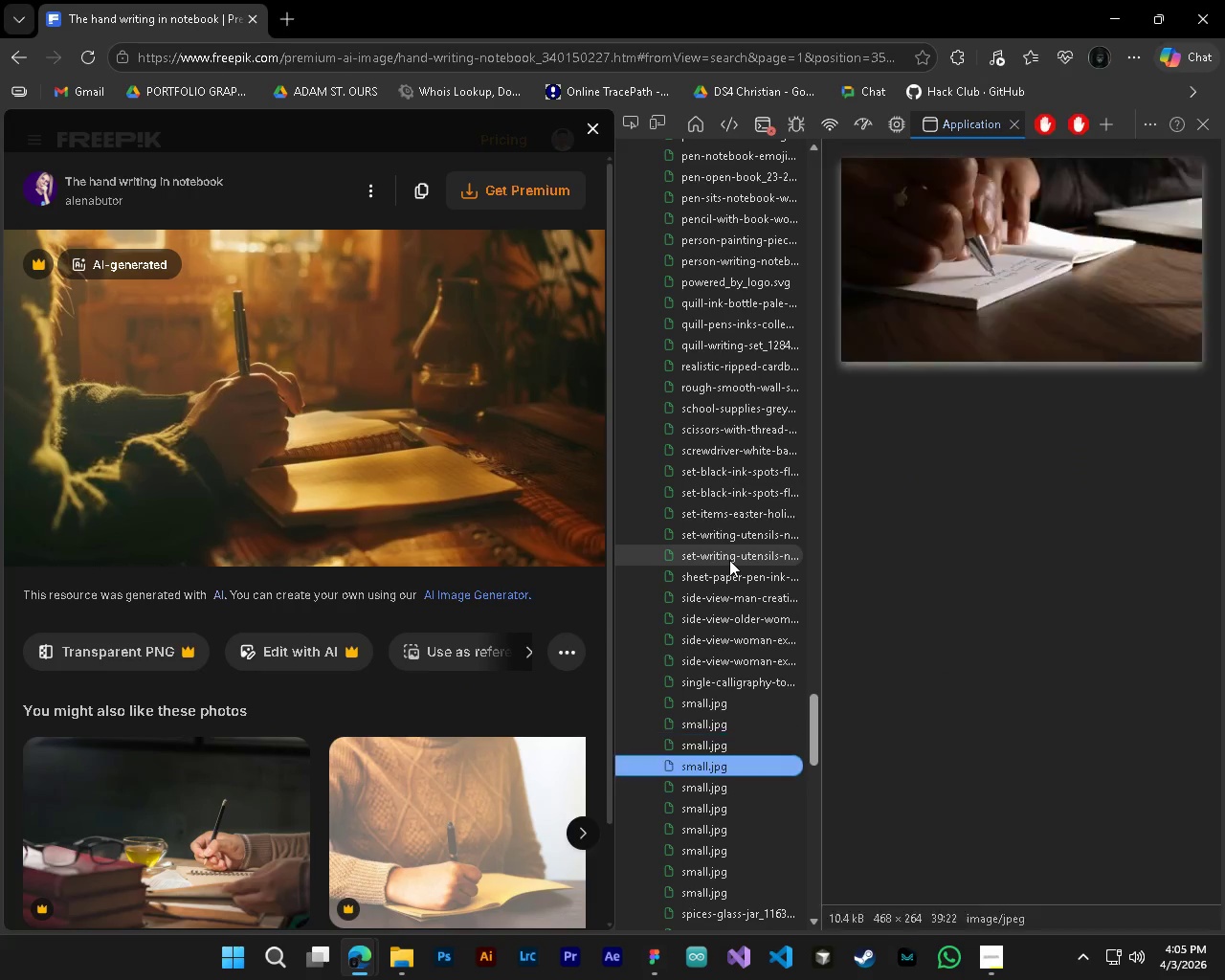 
key(ArrowDown)
 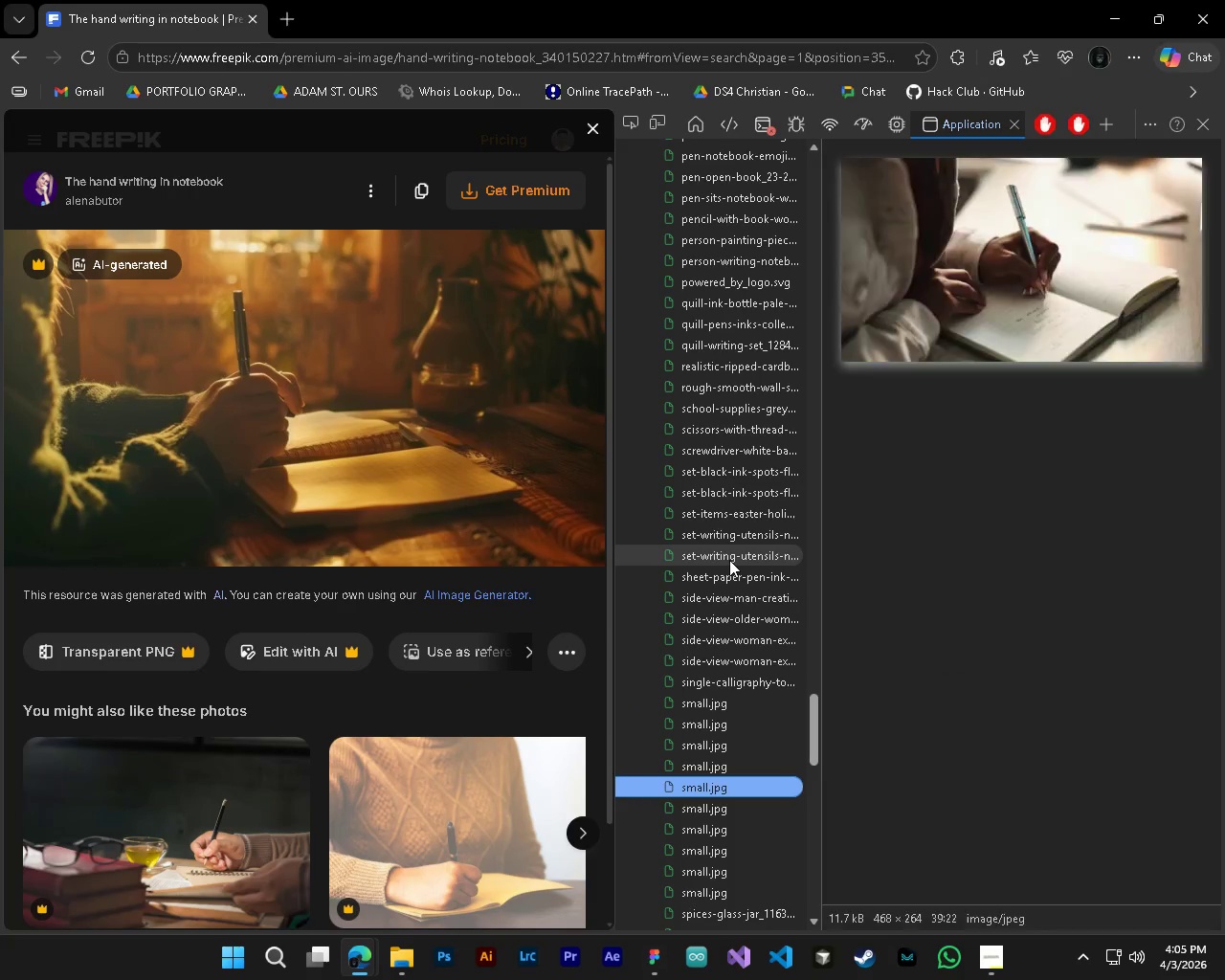 
key(ArrowDown)
 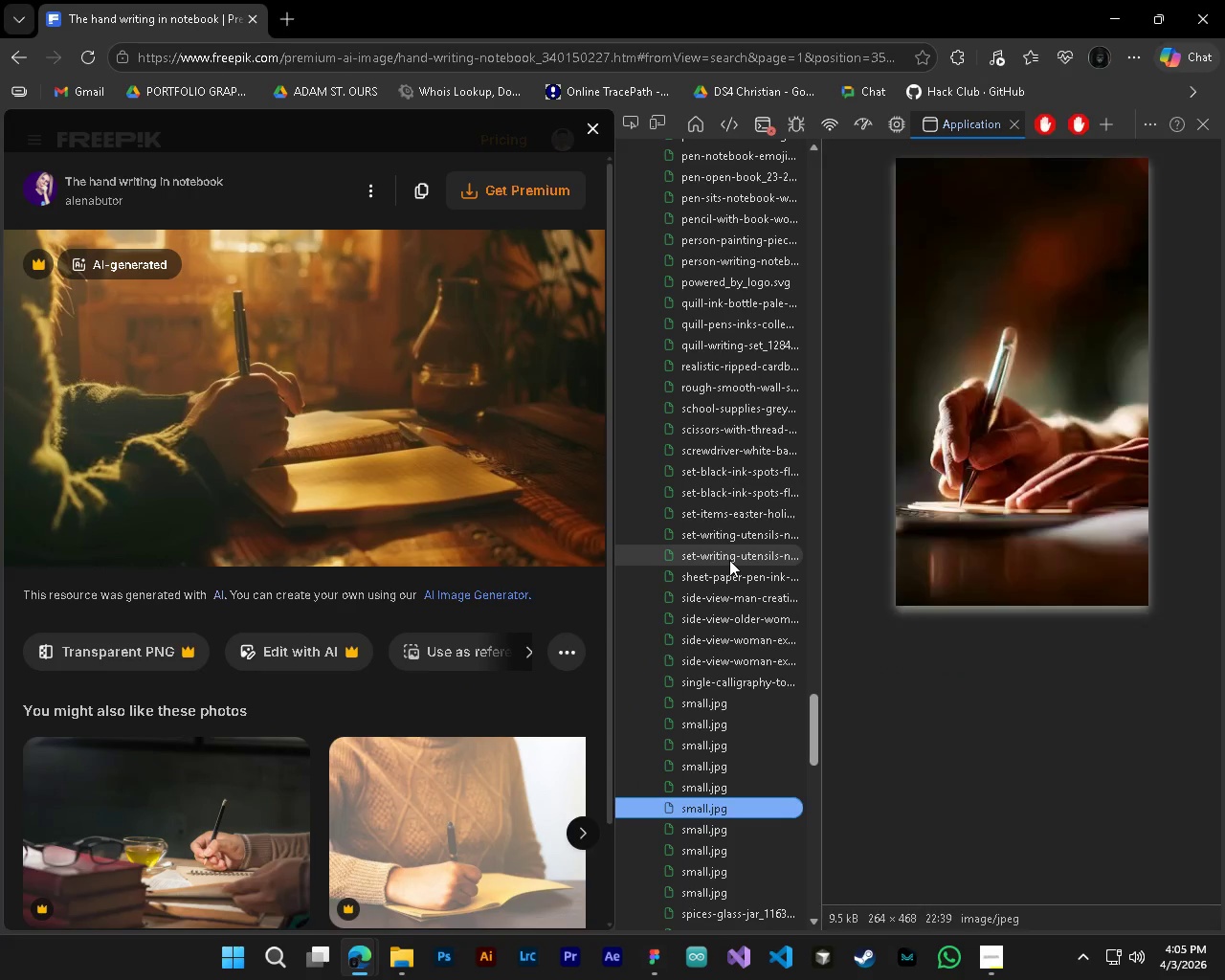 
key(ArrowDown)
 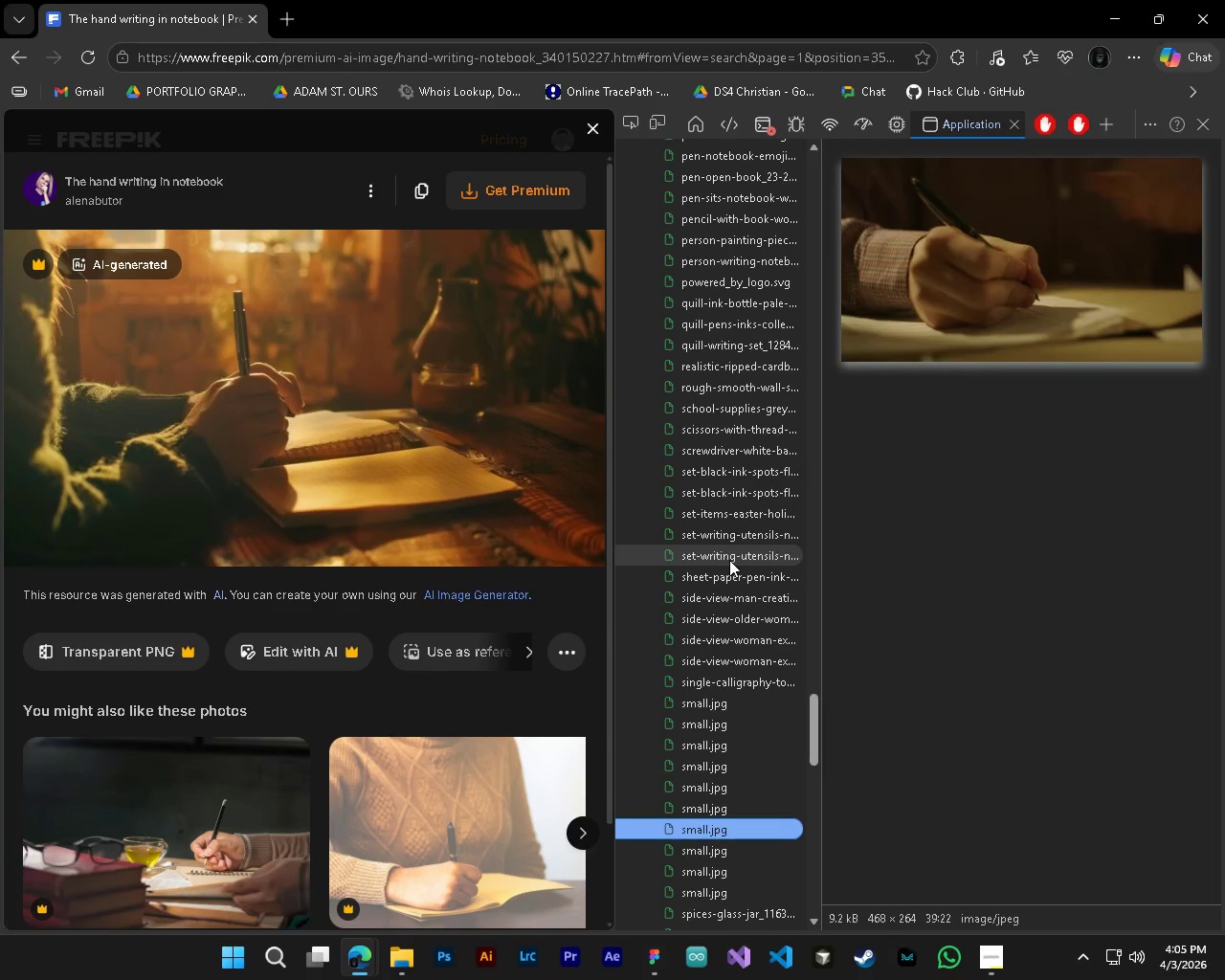 
key(ArrowDown)
 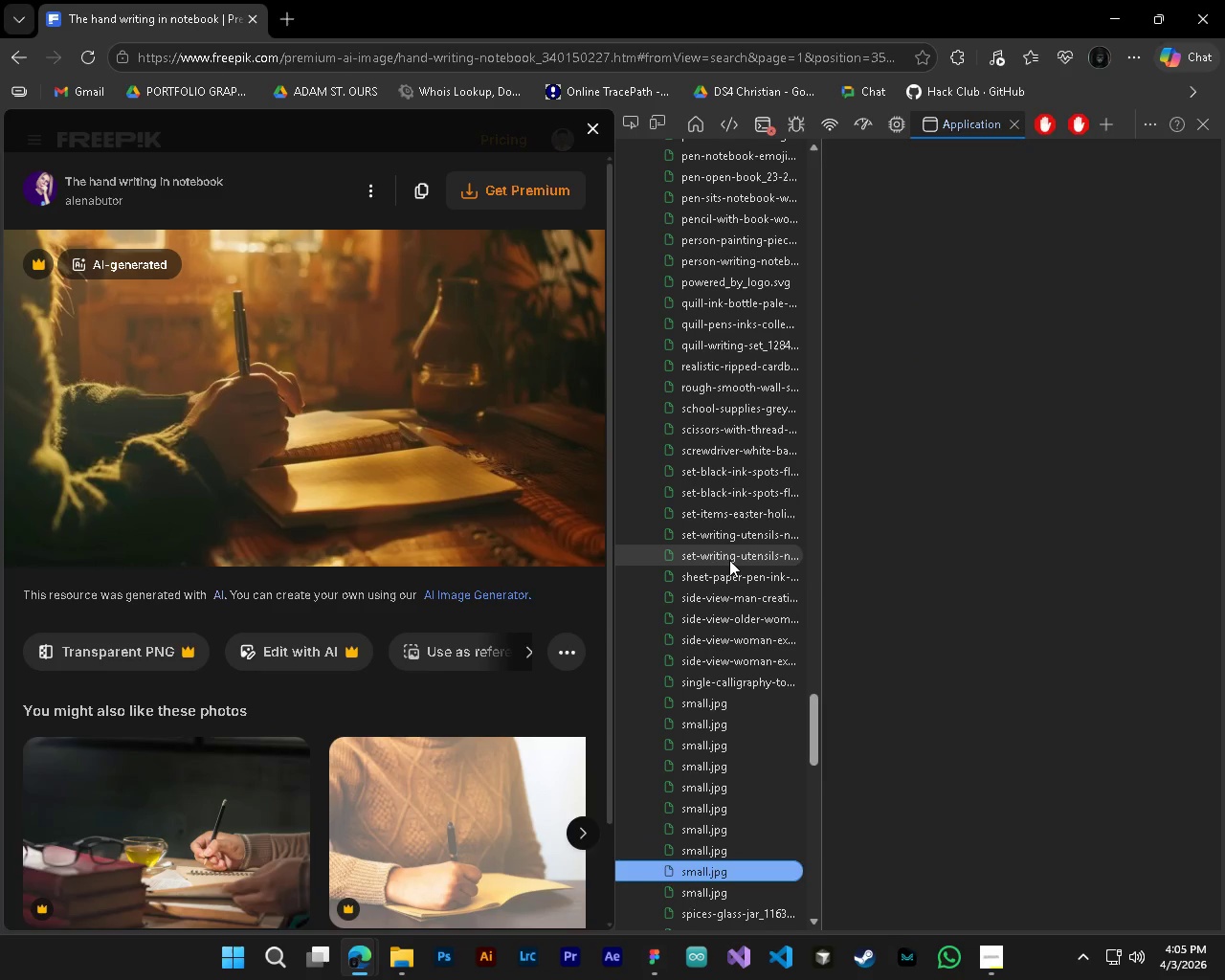 
key(ArrowDown)
 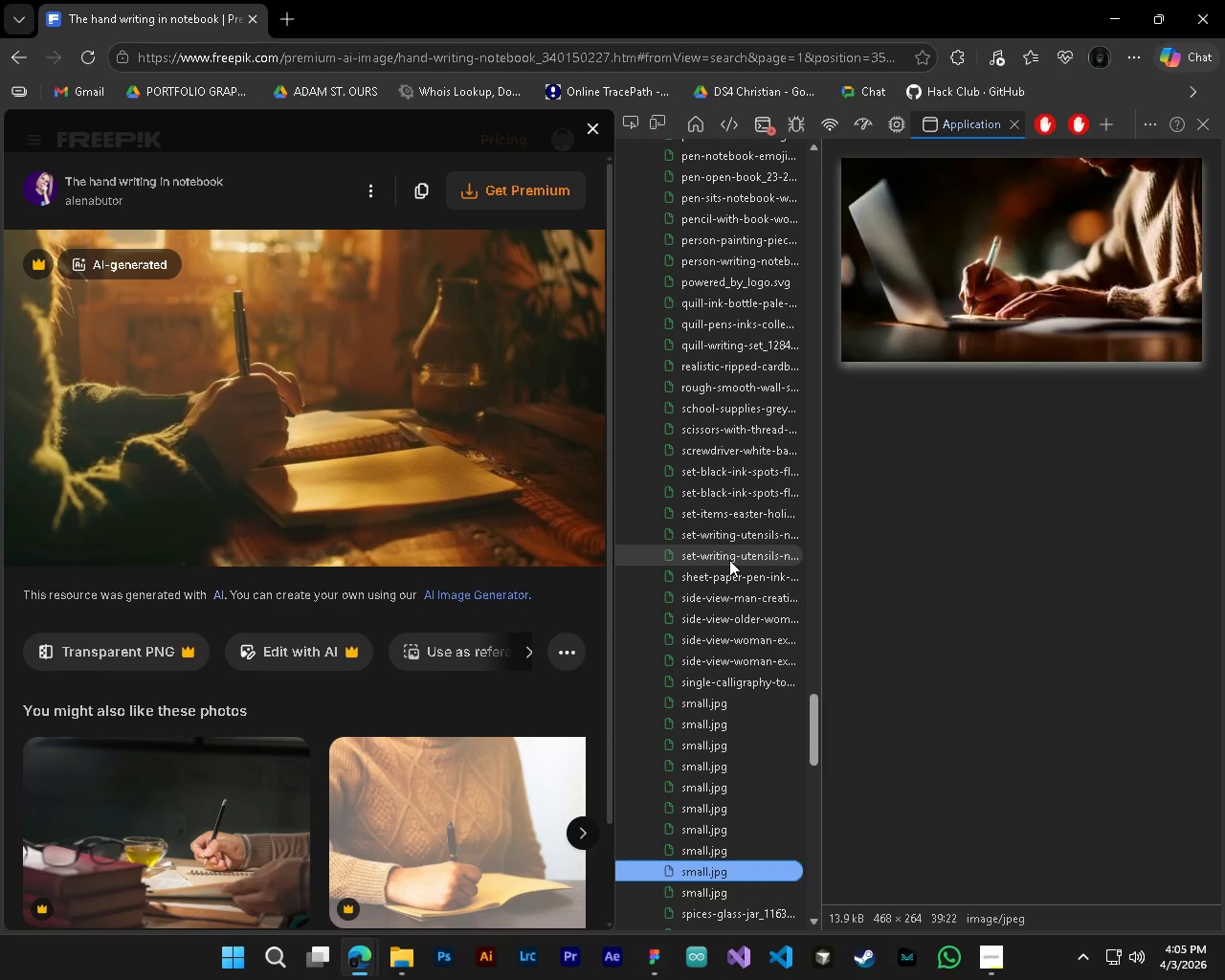 
key(ArrowDown)
 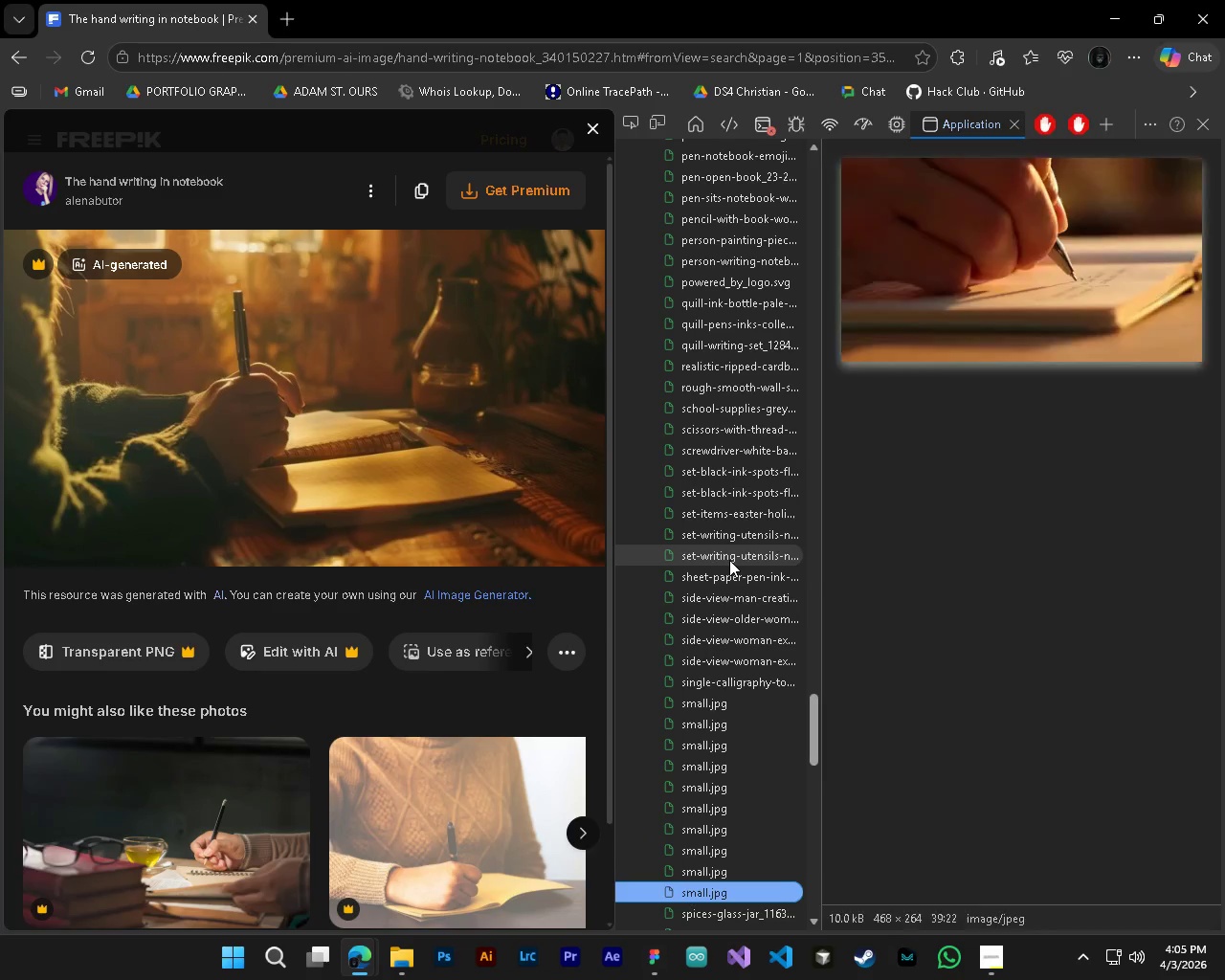 
key(ArrowDown)
 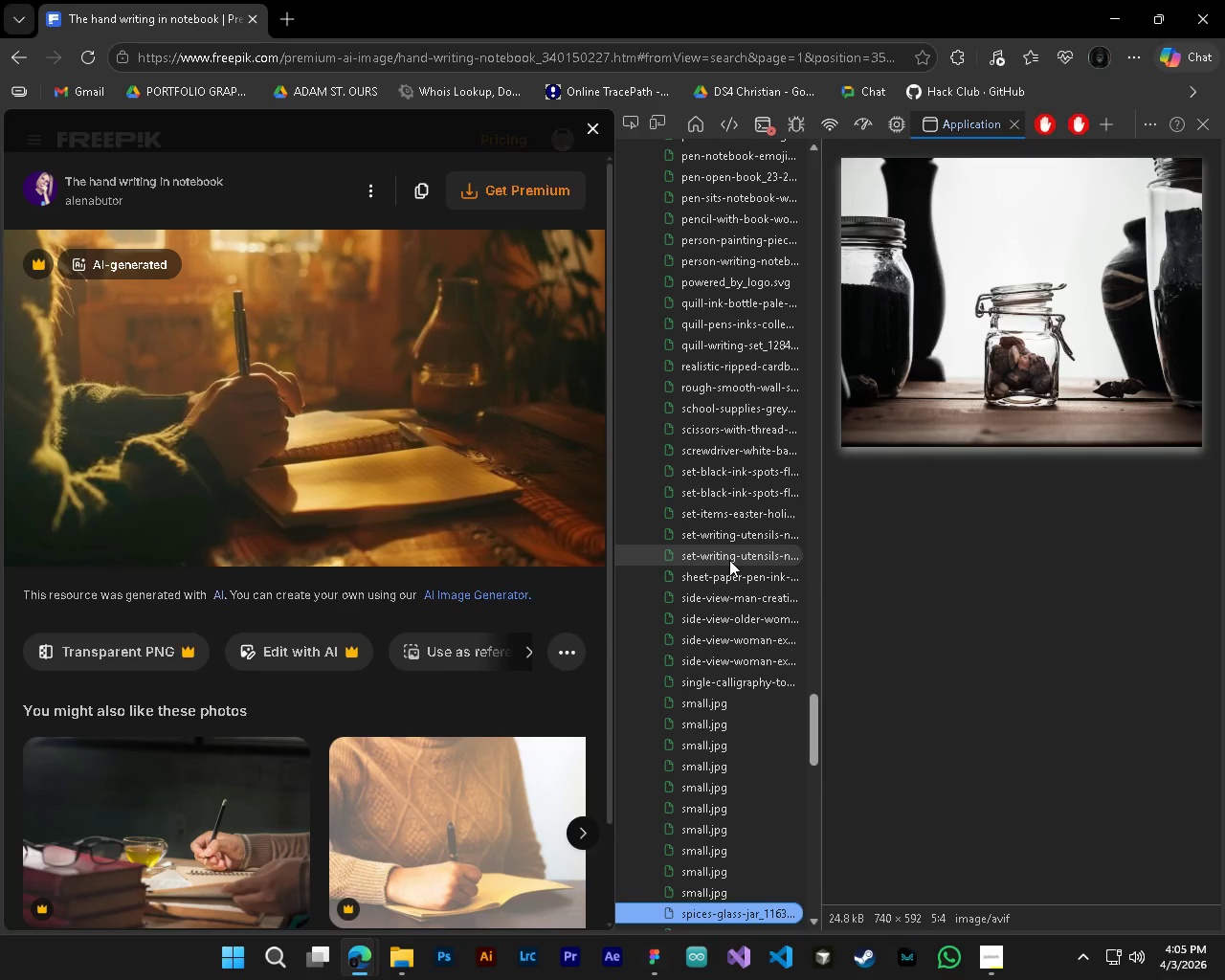 
key(ArrowDown)
 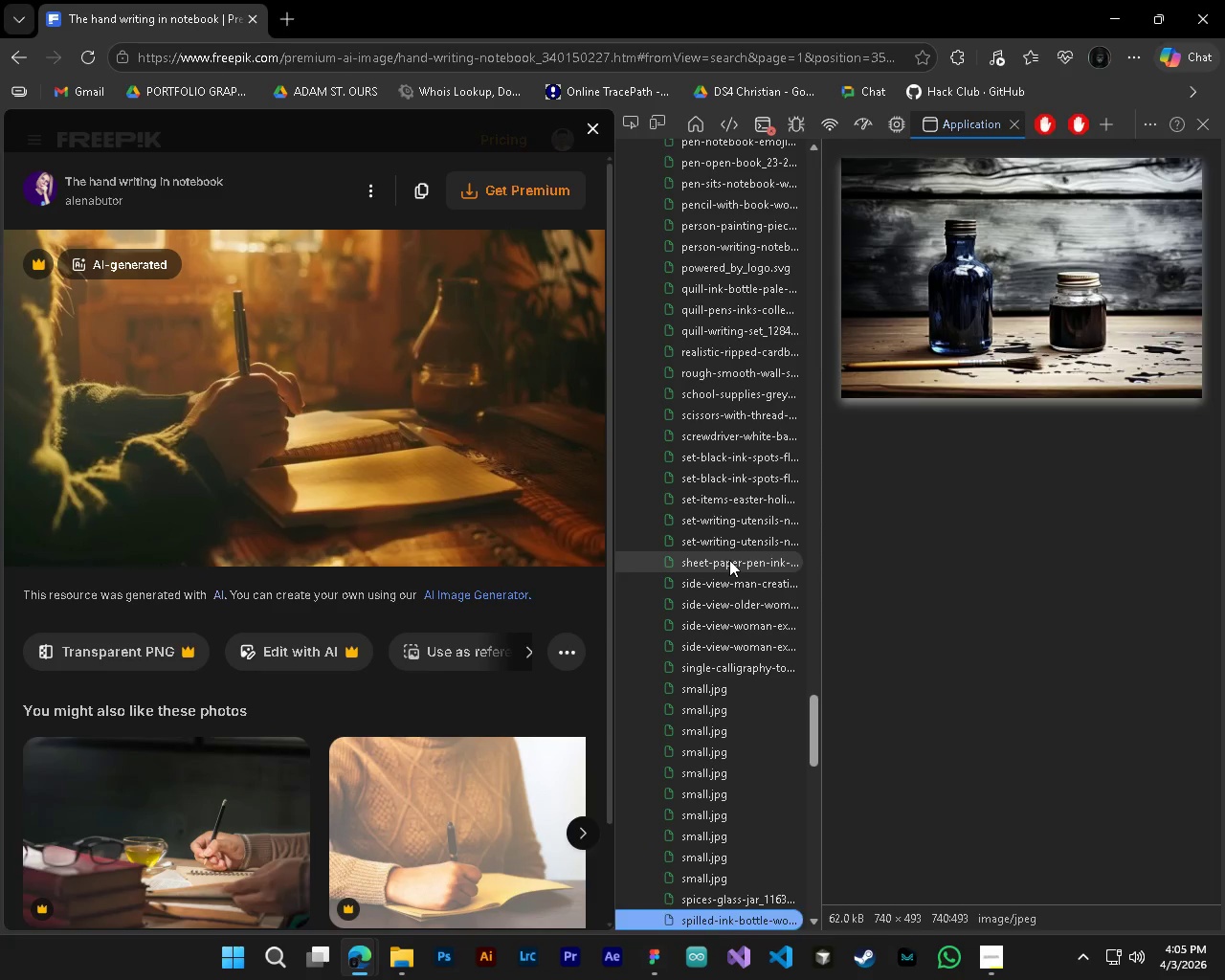 
key(ArrowDown)
 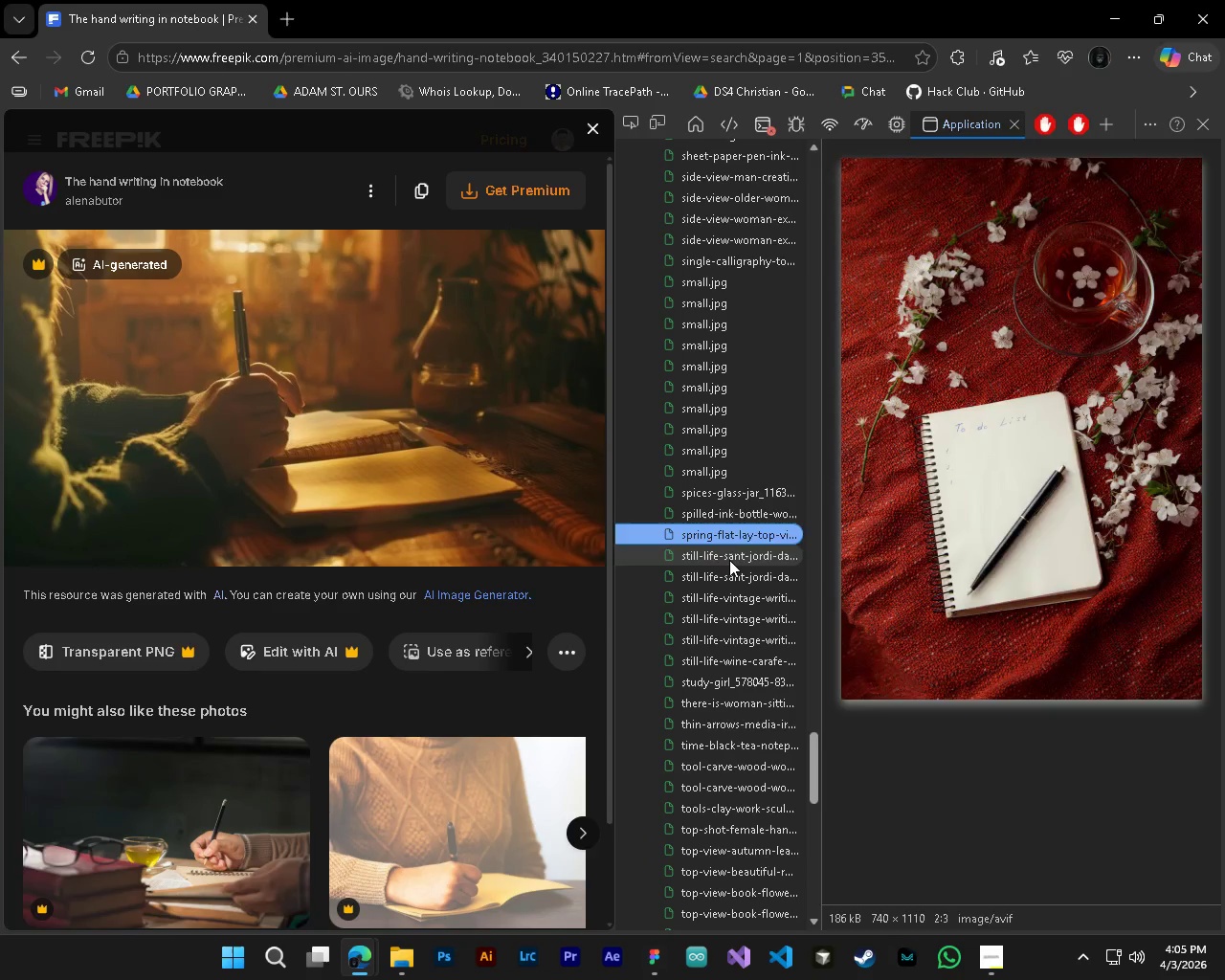 
key(ArrowDown)
 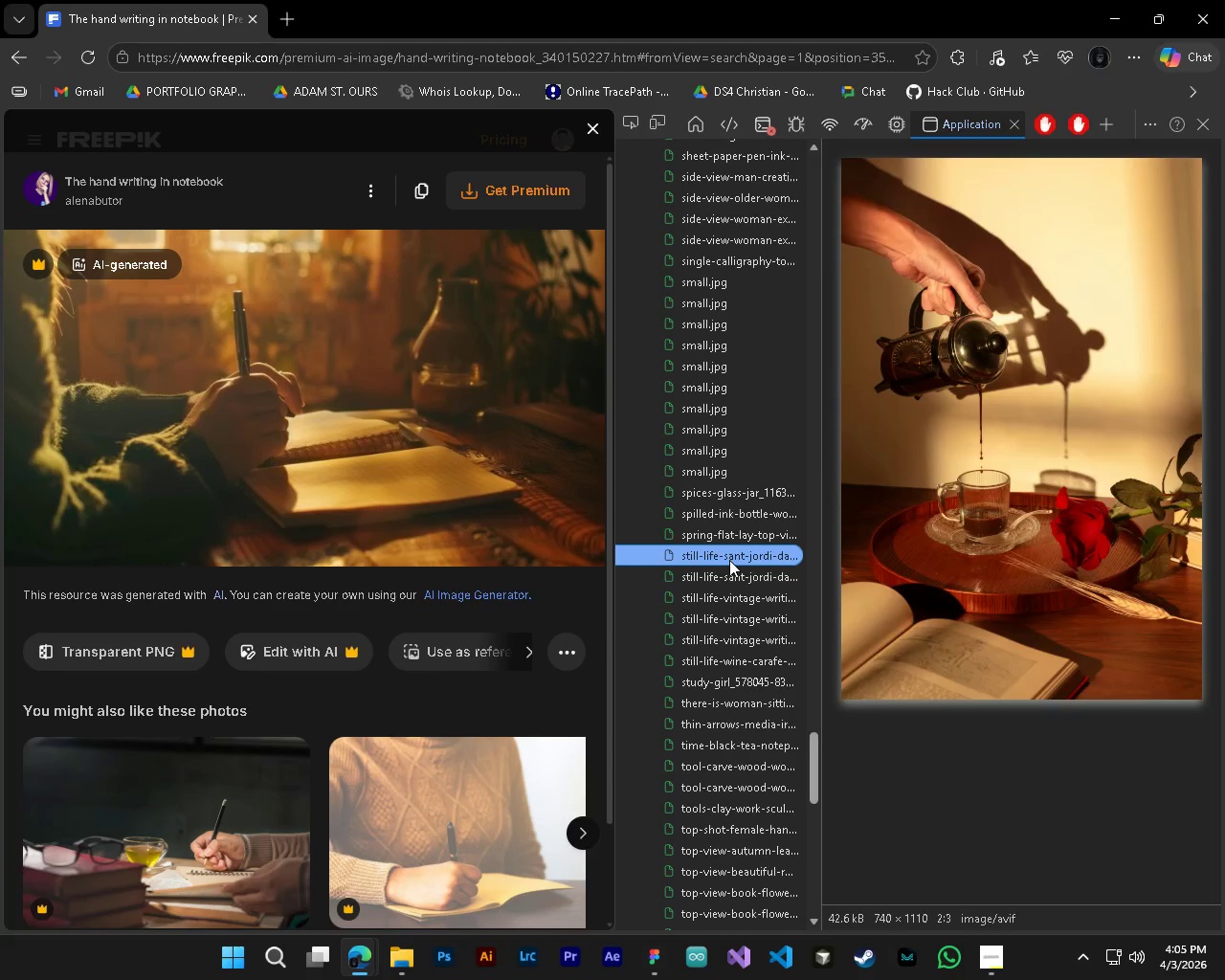 
key(ArrowDown)
 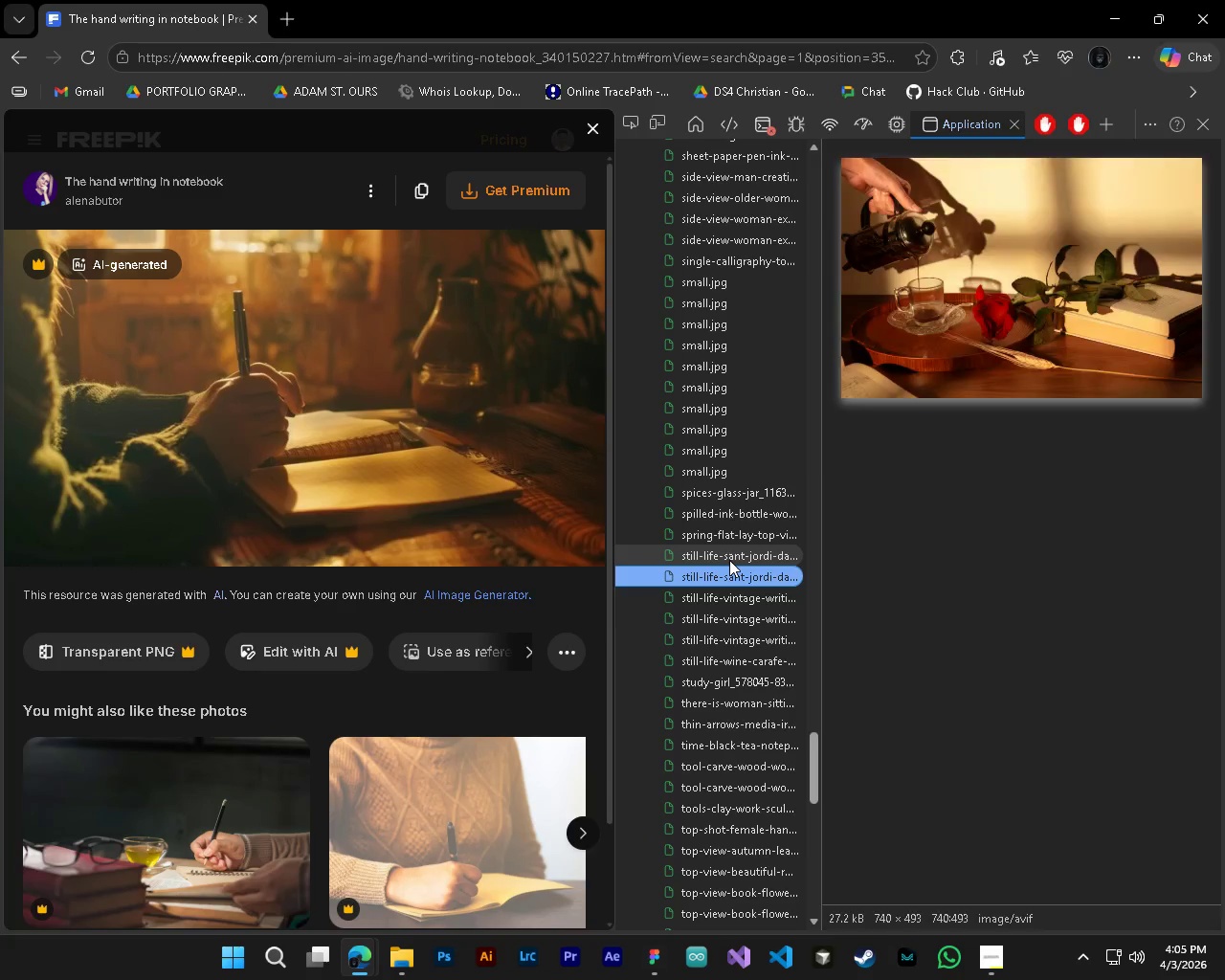 
key(ArrowDown)
 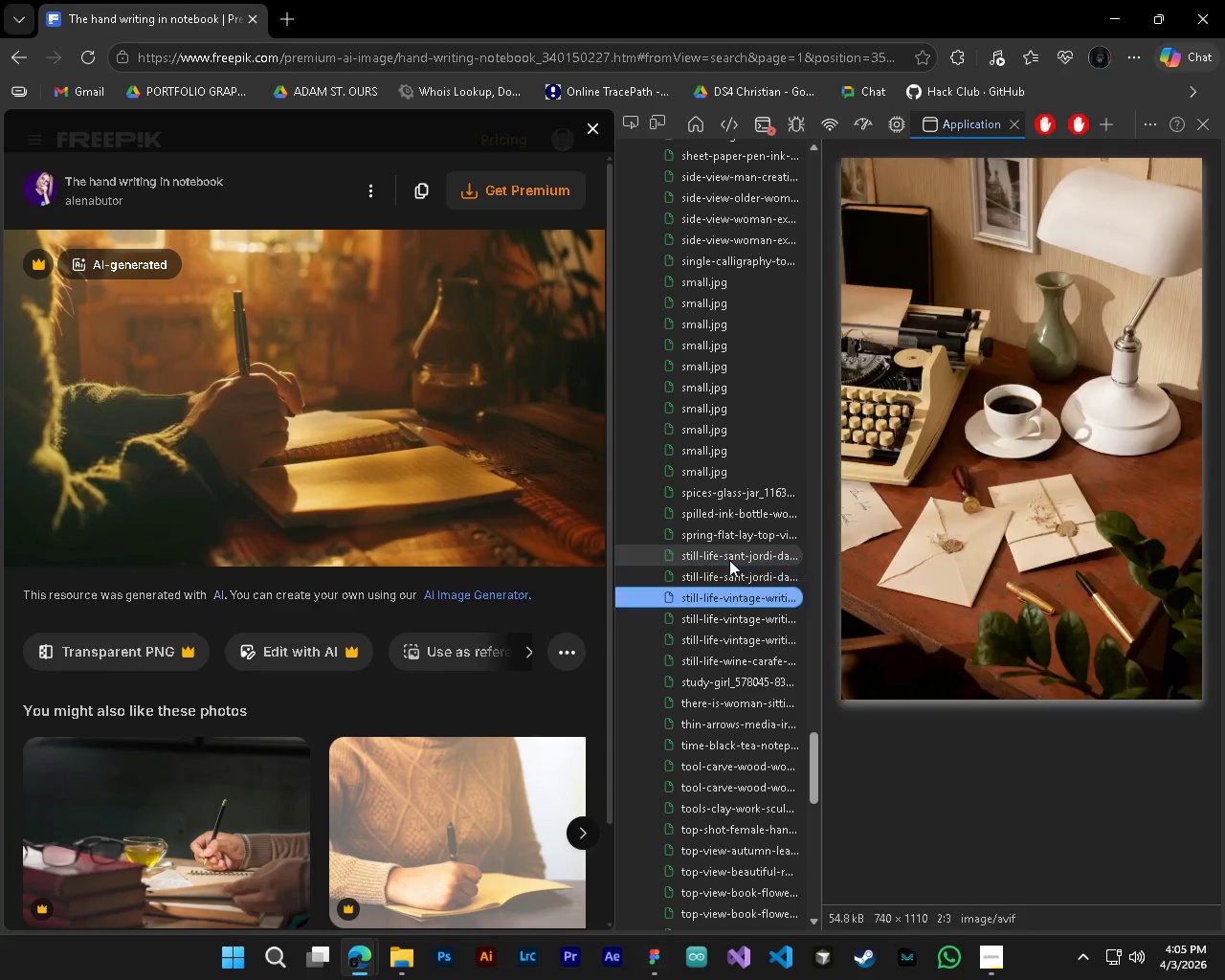 
key(ArrowDown)
 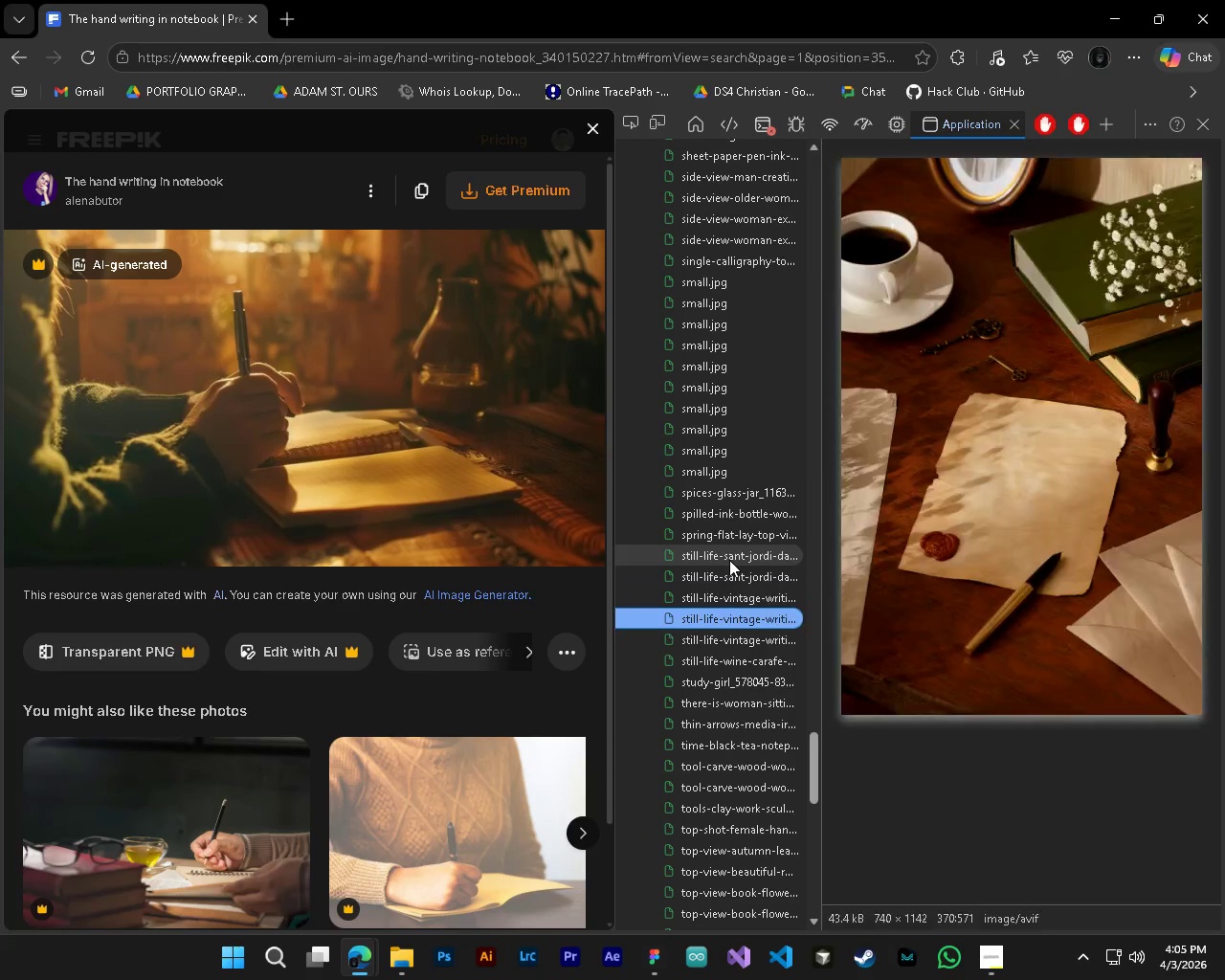 
key(ArrowDown)
 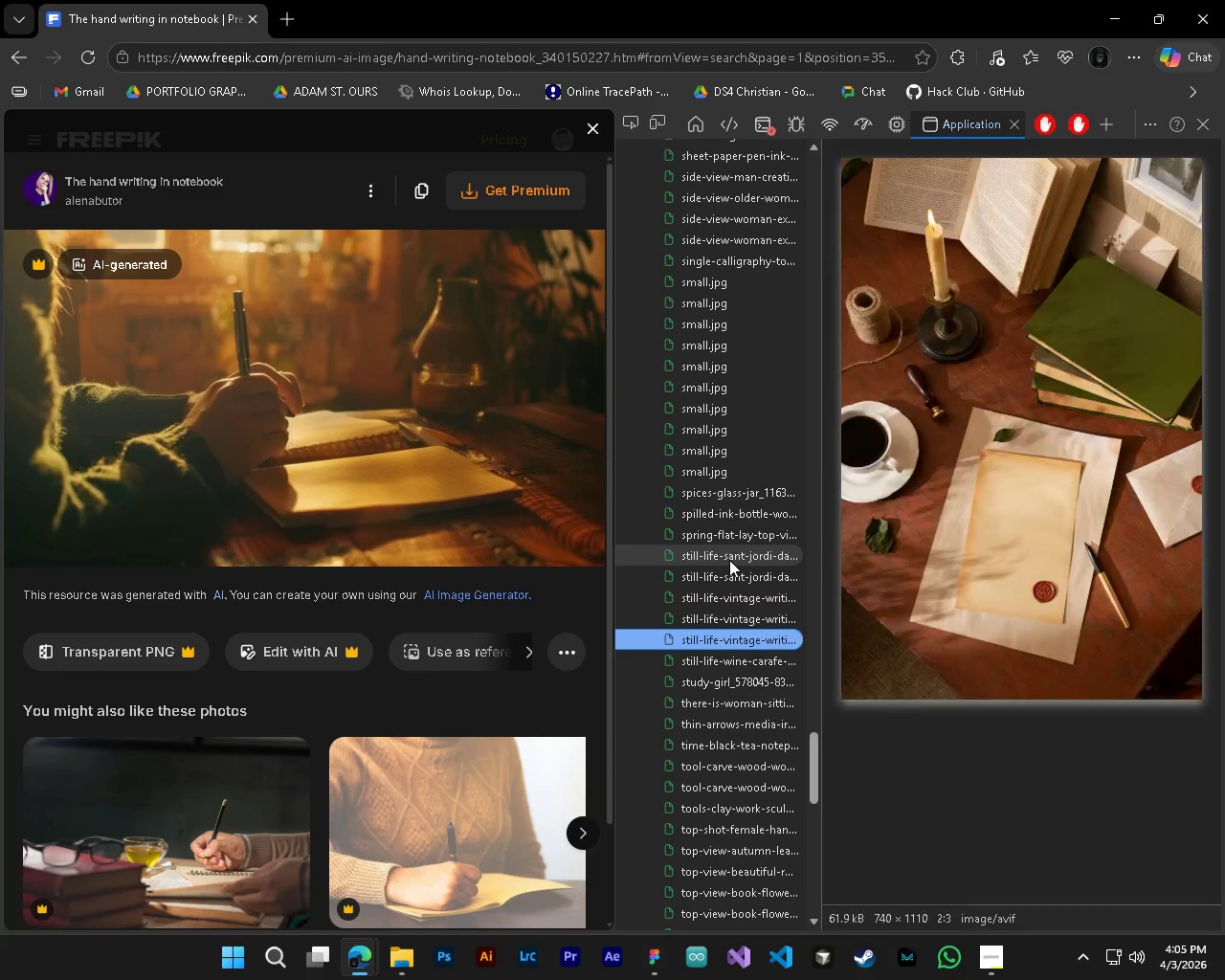 
key(ArrowDown)
 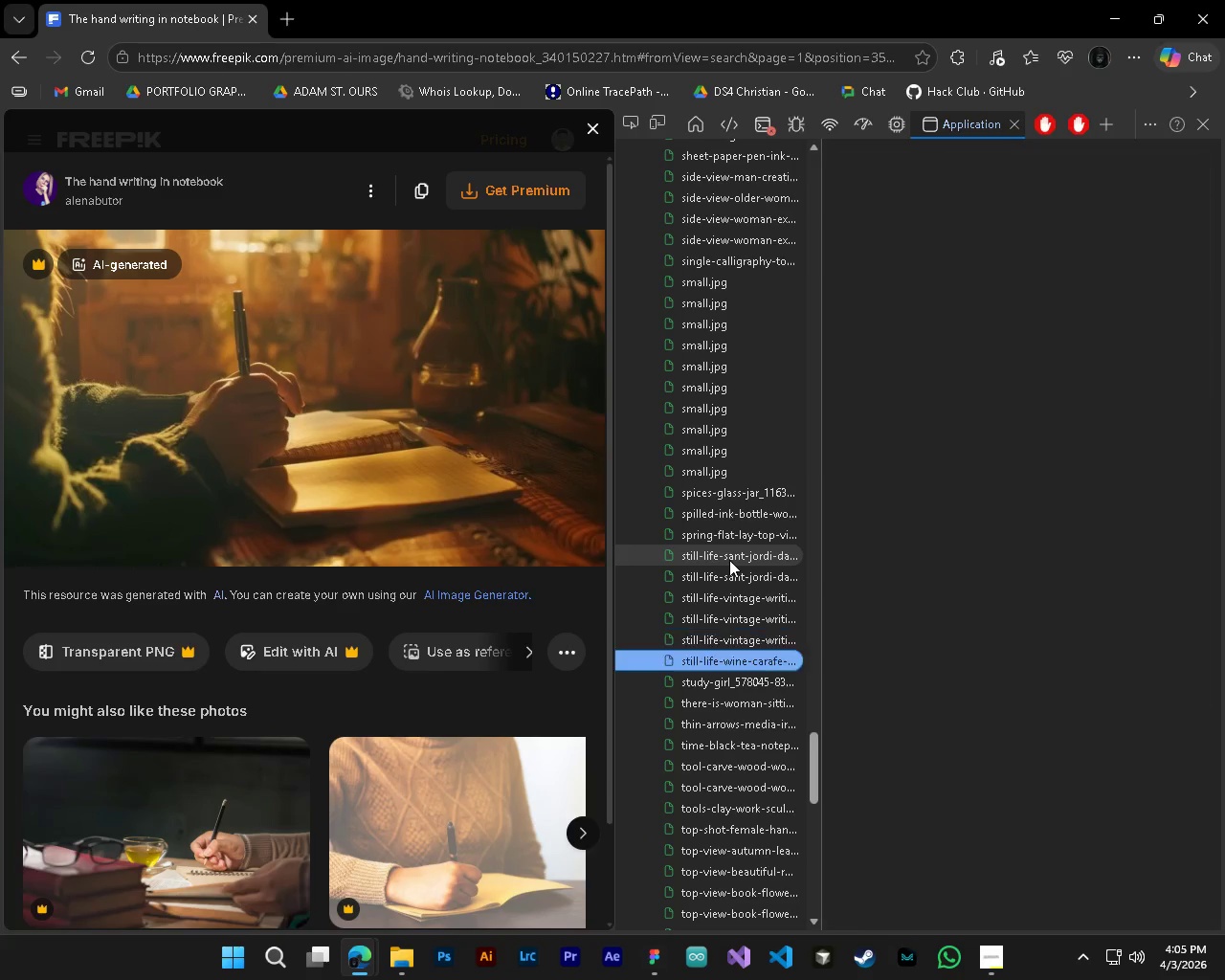 
key(ArrowDown)
 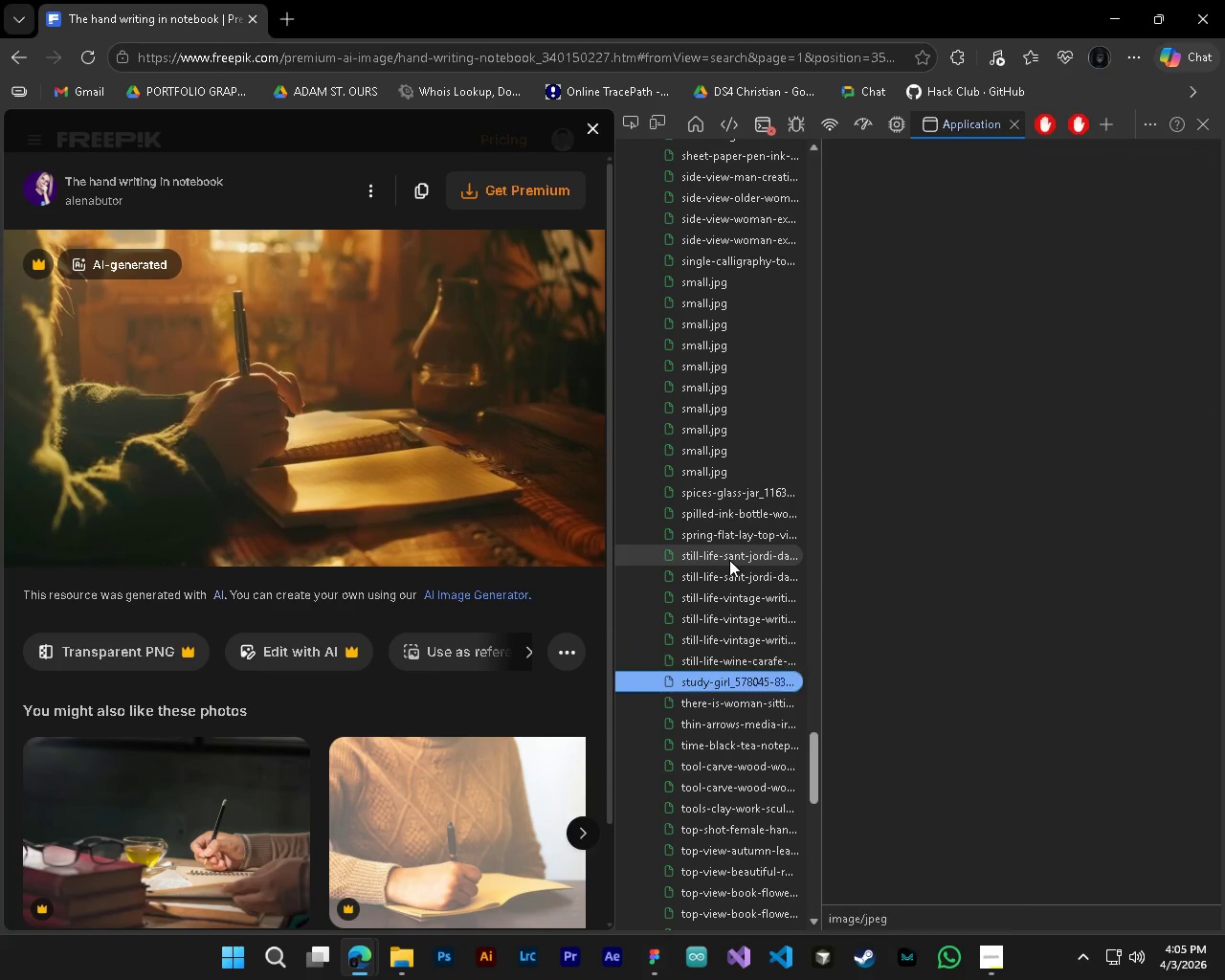 
key(ArrowDown)
 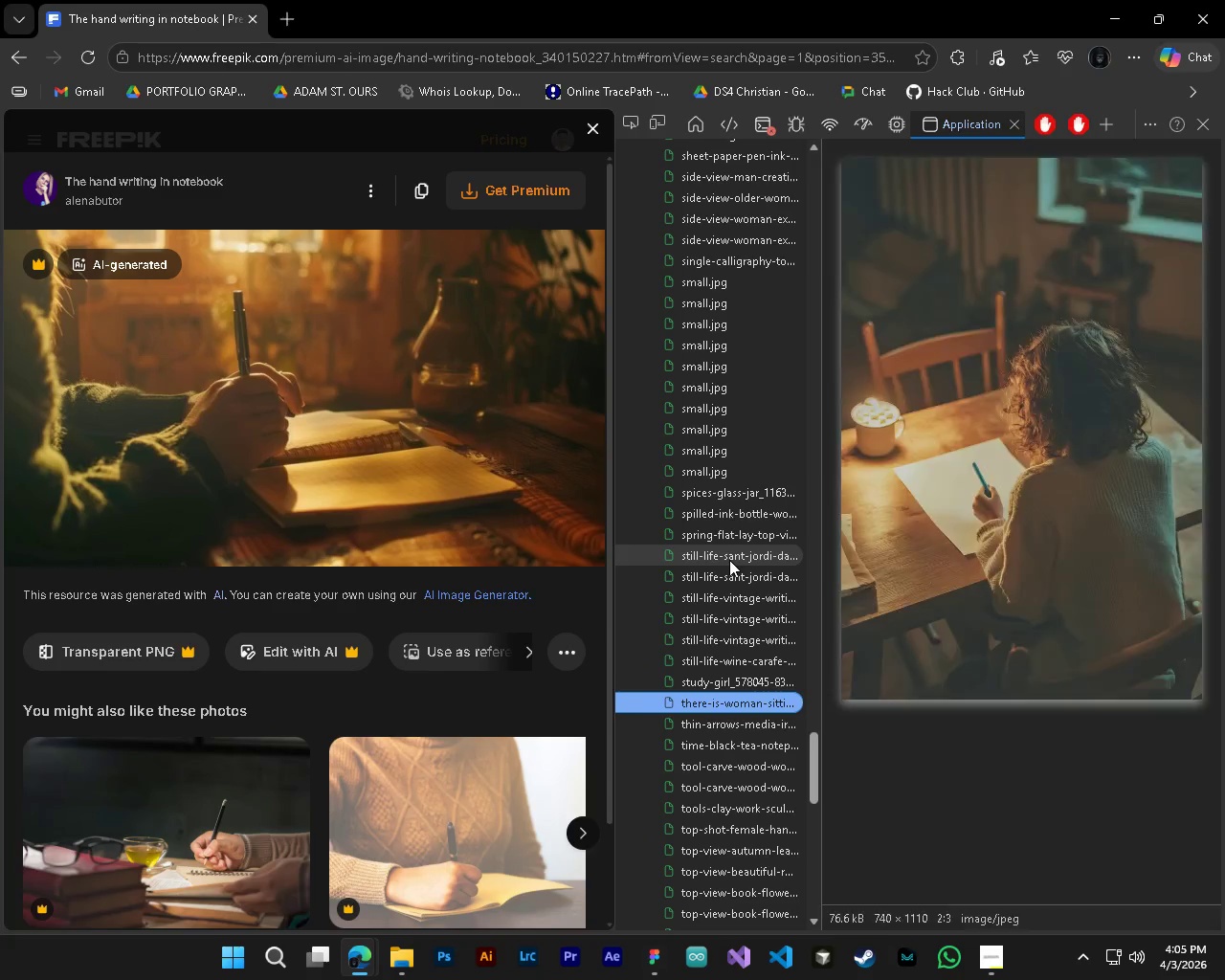 
key(ArrowDown)
 